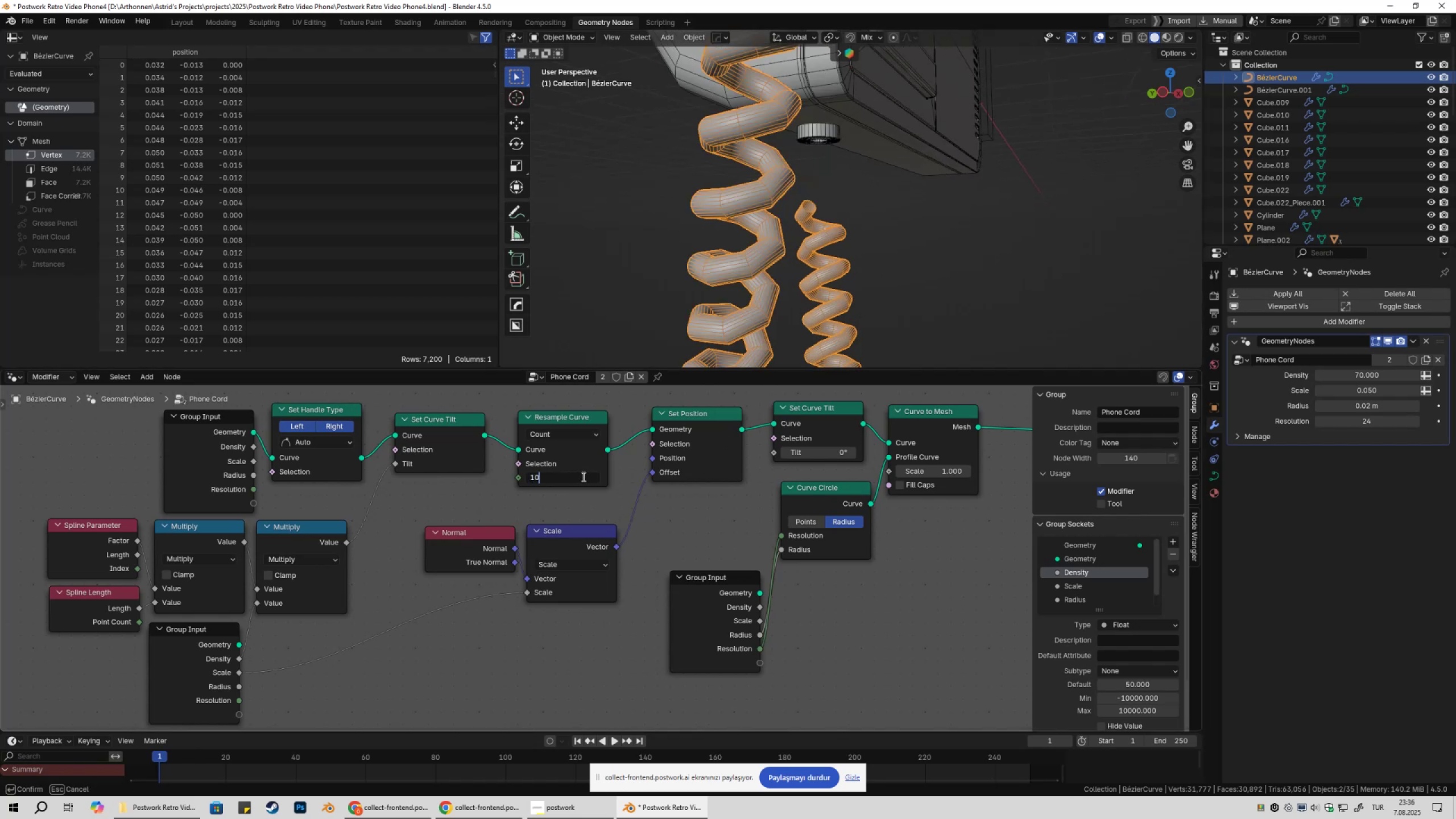 
key(Numpad0)
 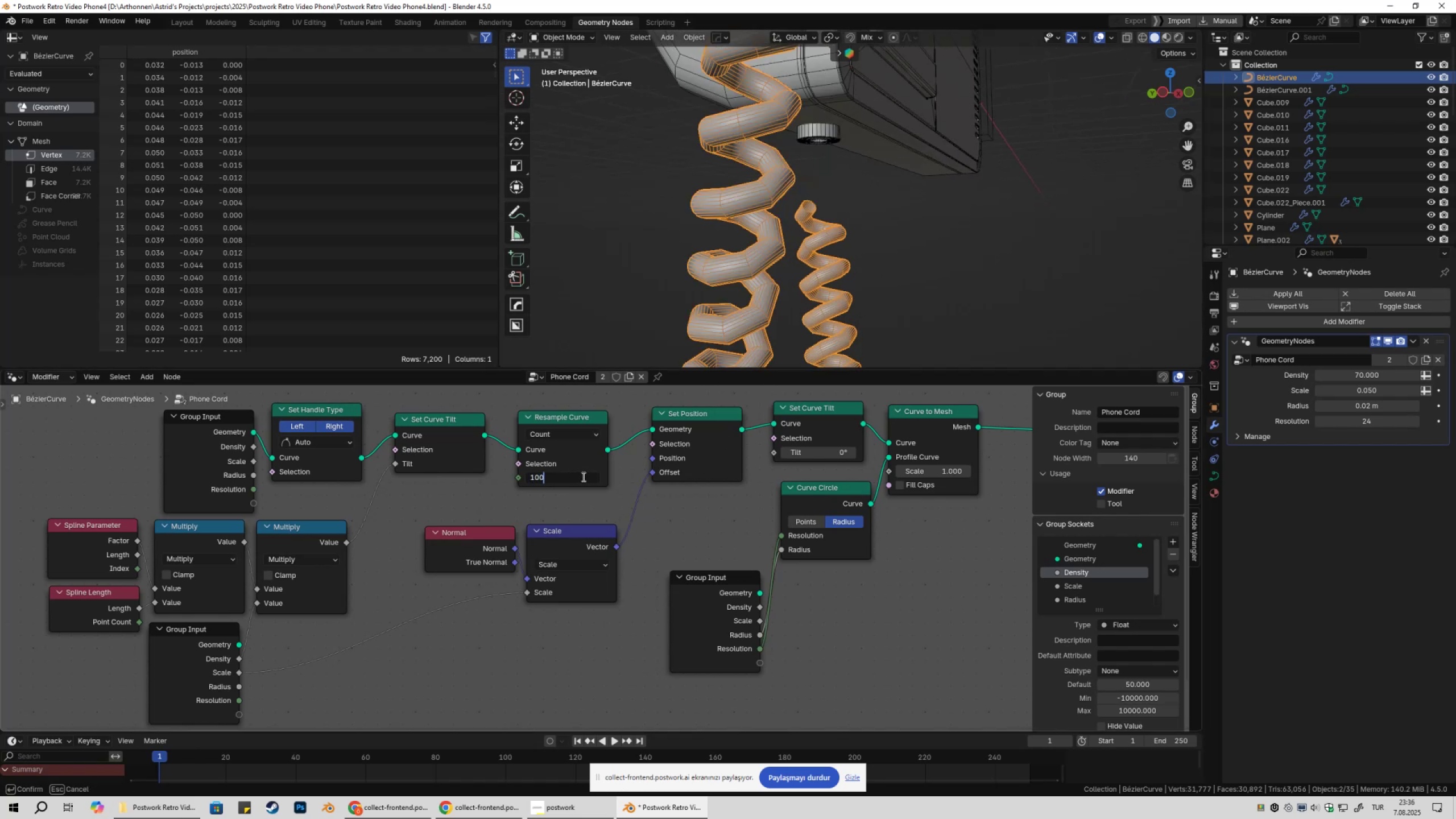 
key(NumpadEnter)
 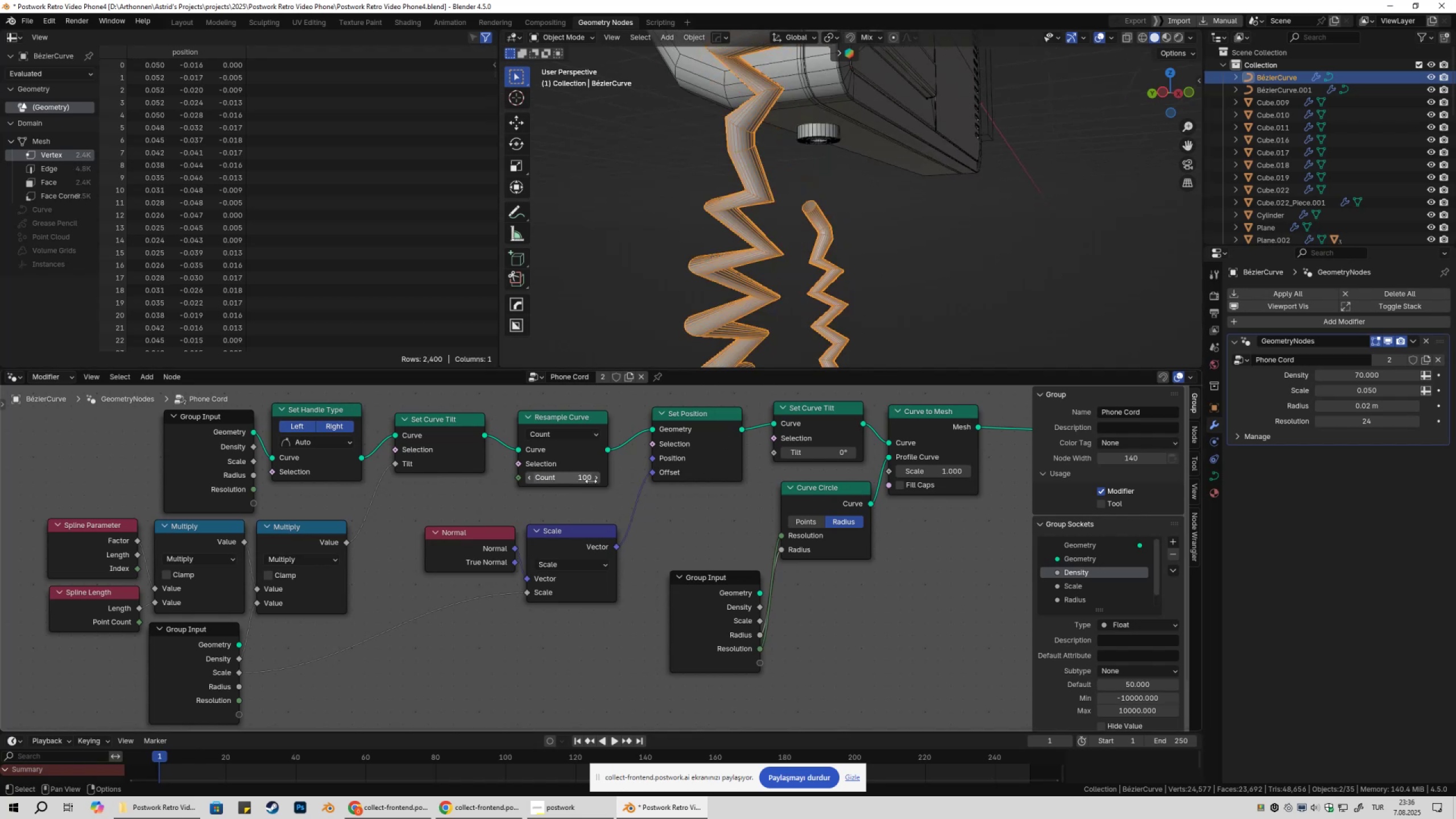 
left_click([577, 475])
 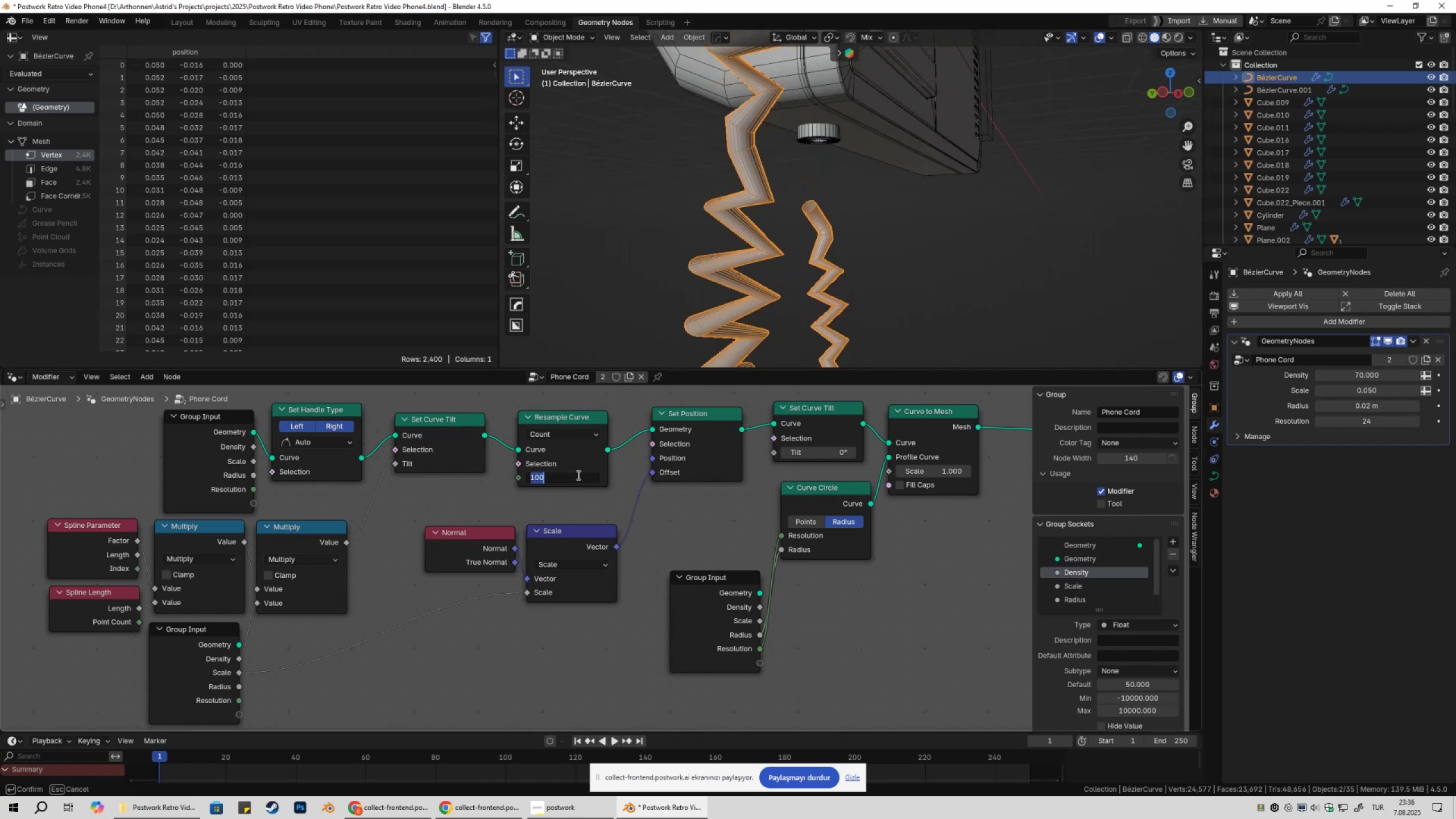 
key(Numpad3)
 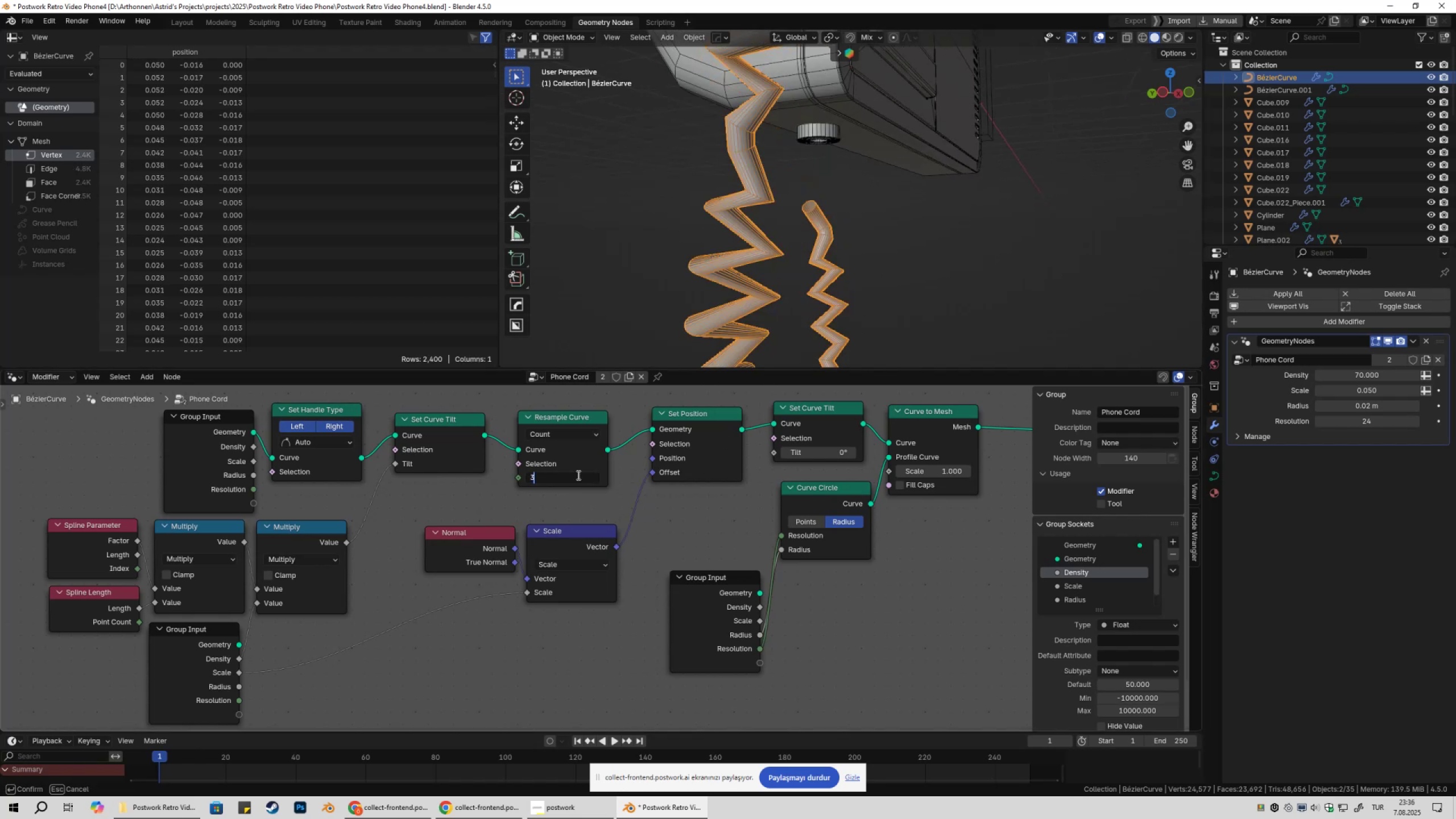 
key(Numpad0)
 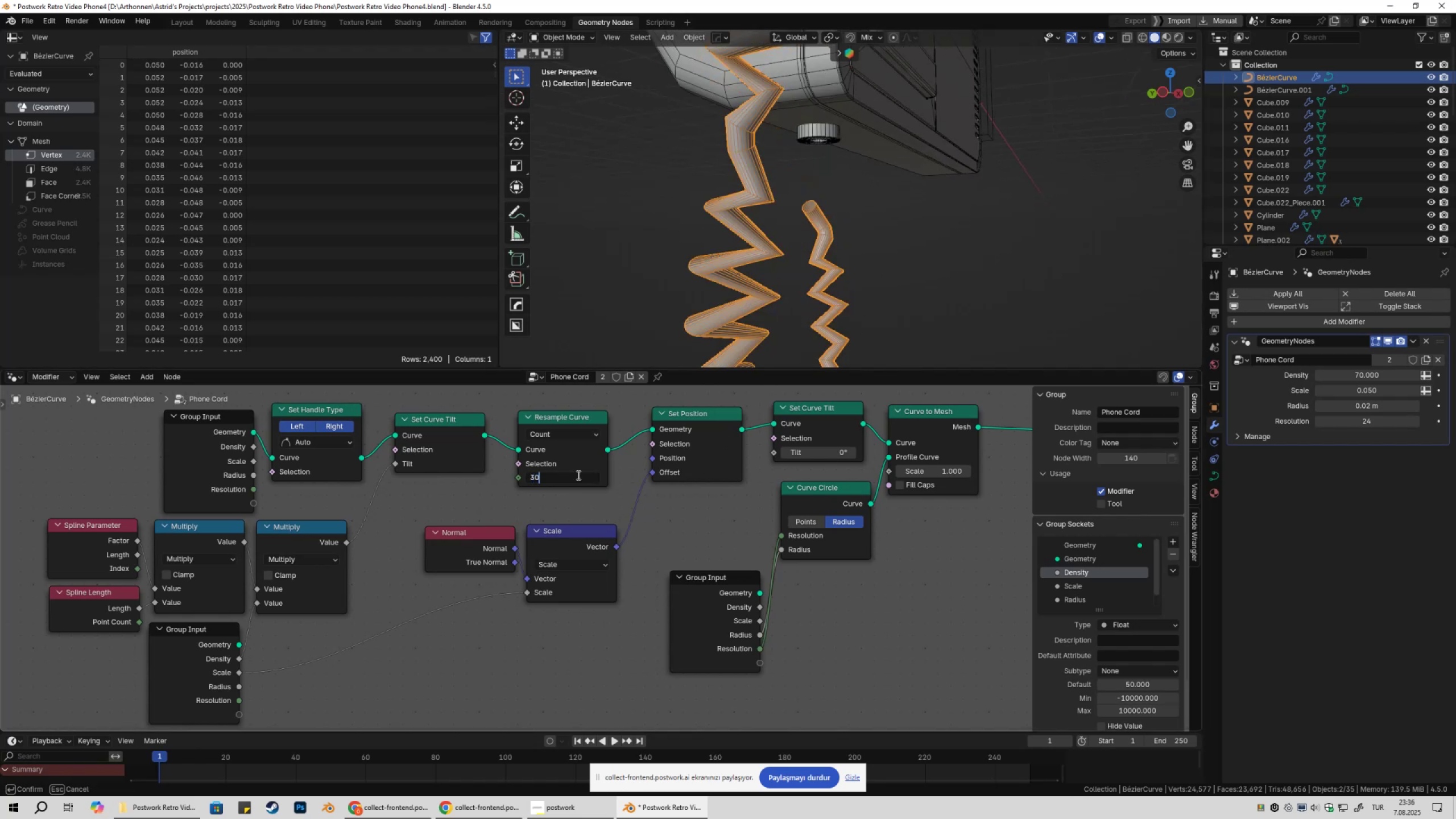 
key(Numpad0)
 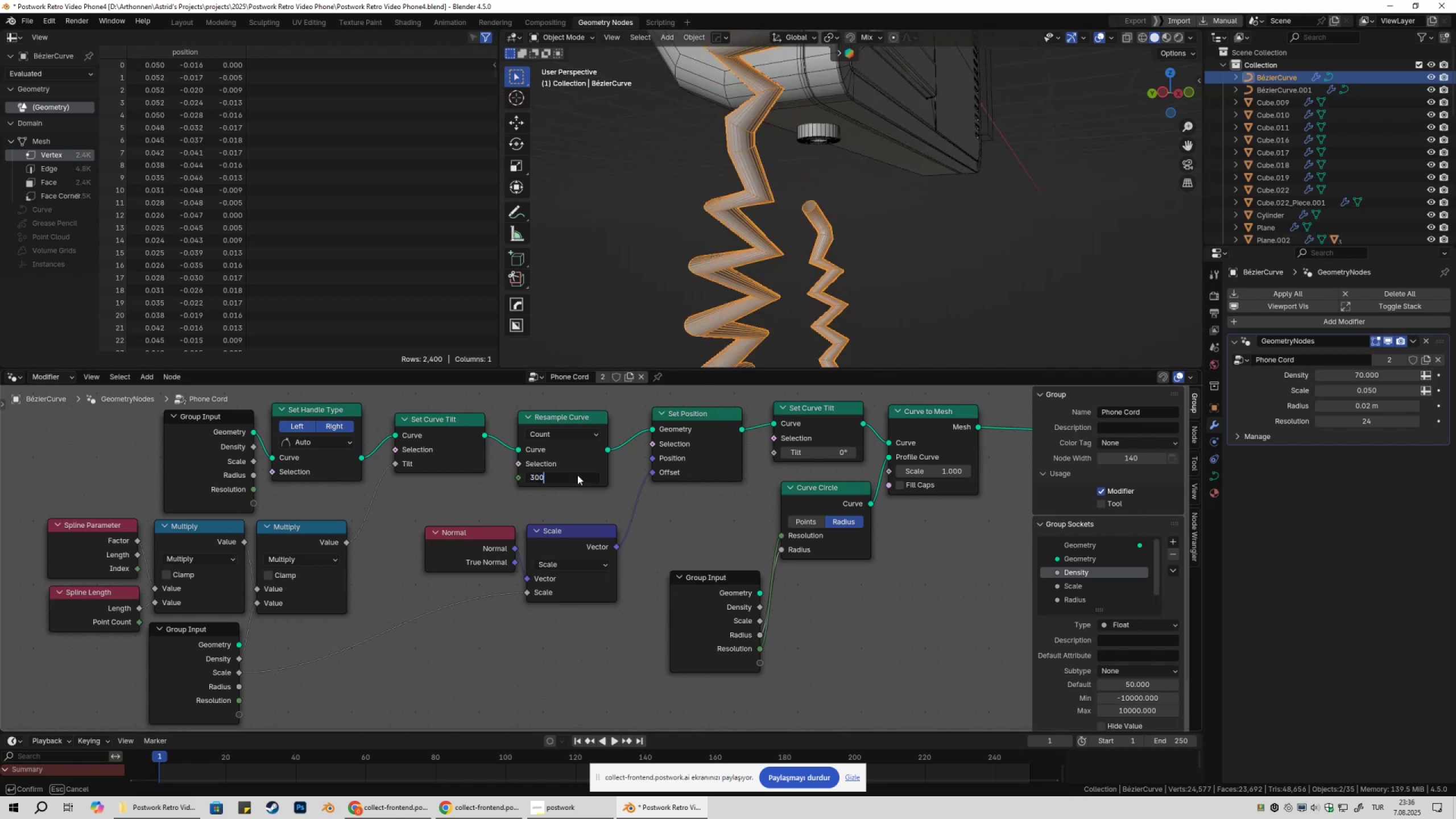 
key(NumpadEnter)
 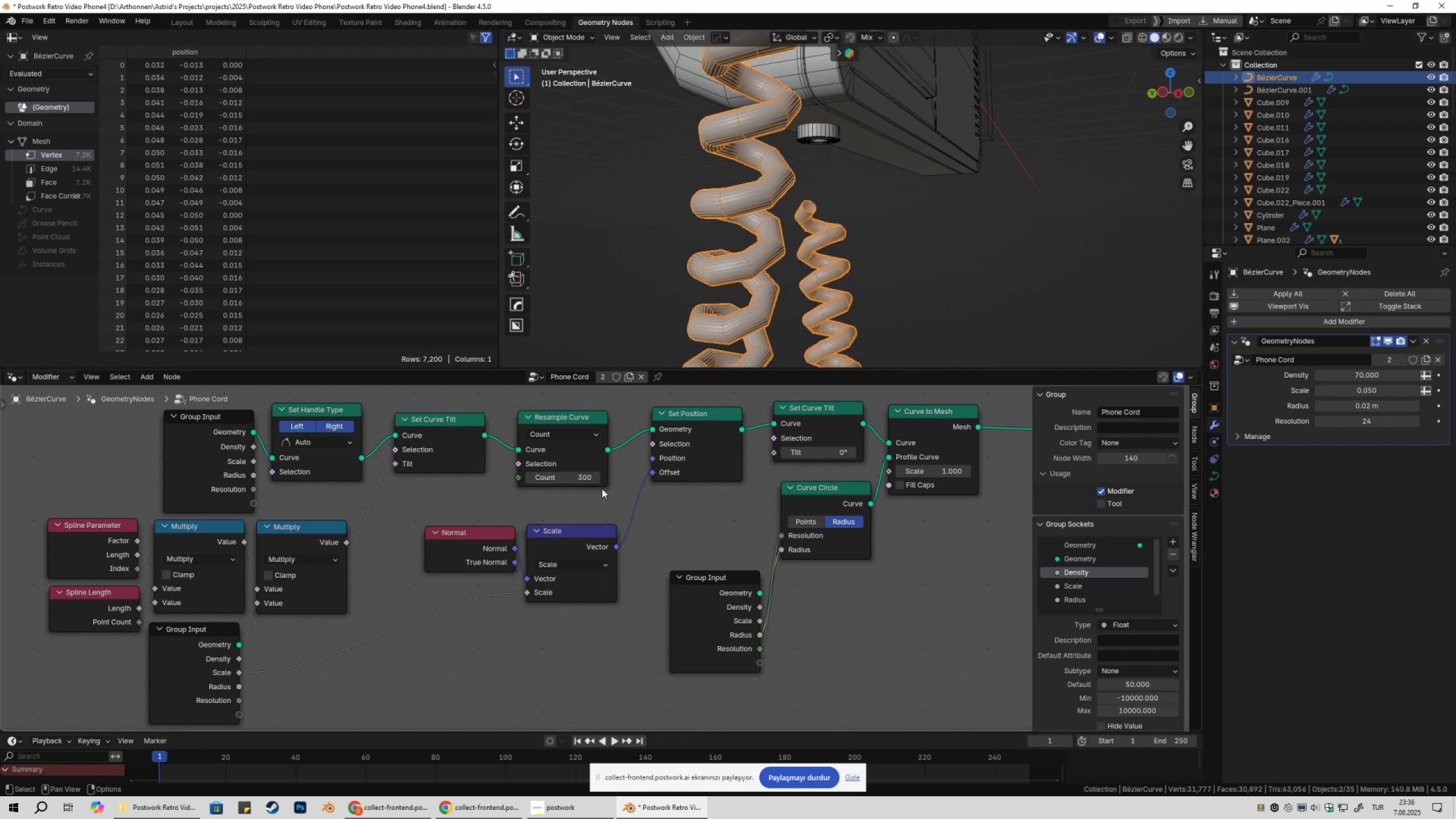 
left_click([582, 479])
 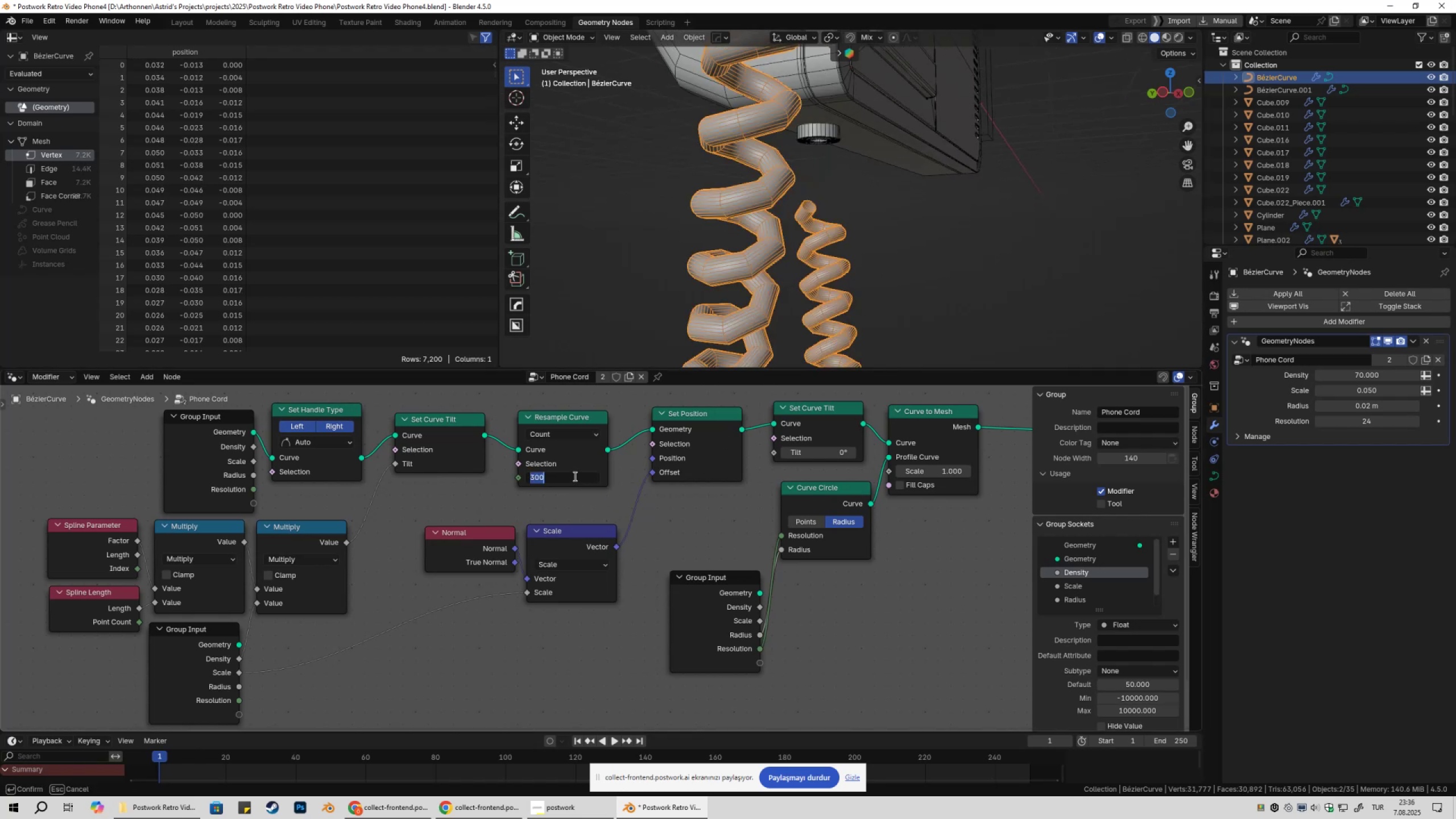 
key(Numpad5)
 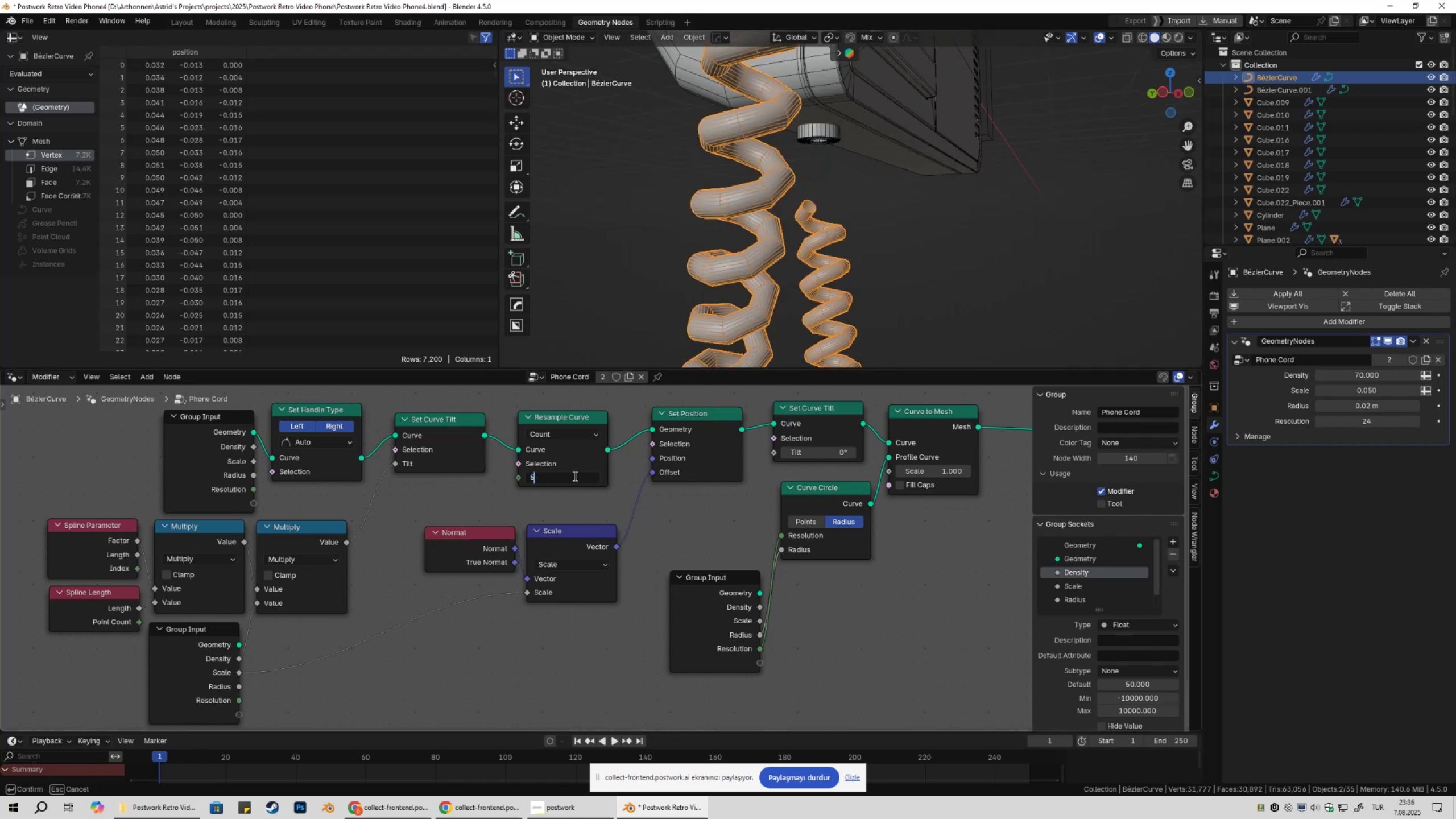 
key(Numpad0)
 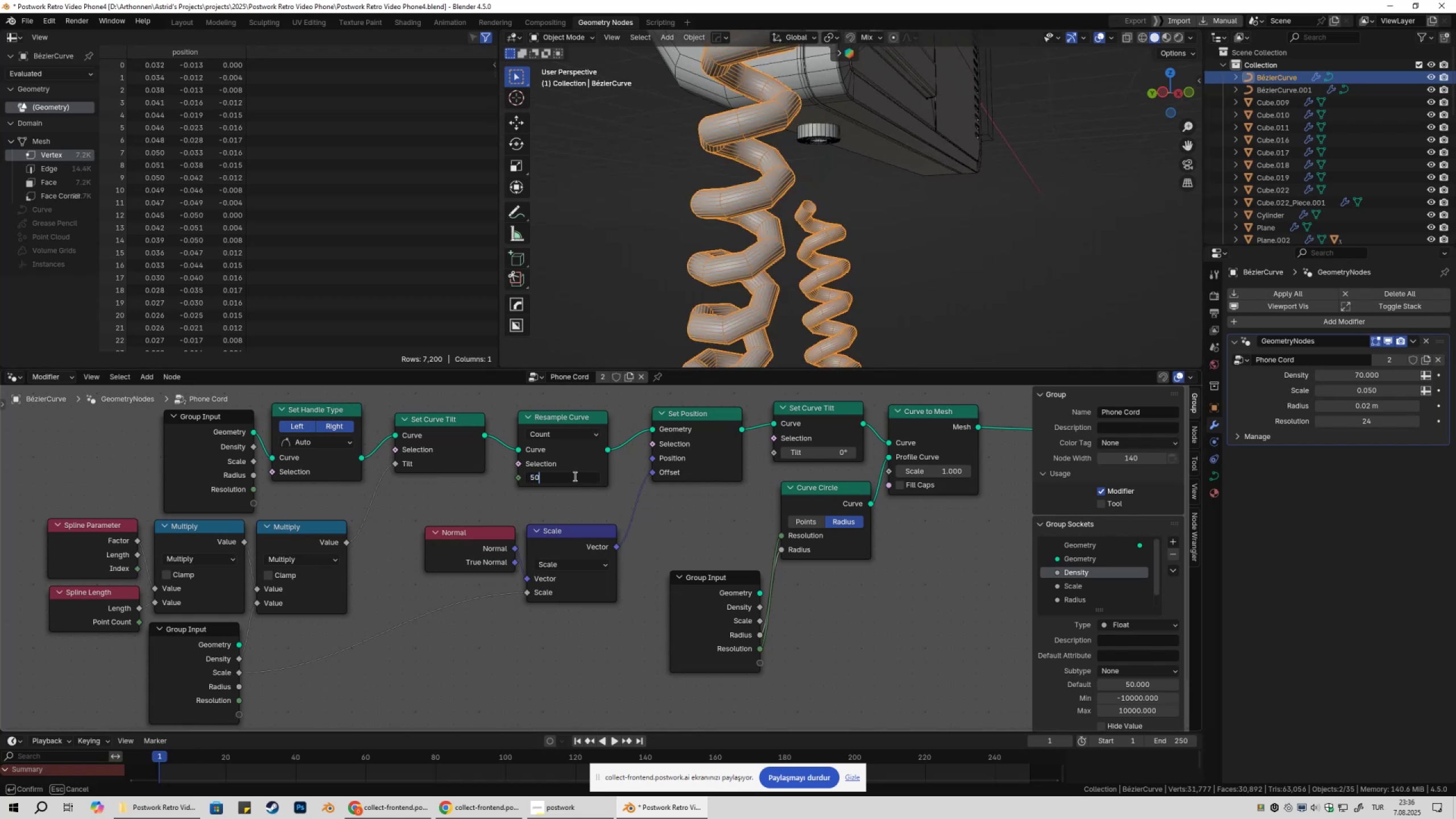 
key(Numpad0)
 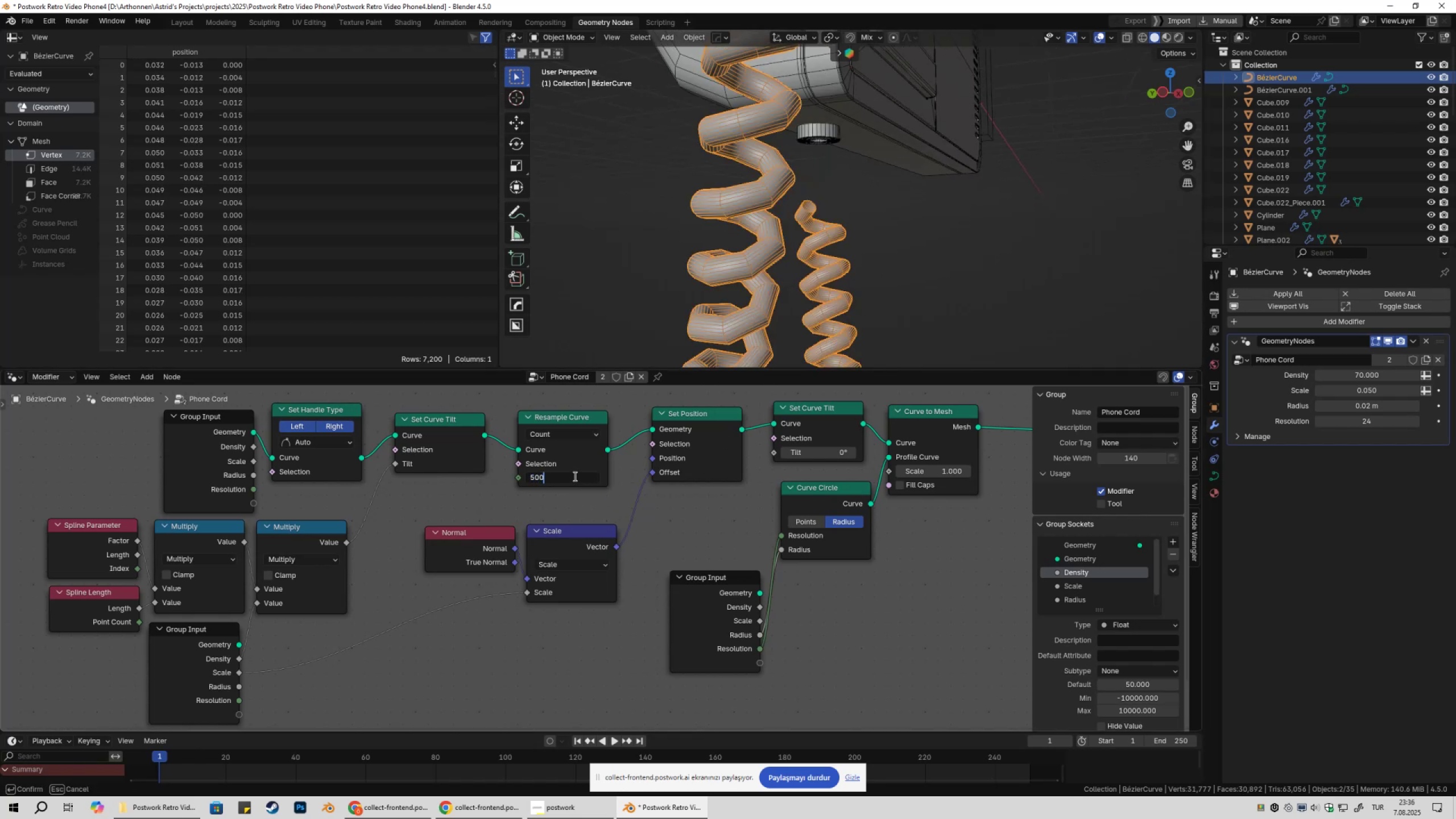 
key(NumpadEnter)
 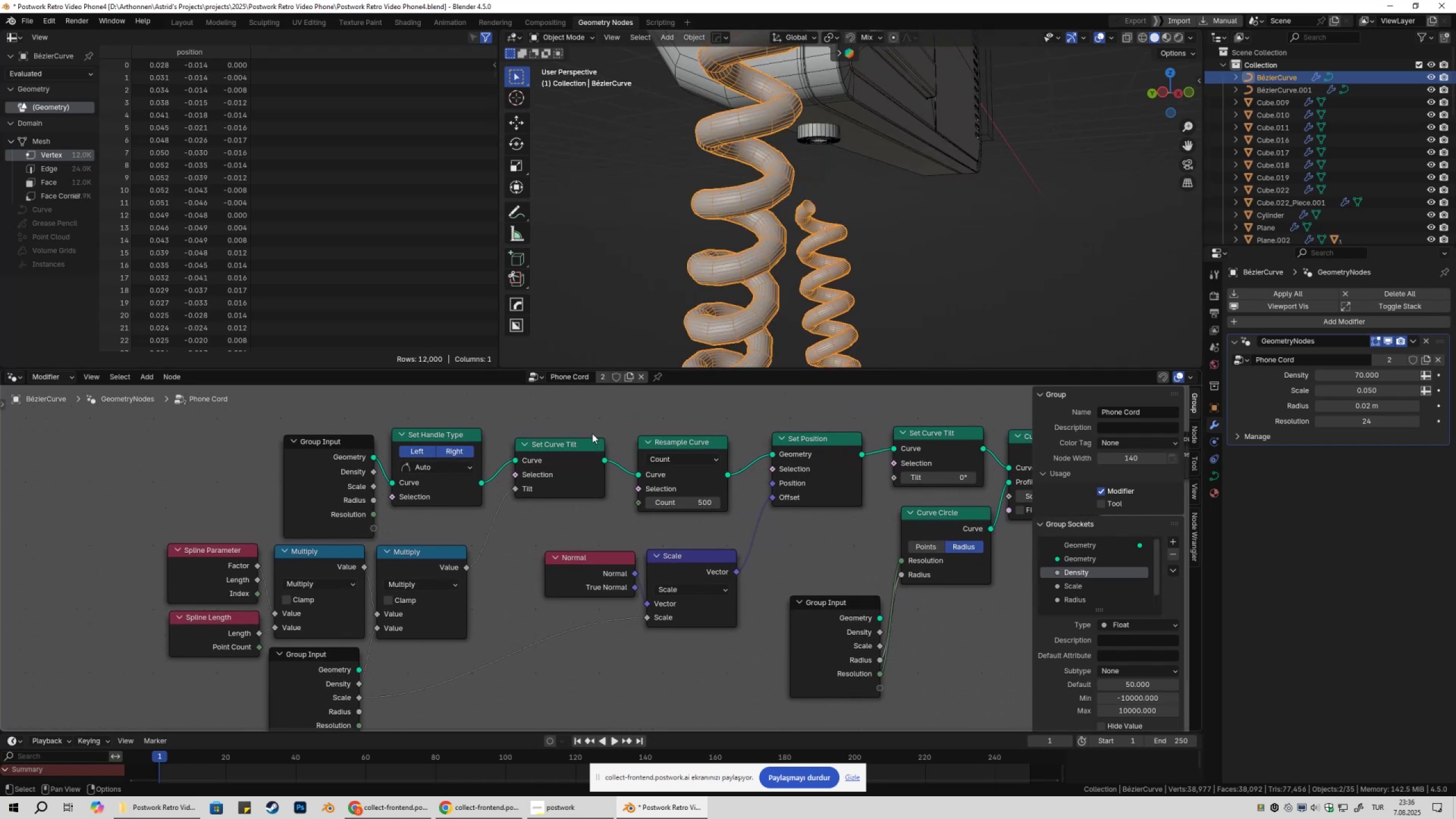 
left_click_drag(start_coordinate=[365, 453], to_coordinate=[354, 448])
 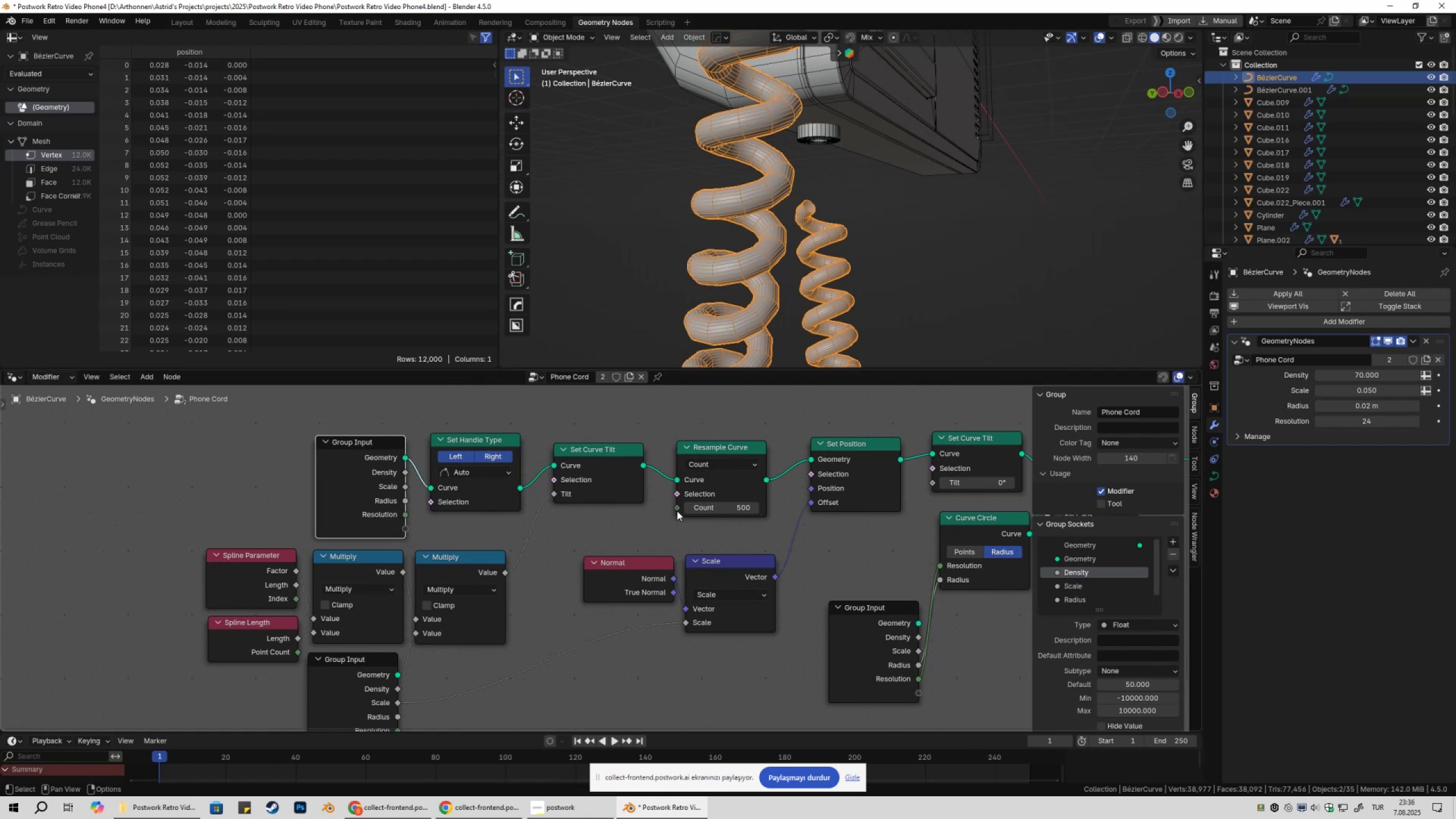 
left_click_drag(start_coordinate=[677, 511], to_coordinate=[410, 532])
 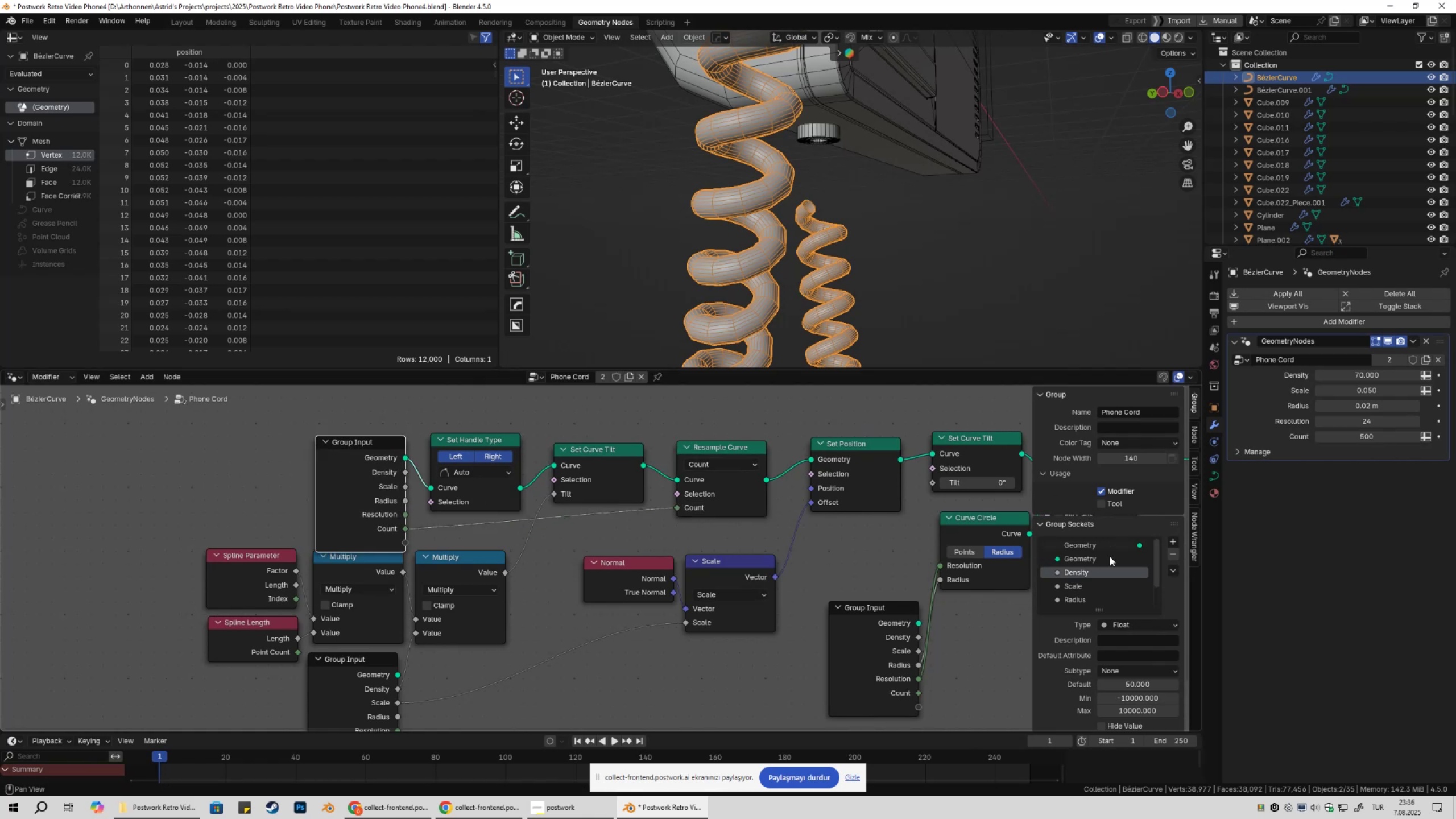 
scroll: coordinate [1089, 596], scroll_direction: down, amount: 5.0
 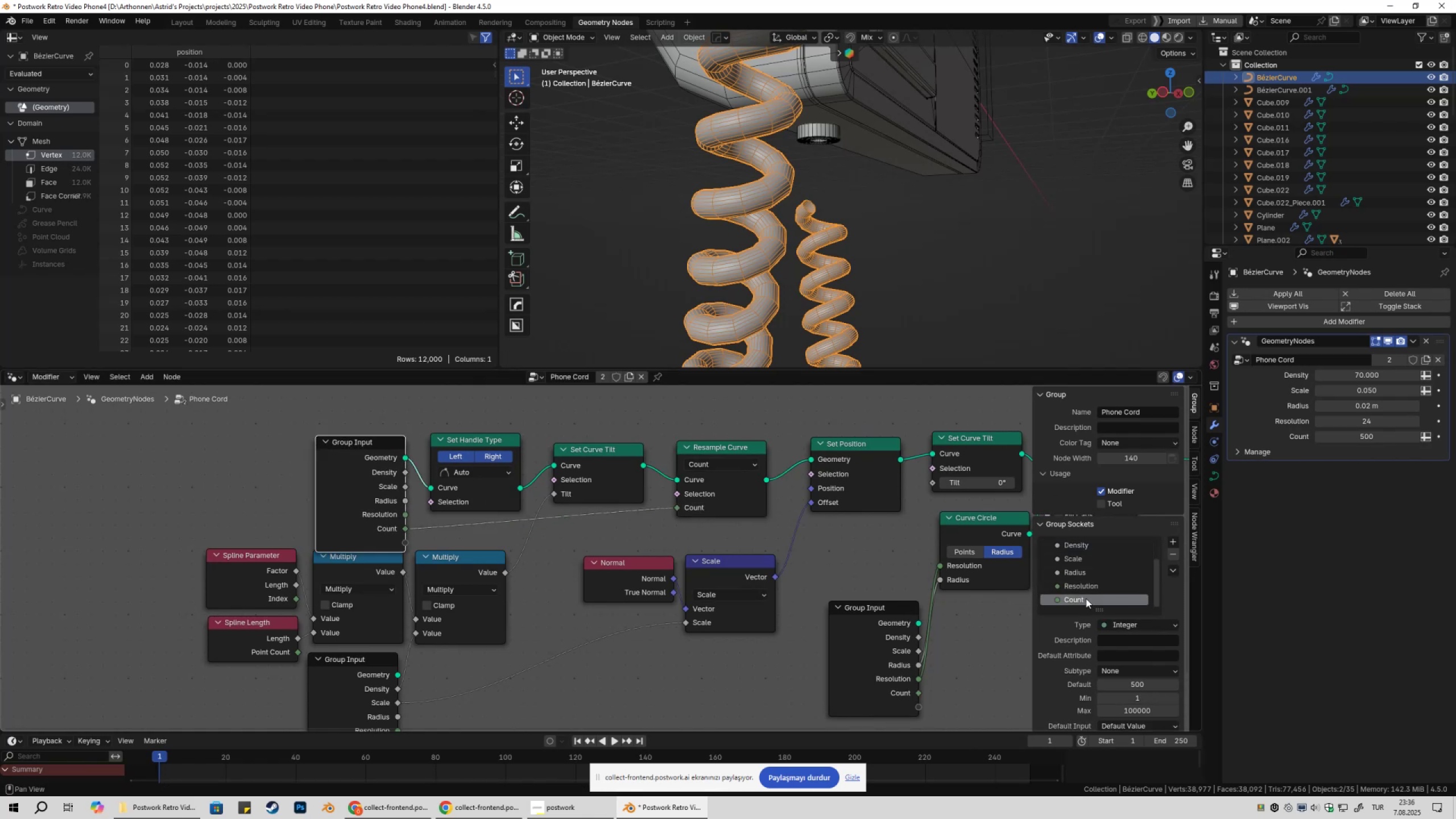 
double_click([1086, 598])
 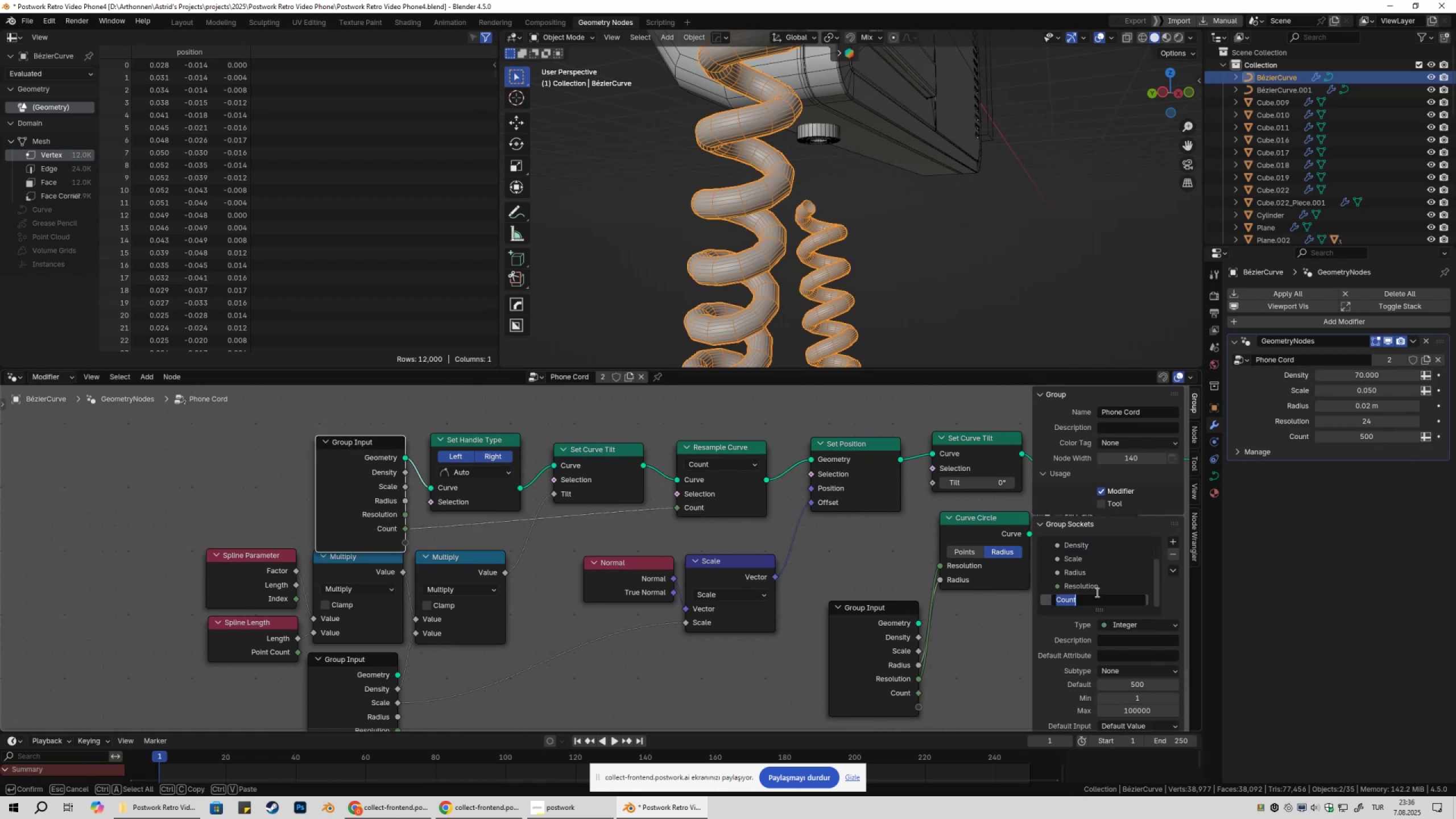 
type(Resample Count)
 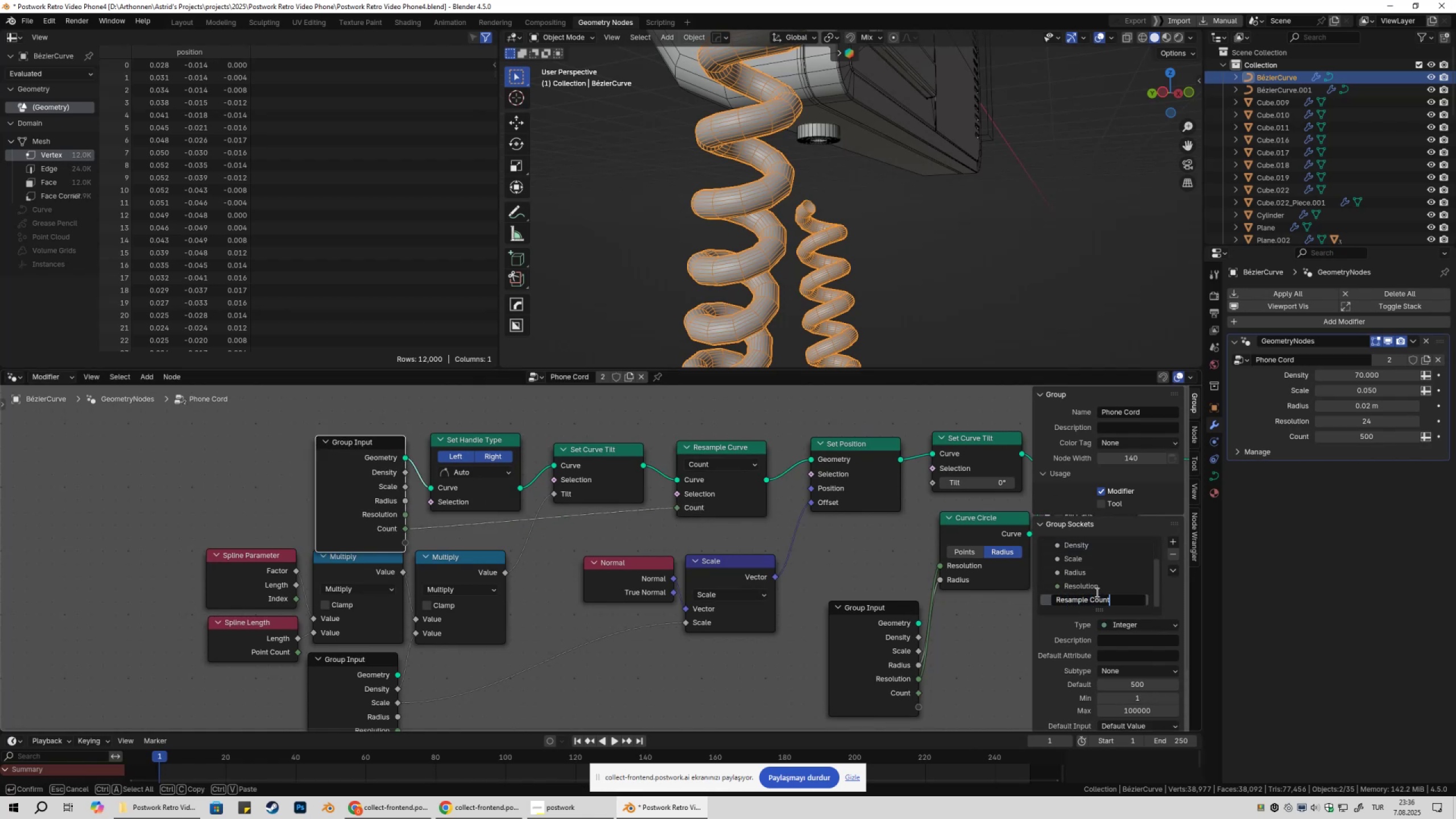 
key(Enter)
 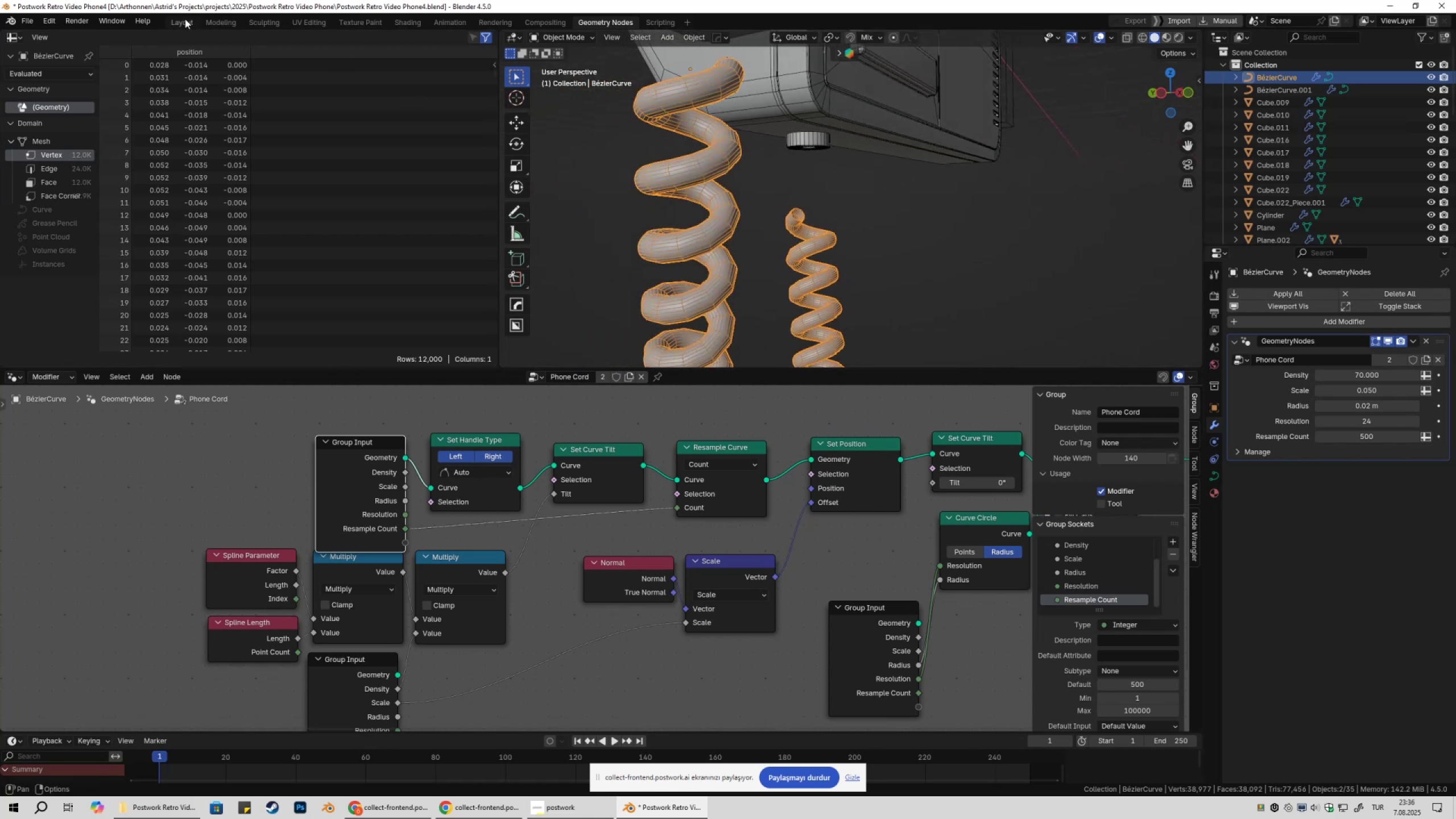 
left_click([185, 19])
 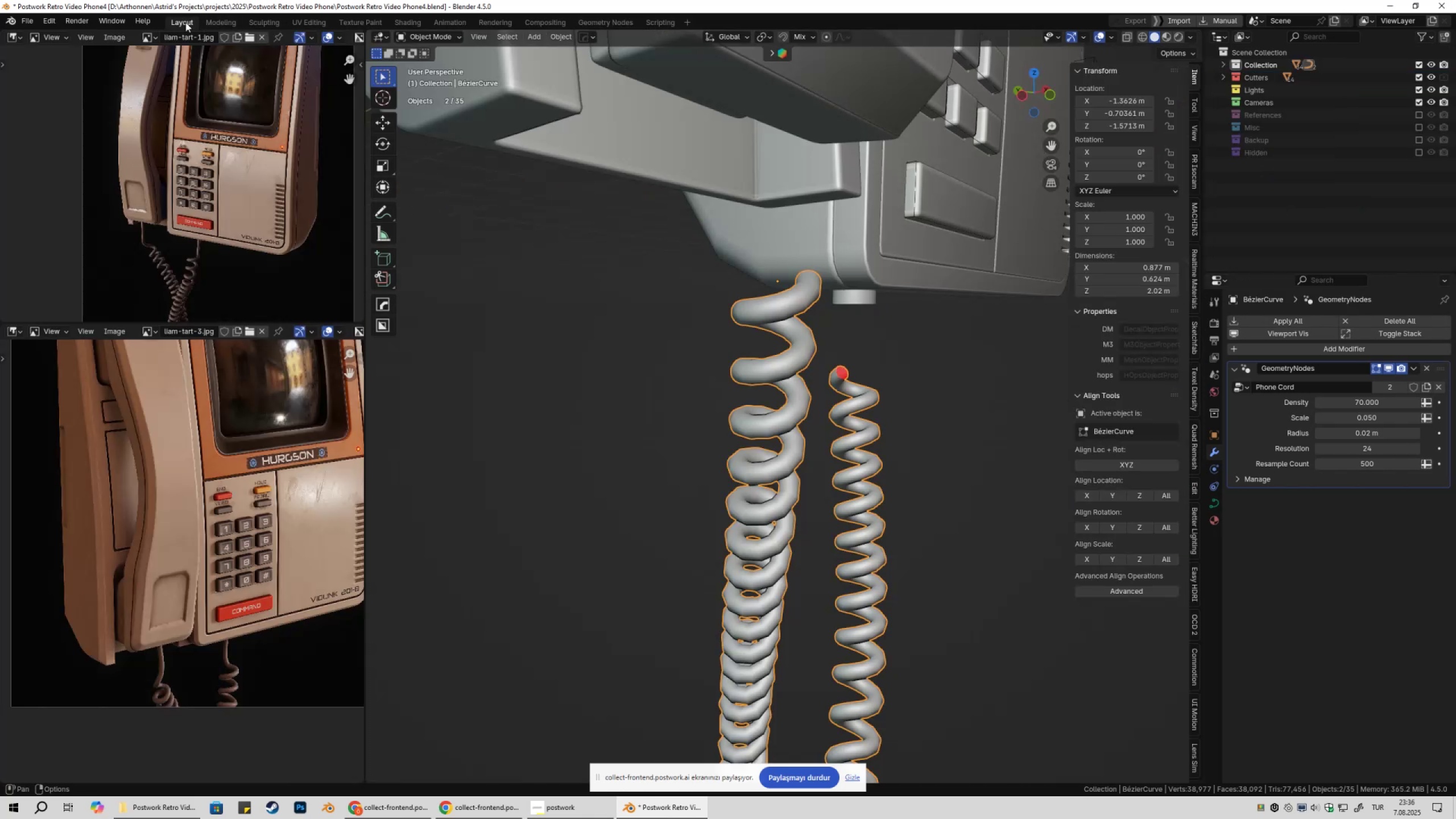 
scroll: coordinate [741, 295], scroll_direction: down, amount: 2.0
 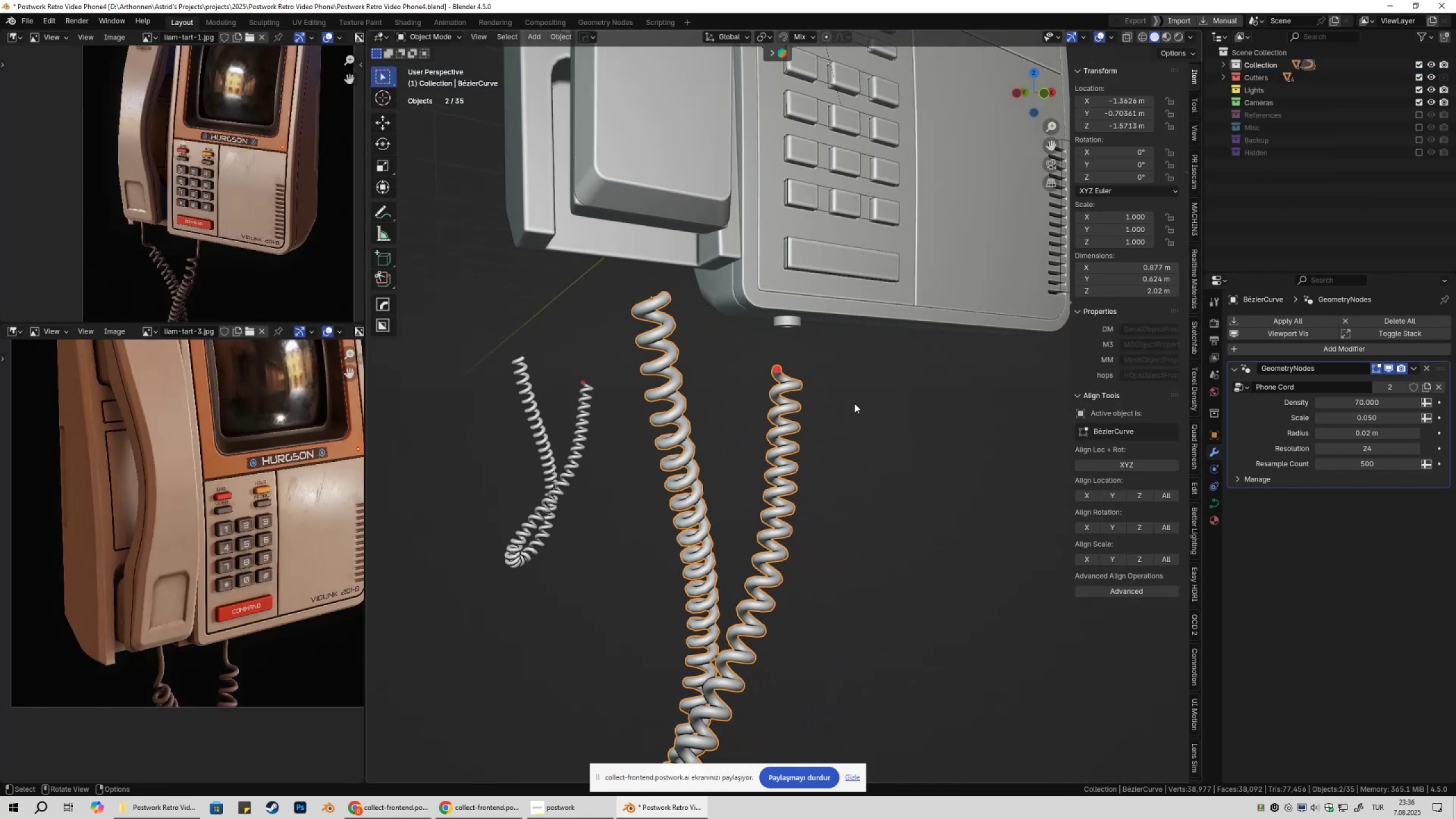 
left_click([876, 402])
 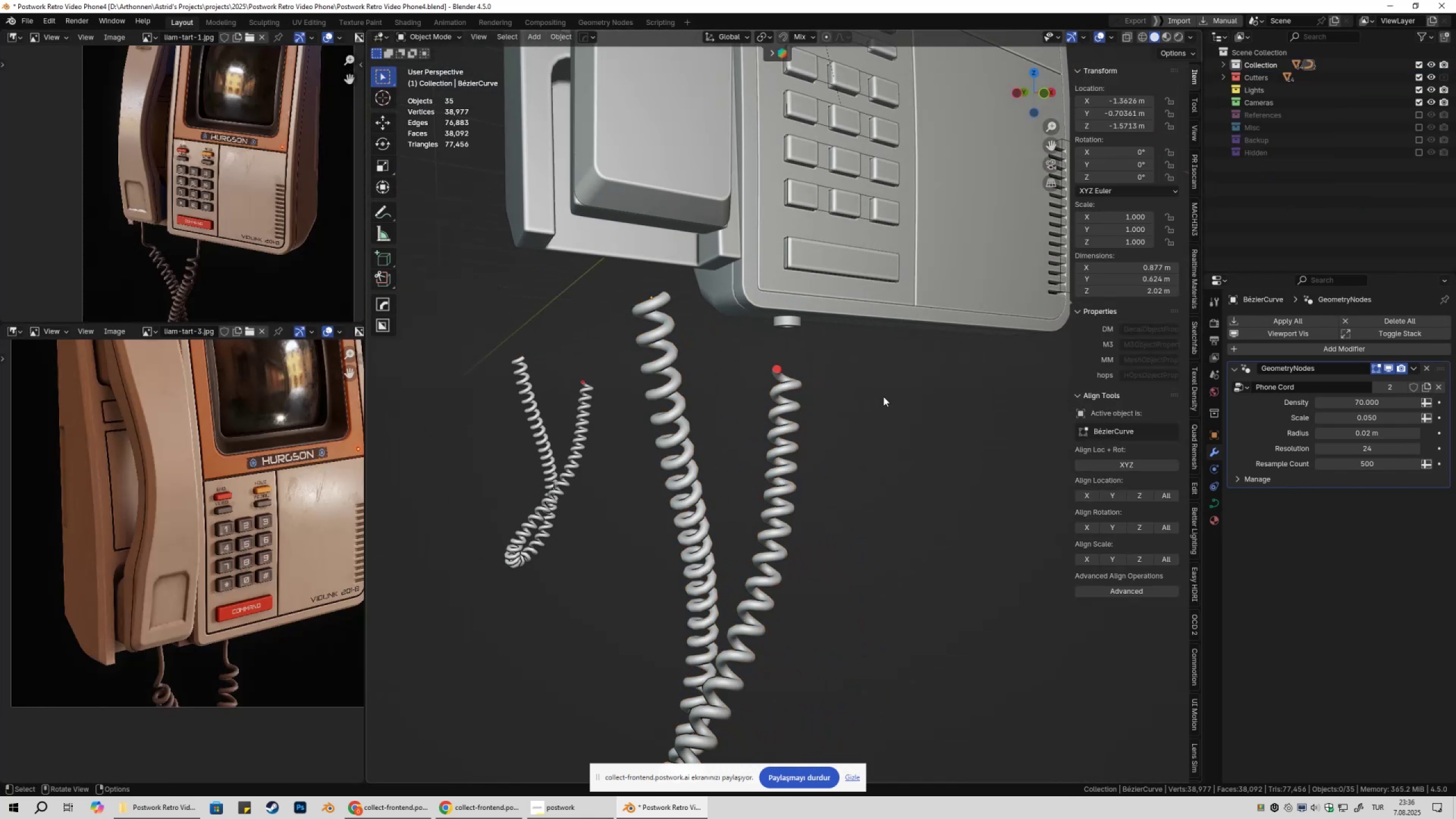 
key(Control+ControlLeft)
 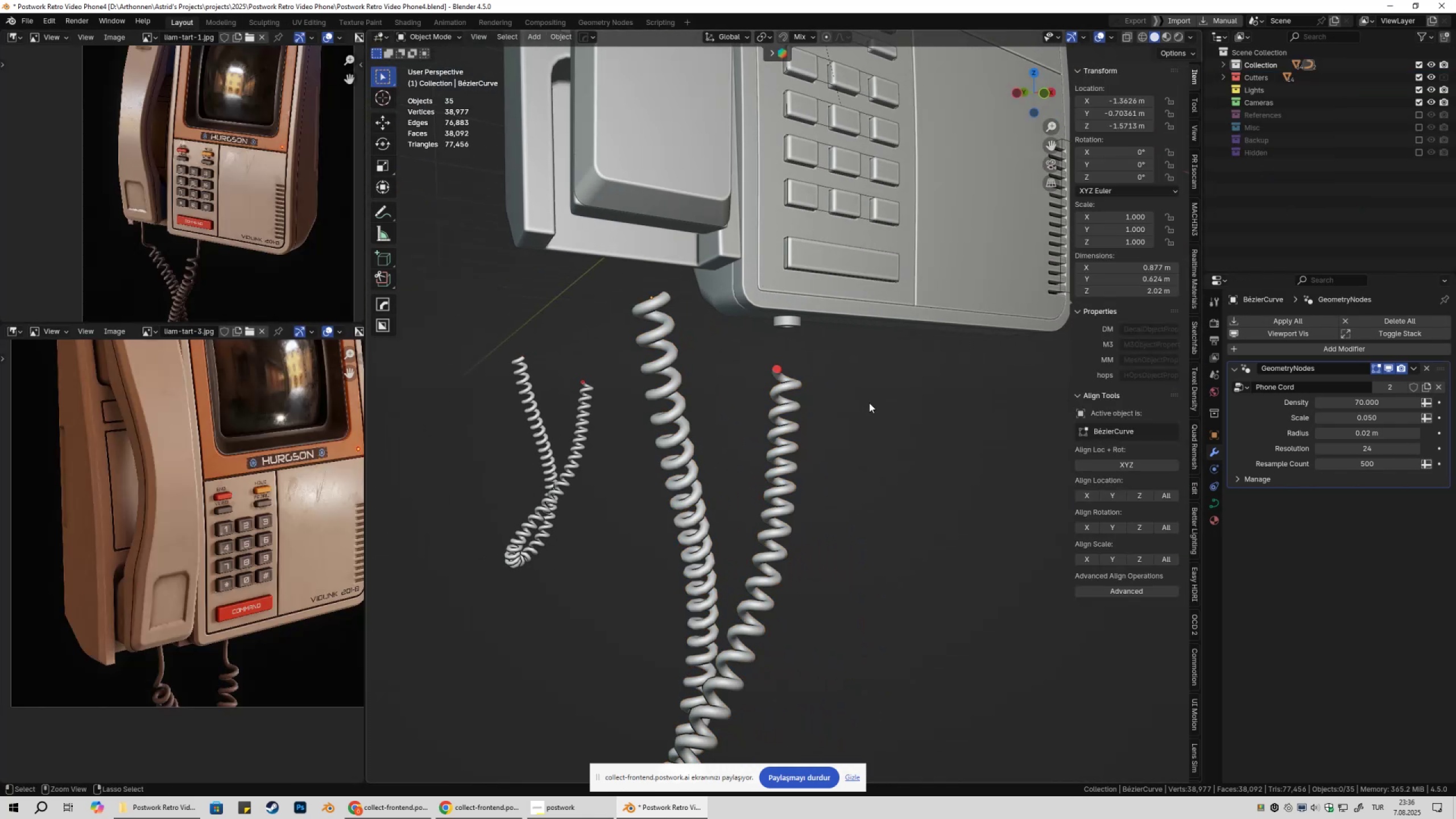 
key(Control+S)
 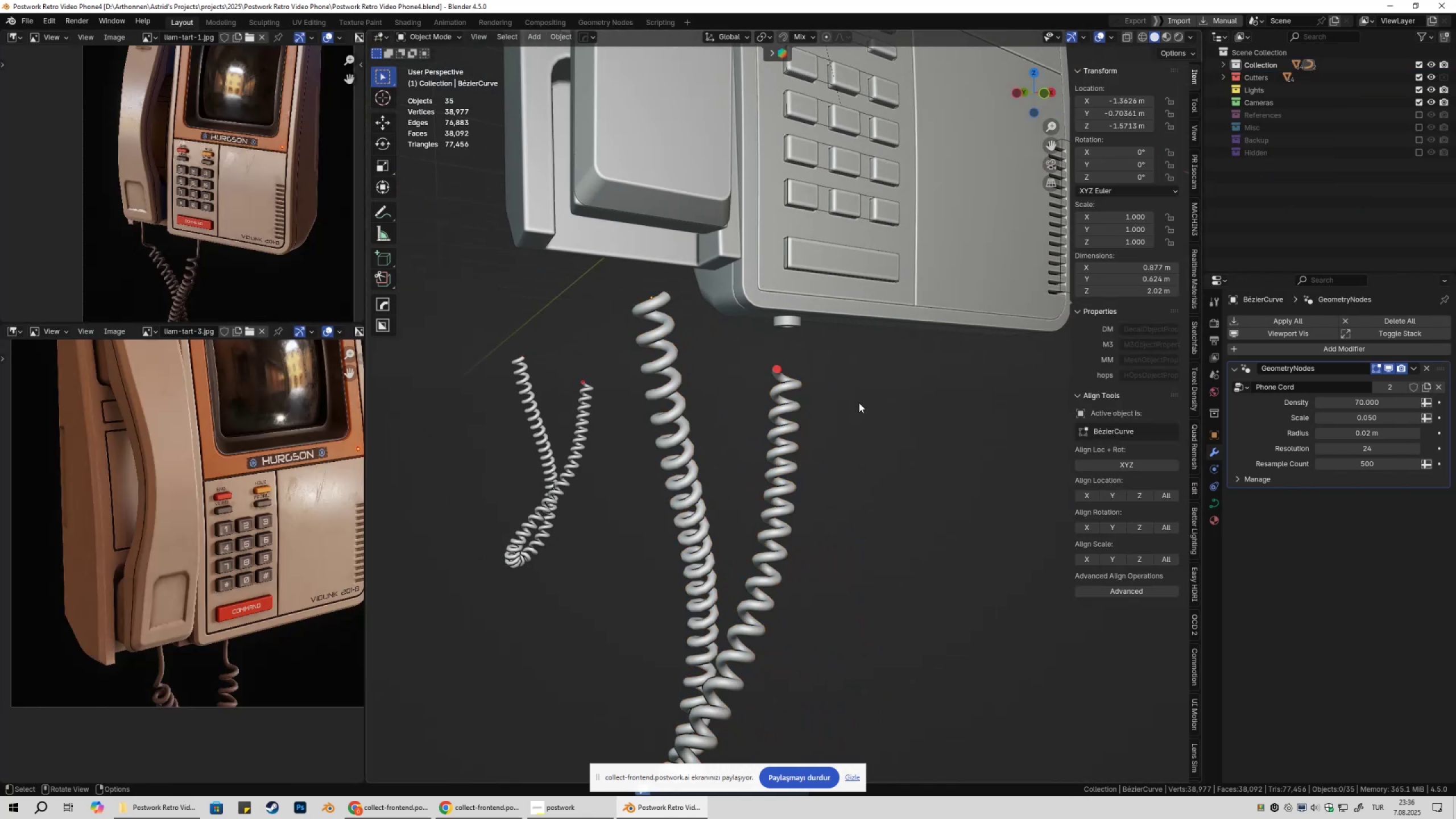 
scroll: coordinate [858, 408], scroll_direction: down, amount: 2.0
 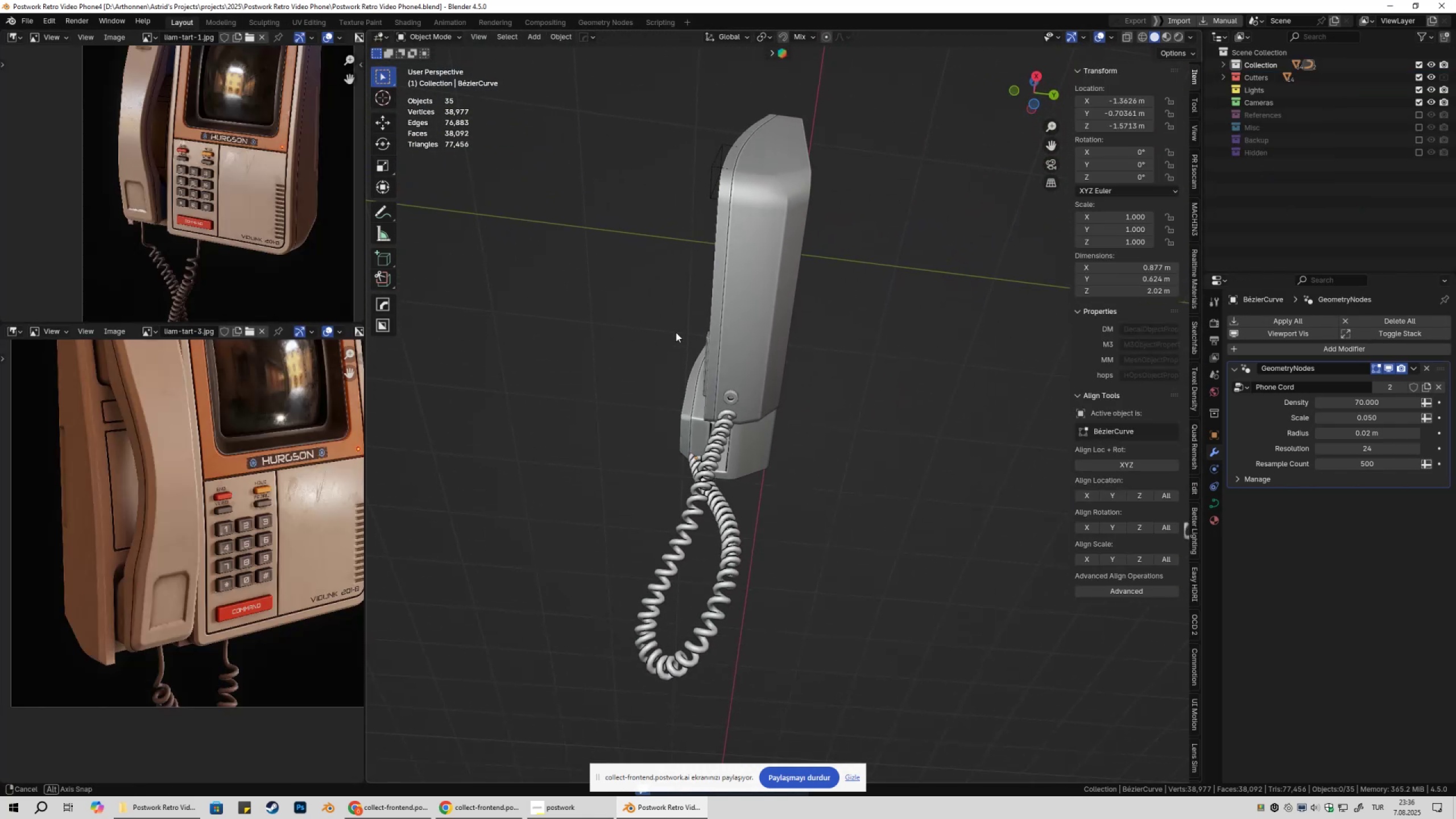 
key(Numpad3)
 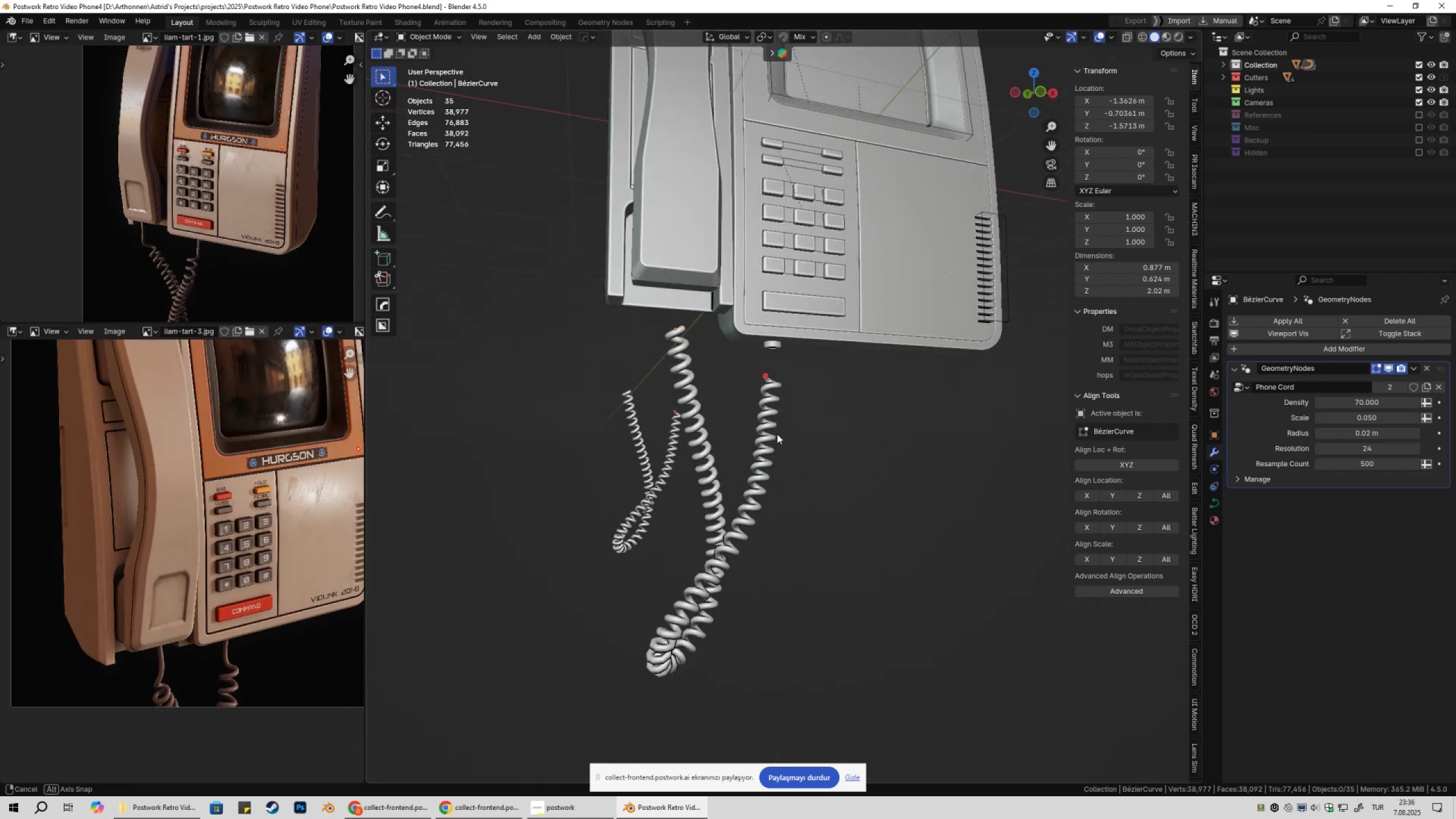 
scroll: coordinate [727, 412], scroll_direction: down, amount: 2.0
 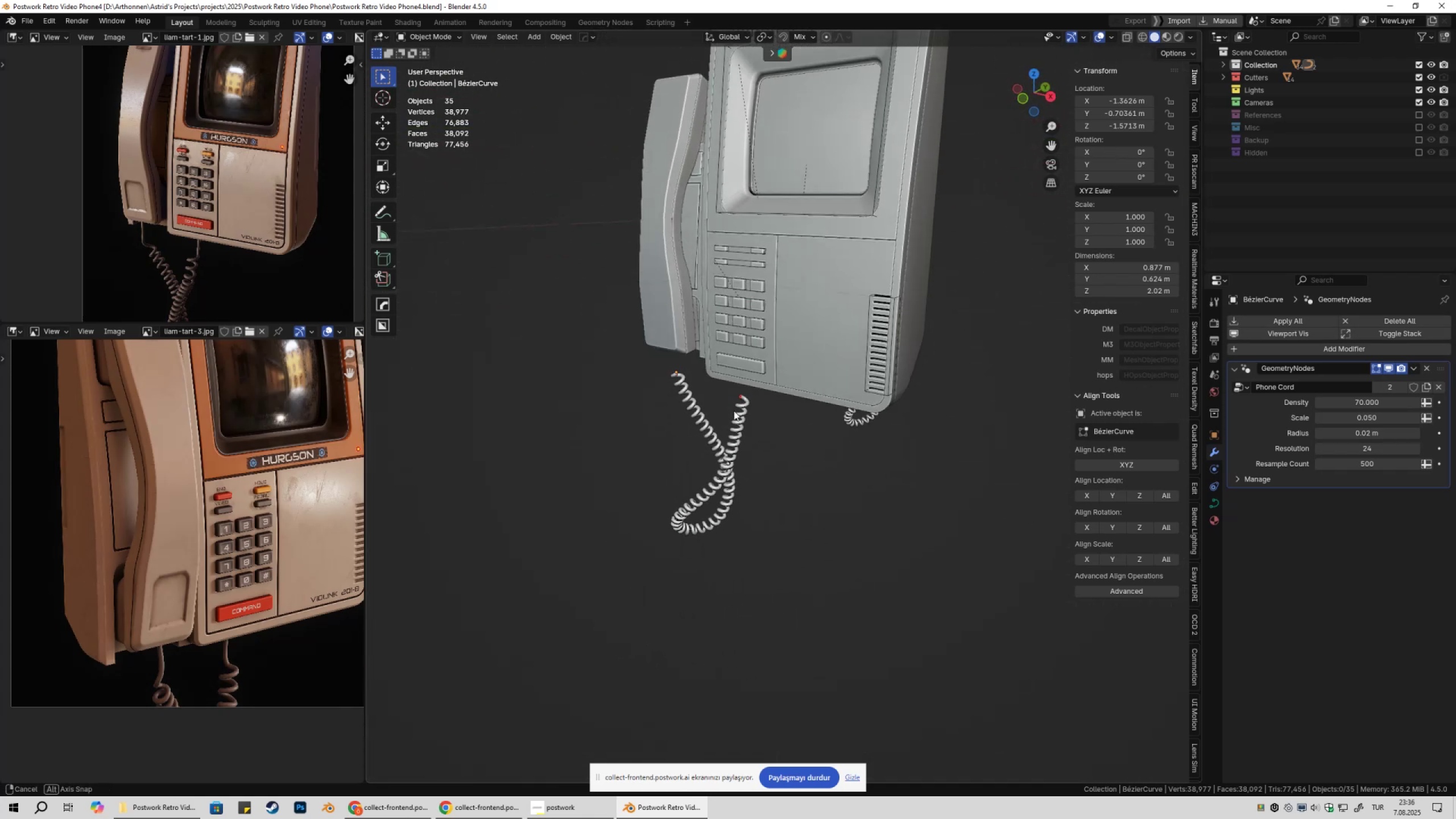 
key(Shift+ShiftLeft)
 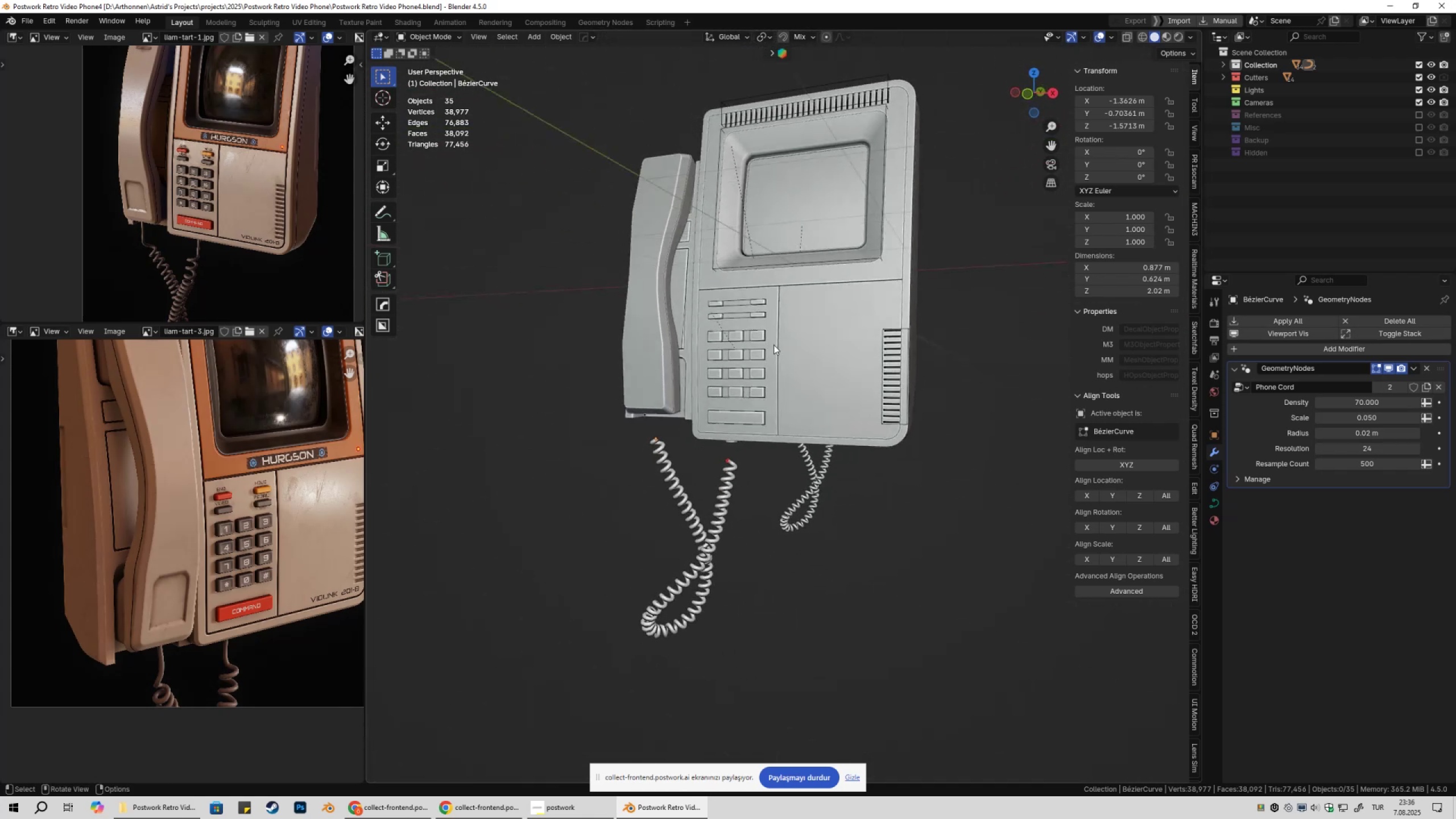 
key(Control+ControlLeft)
 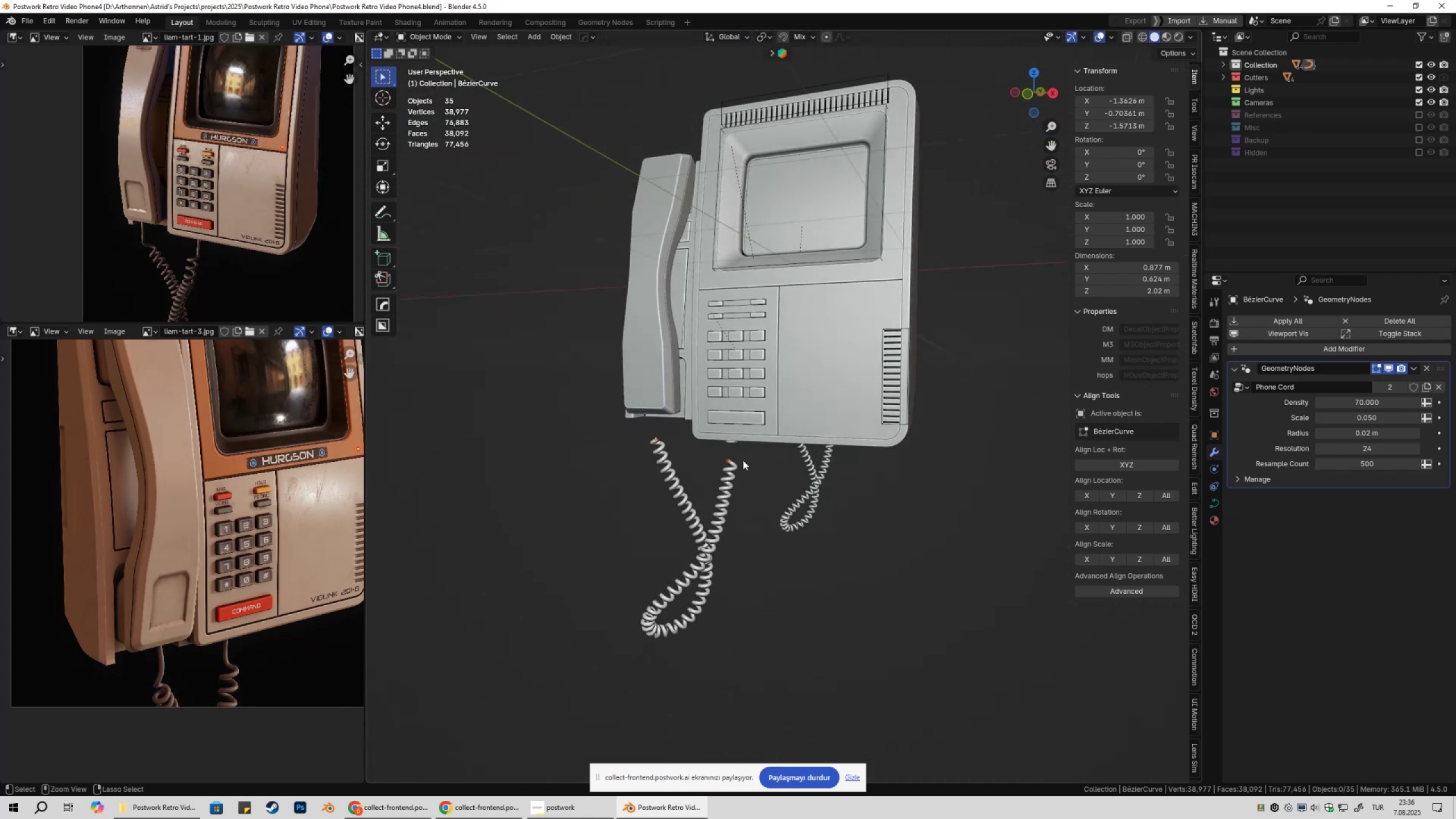 
key(Control+S)
 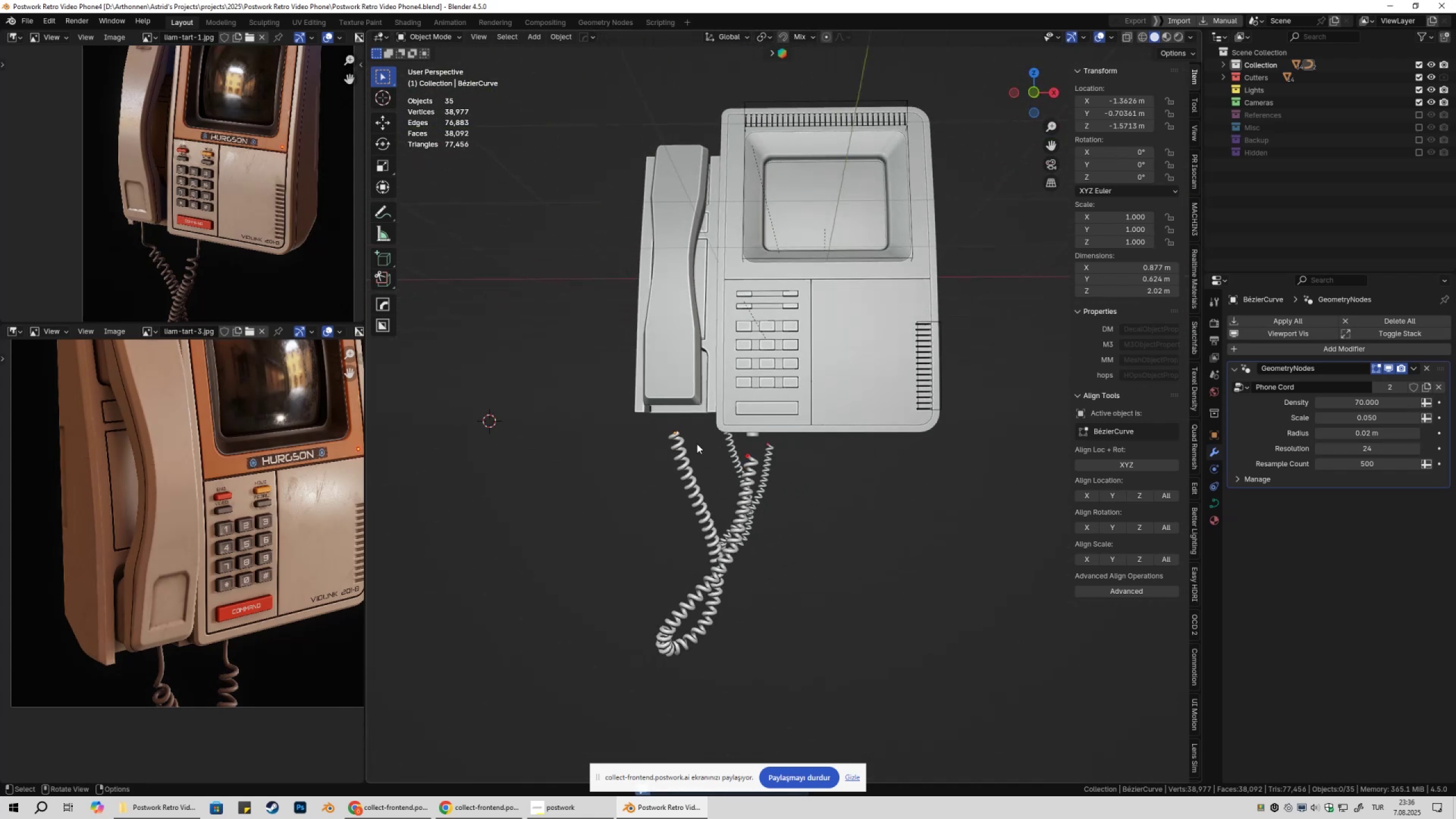 
left_click([685, 442])
 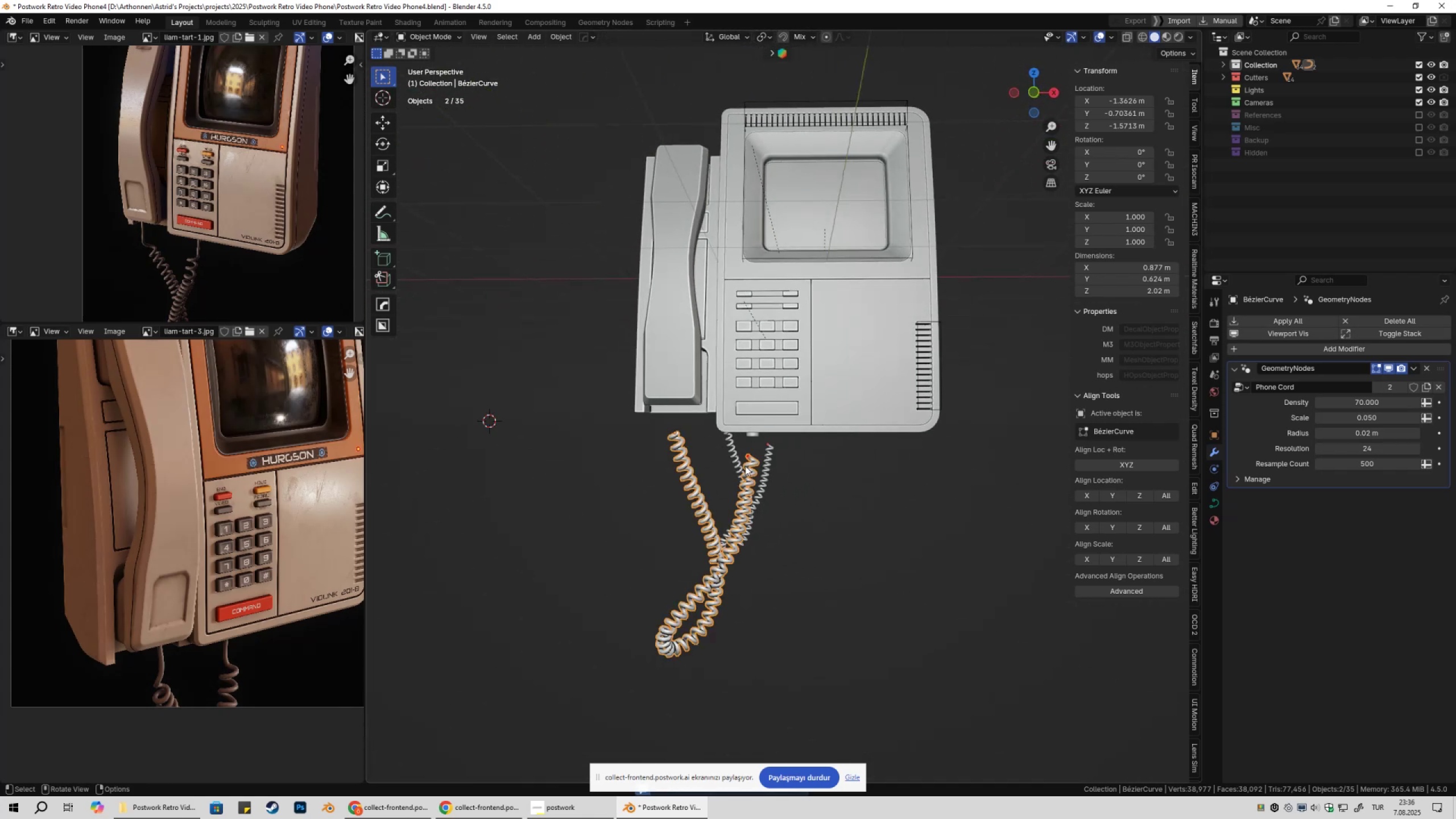 
key(Tab)
 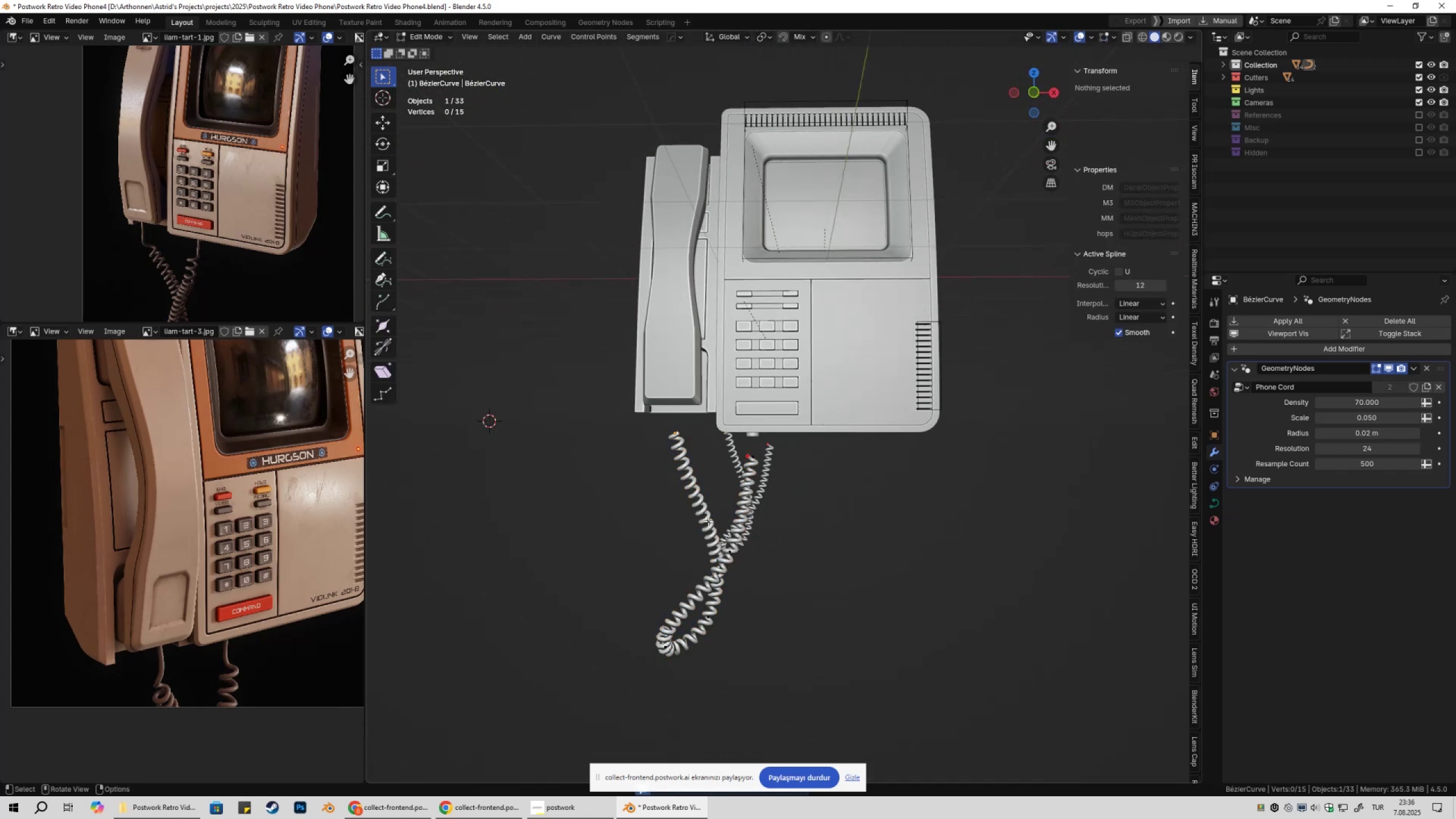 
double_click([706, 531])
 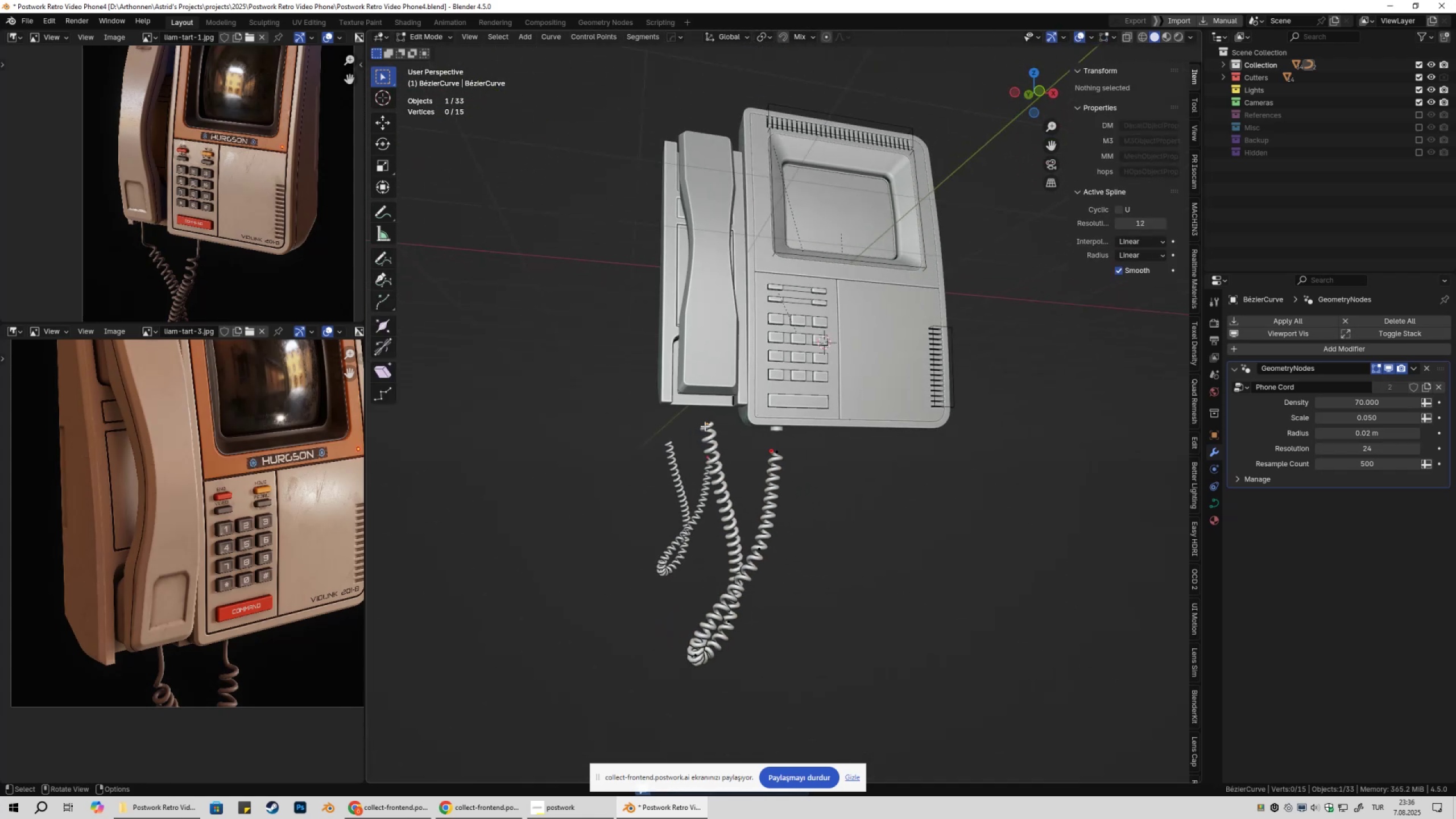 
left_click([704, 423])
 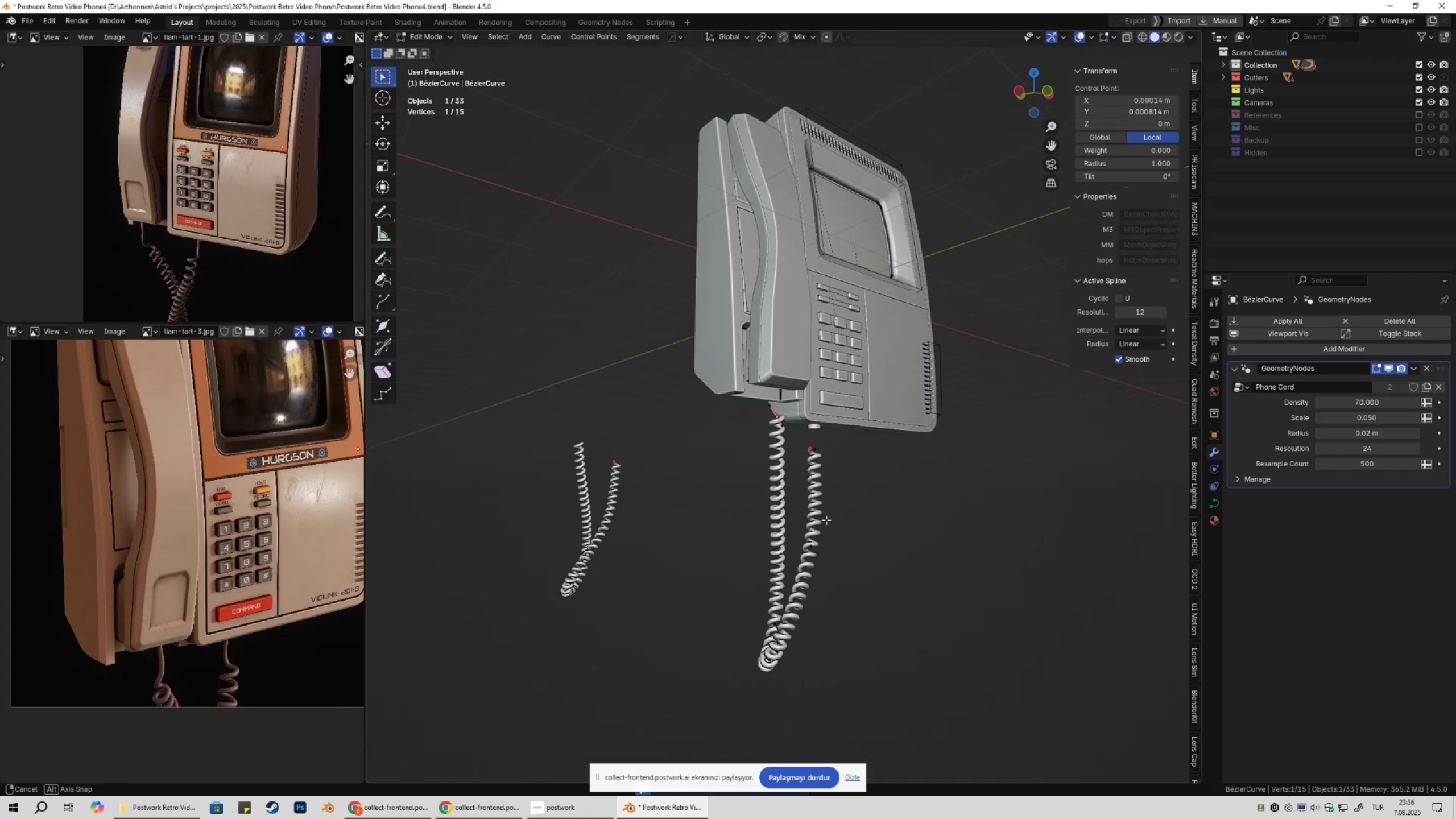 
hold_key(key=ShiftLeft, duration=0.41)
left_click([761, 623])
 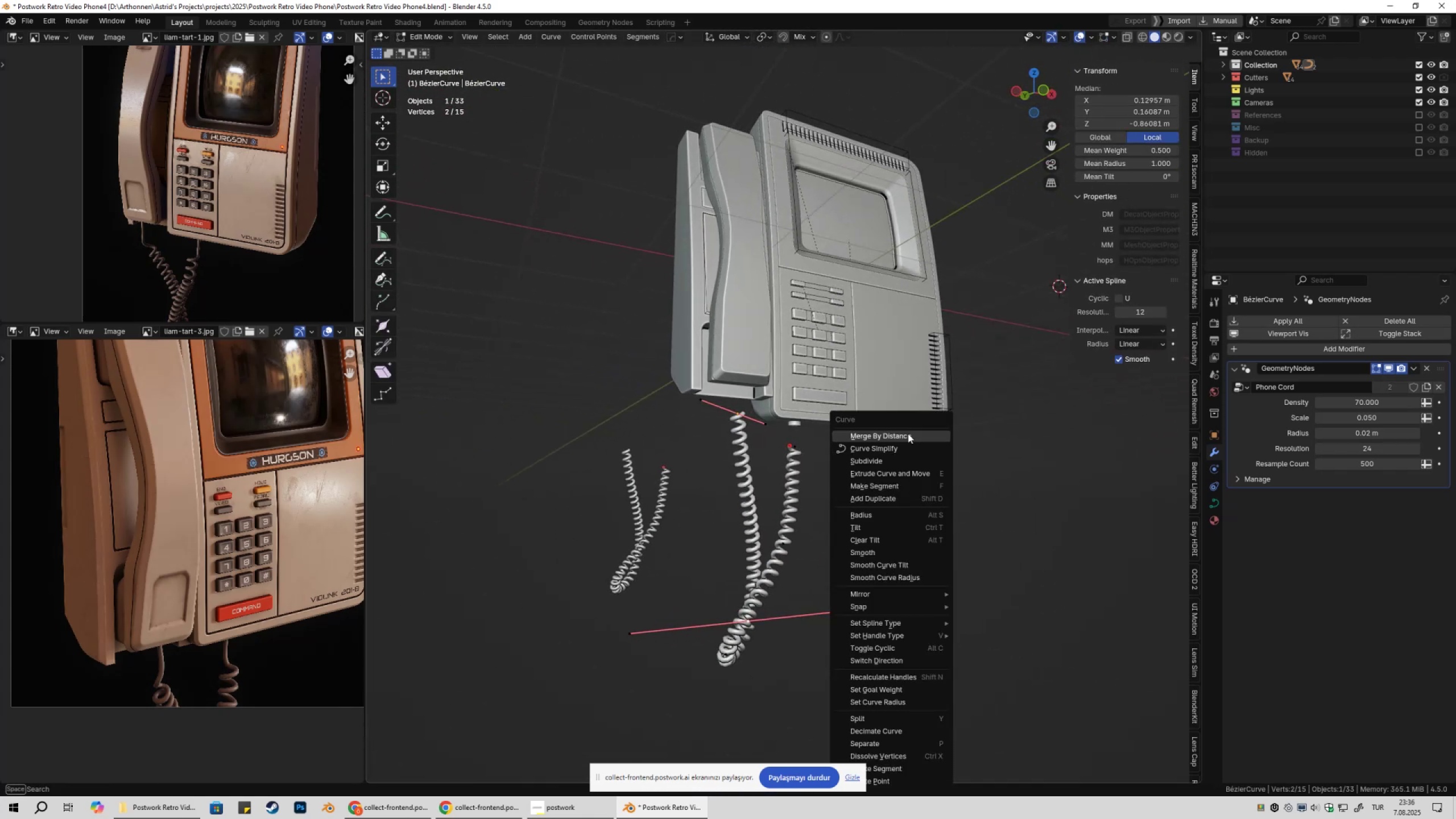 
left_click([906, 463])
 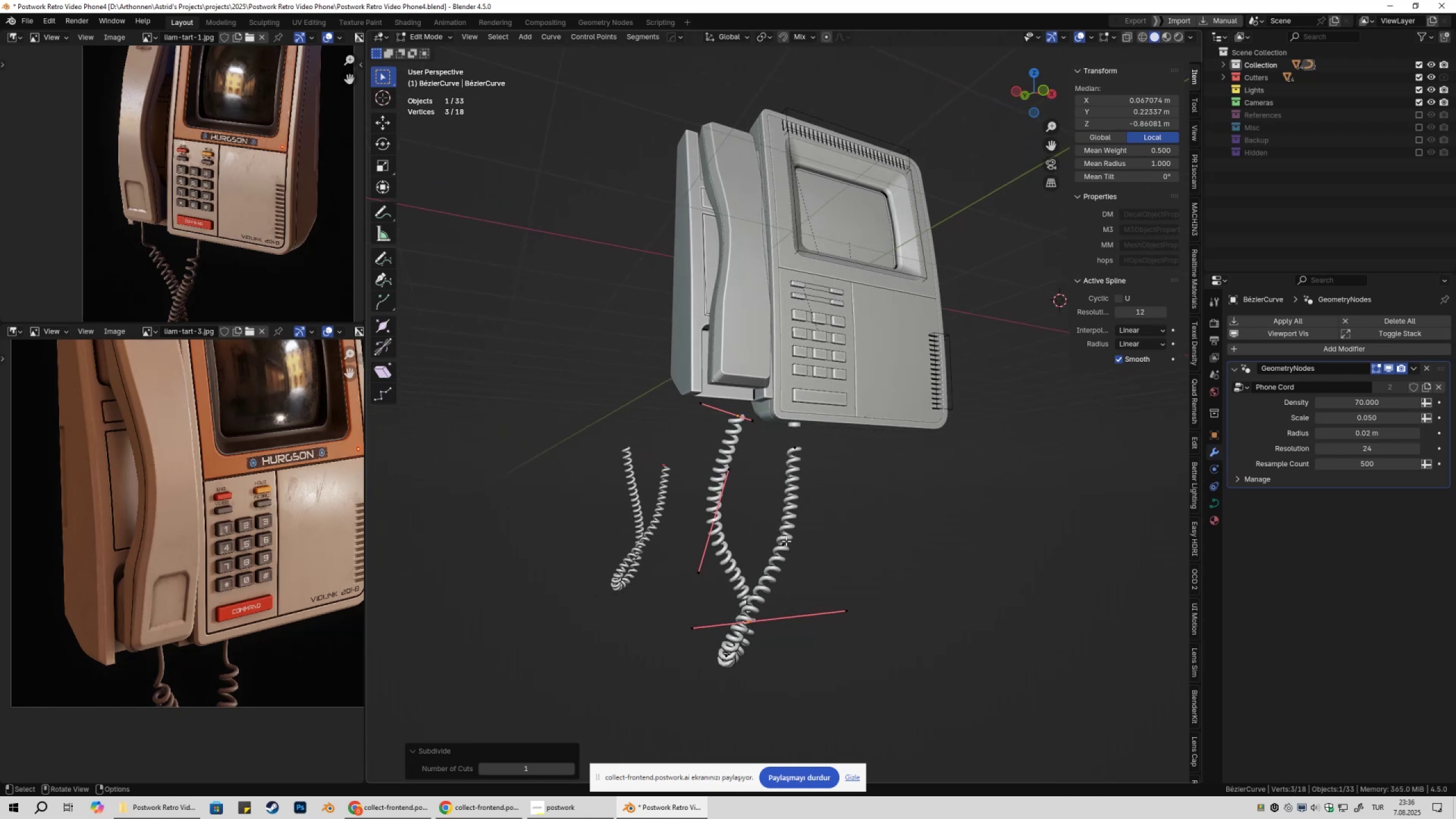 
left_click([704, 523])
 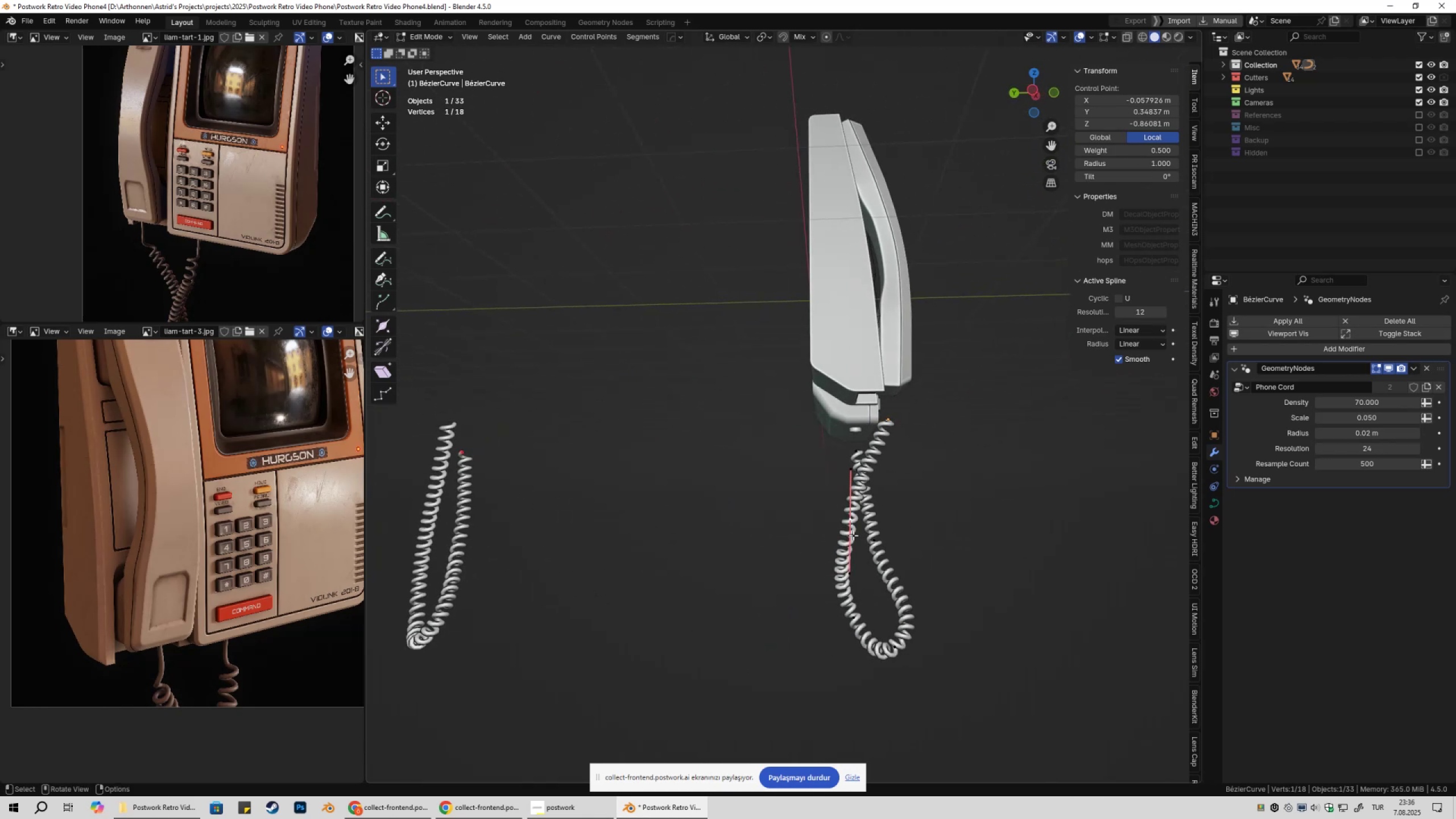 
type(gygy)
key(Escape)
type(gy)
key(Tab)
key(Tab)
 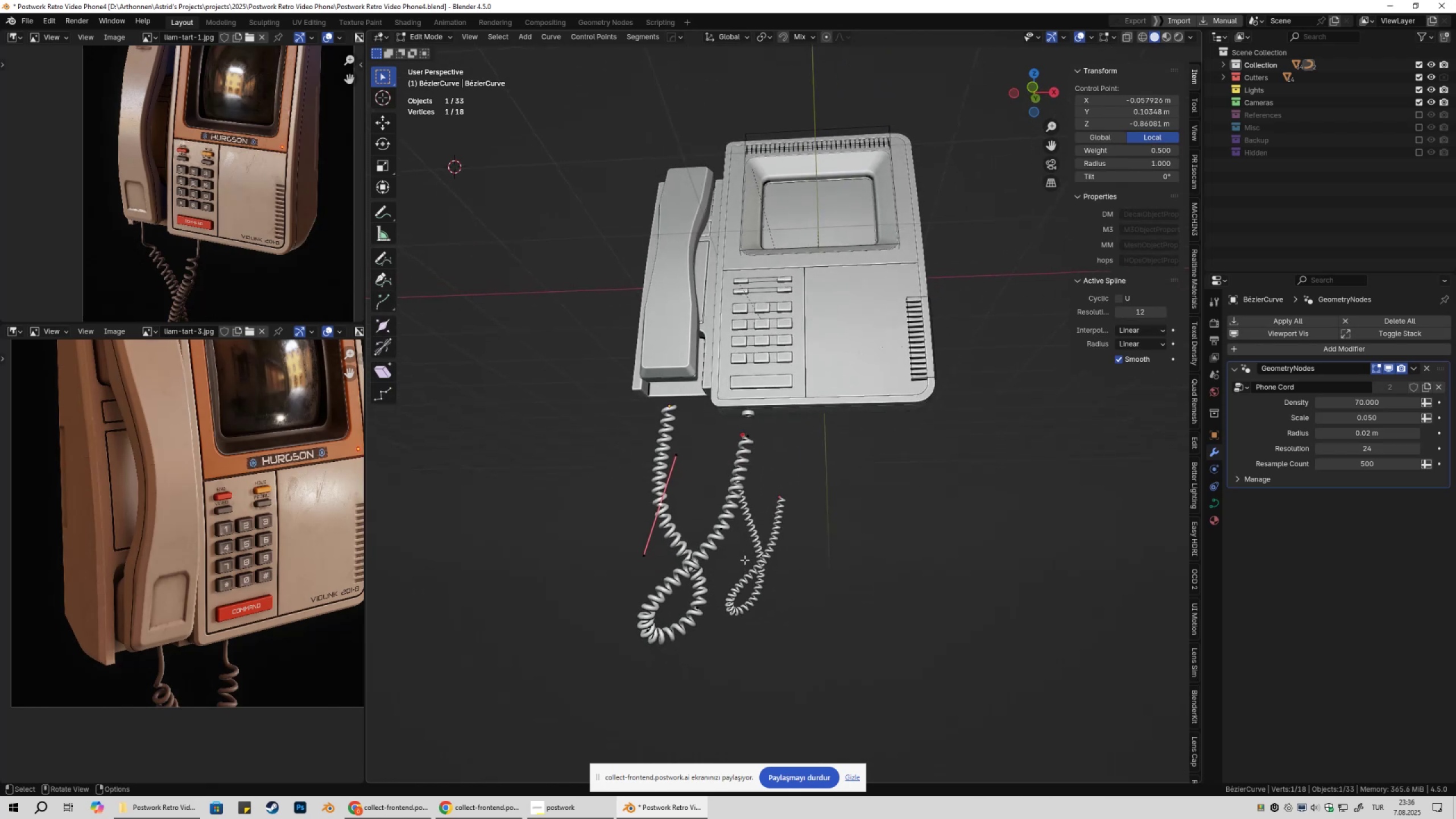 
left_click([729, 545])
 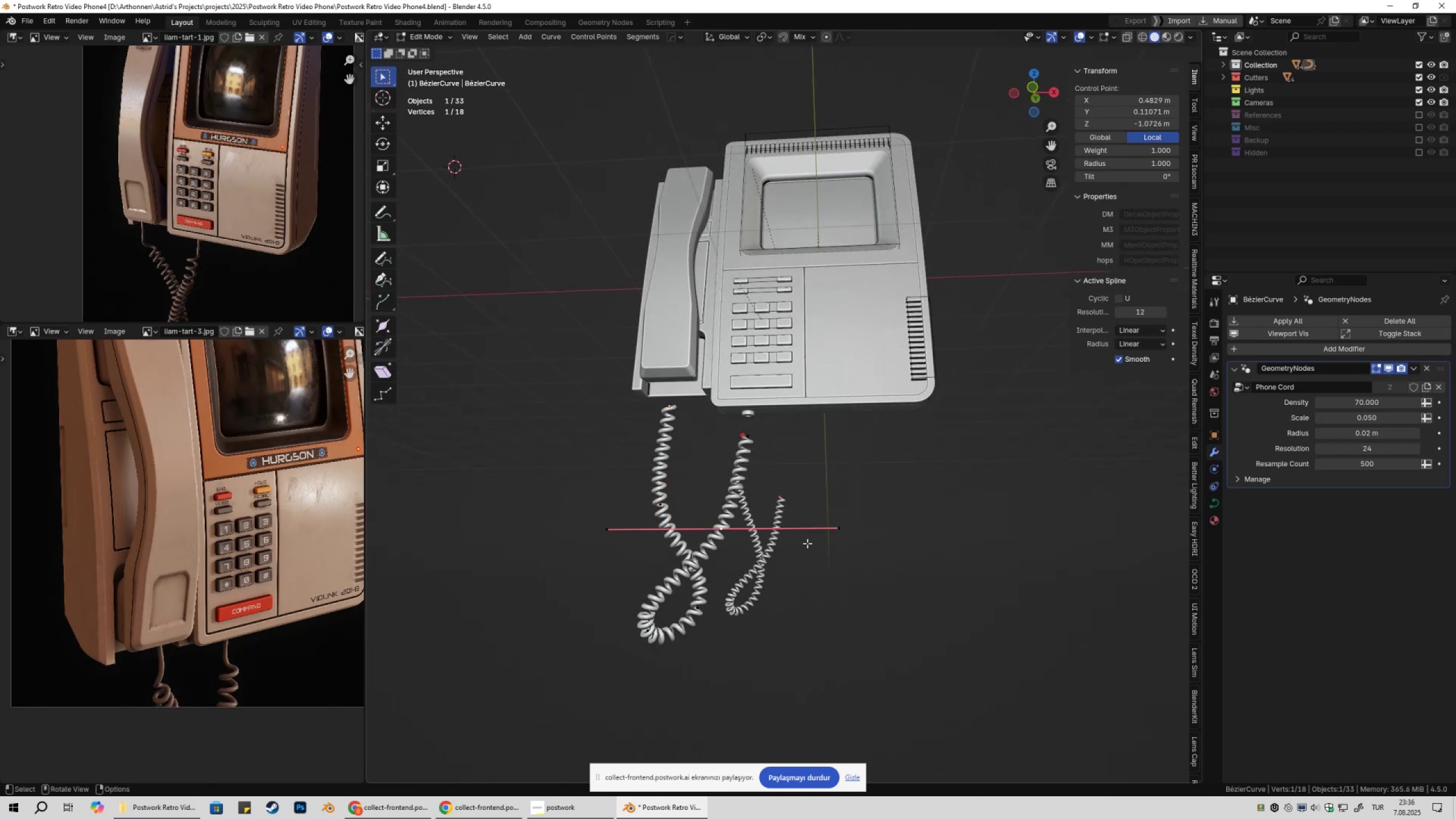 
type(gz)
key(Escape)
 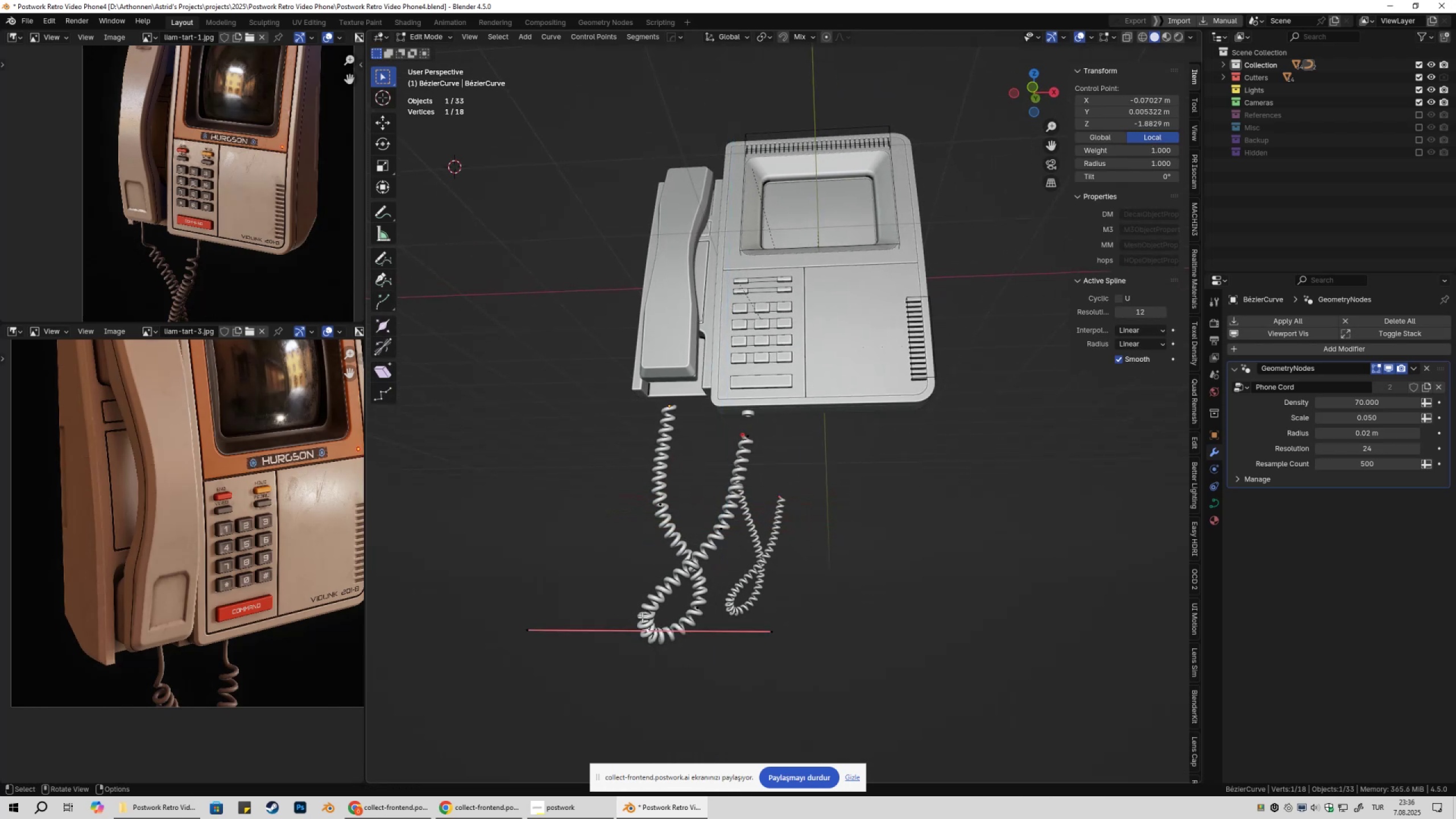 
double_click([645, 619])
 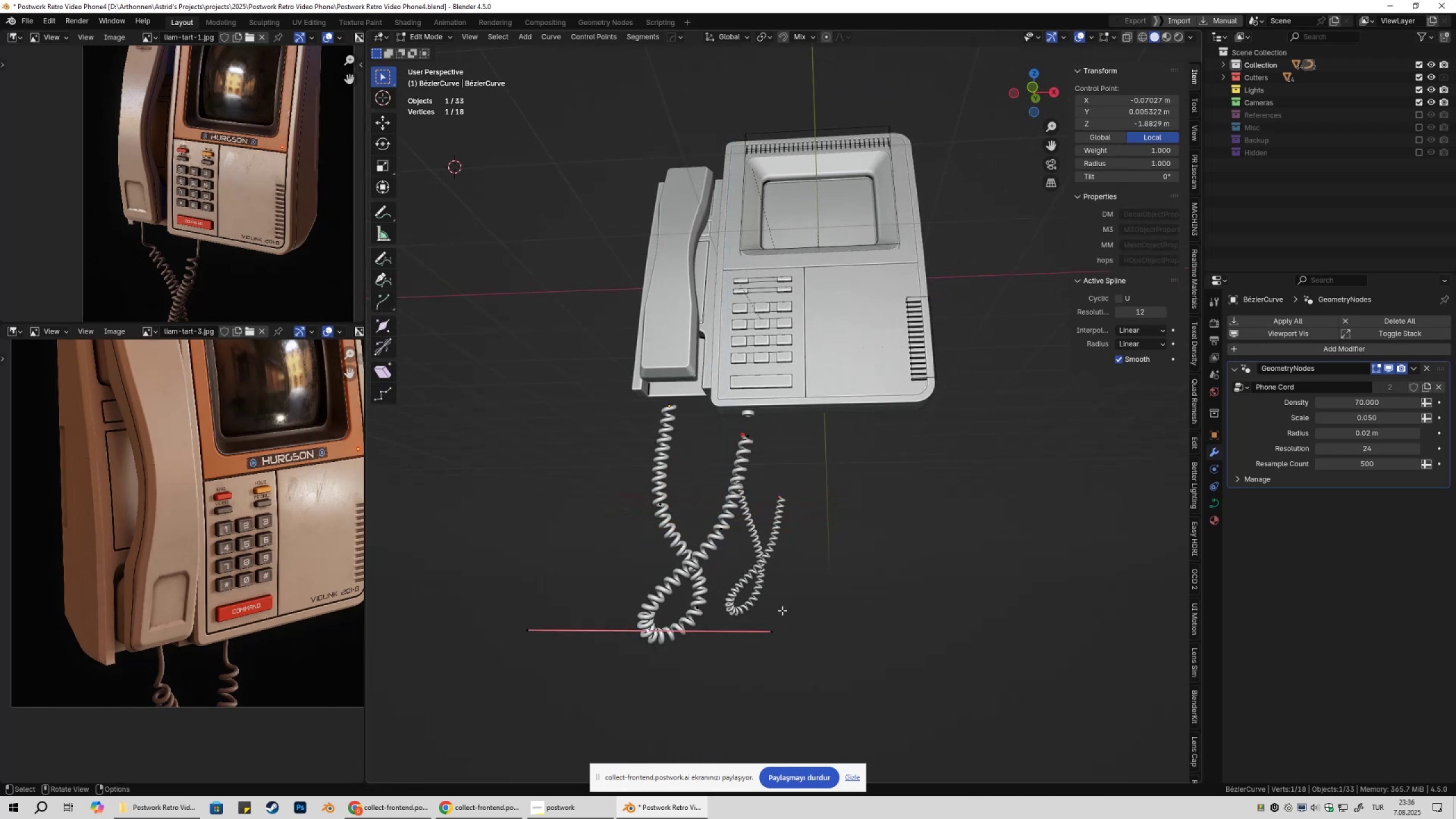 
type(gz)
 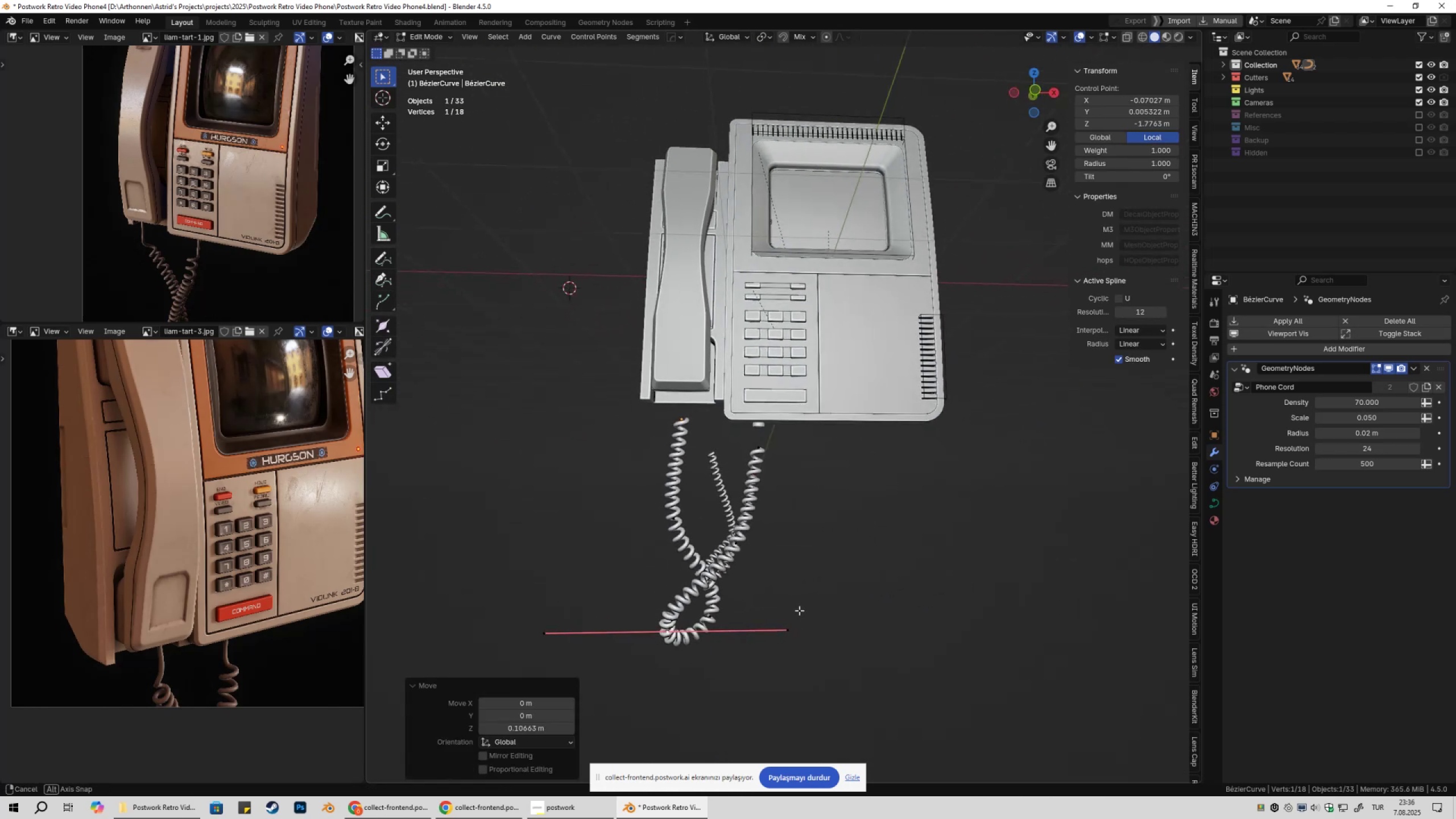 
key(Tab)
 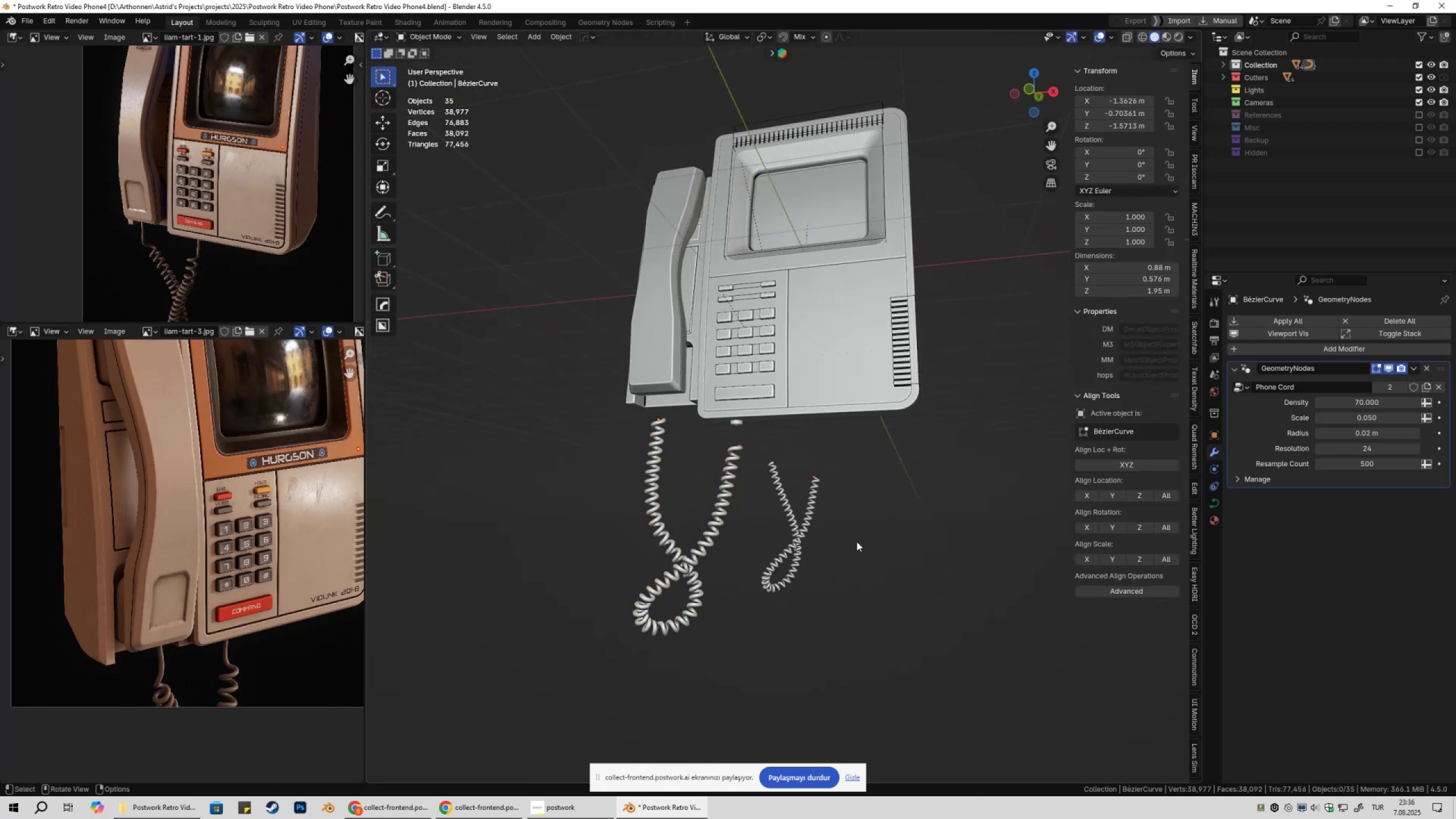 
key(Shift+ShiftLeft)
 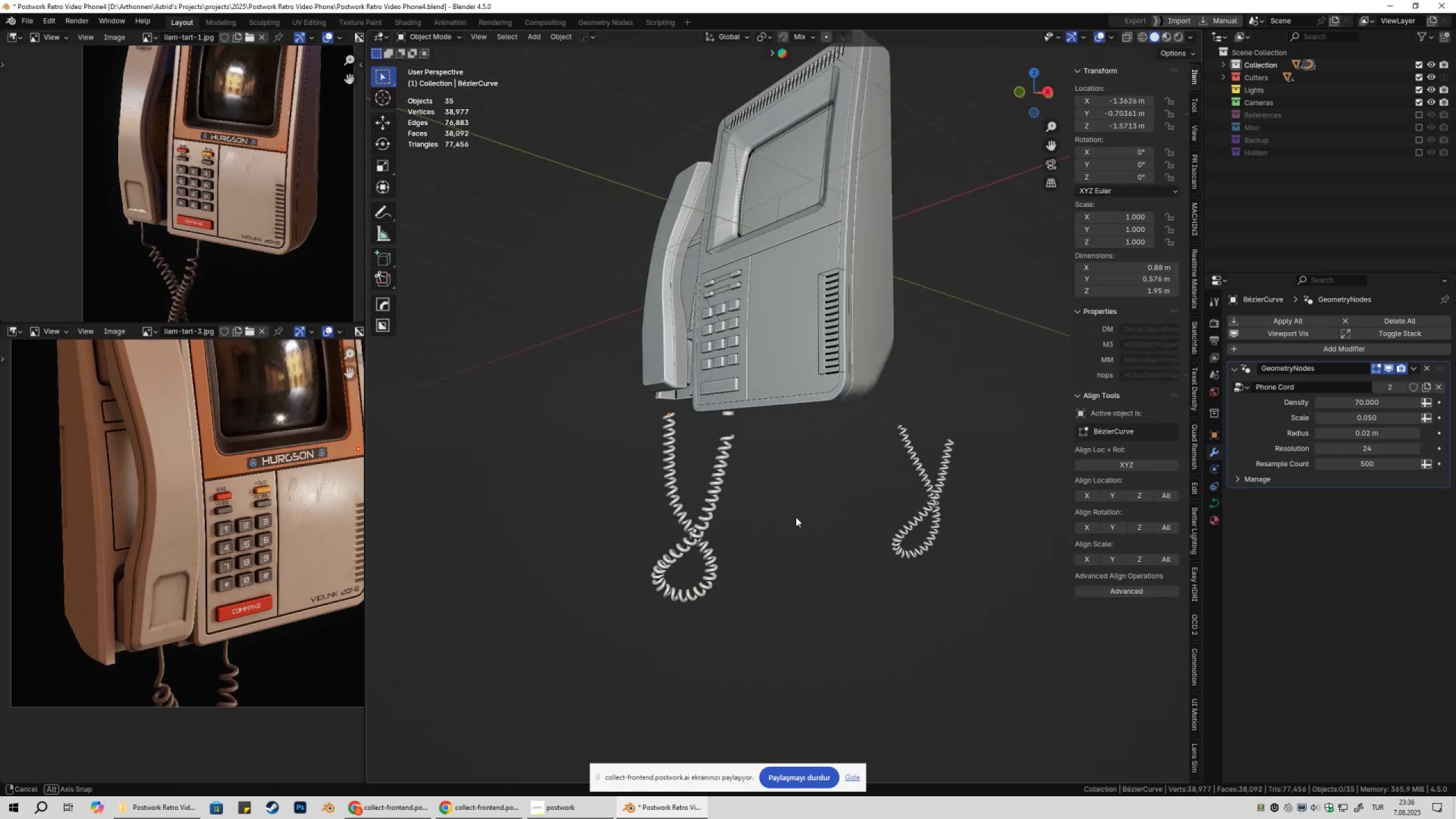 
scroll: coordinate [819, 514], scroll_direction: down, amount: 1.0
 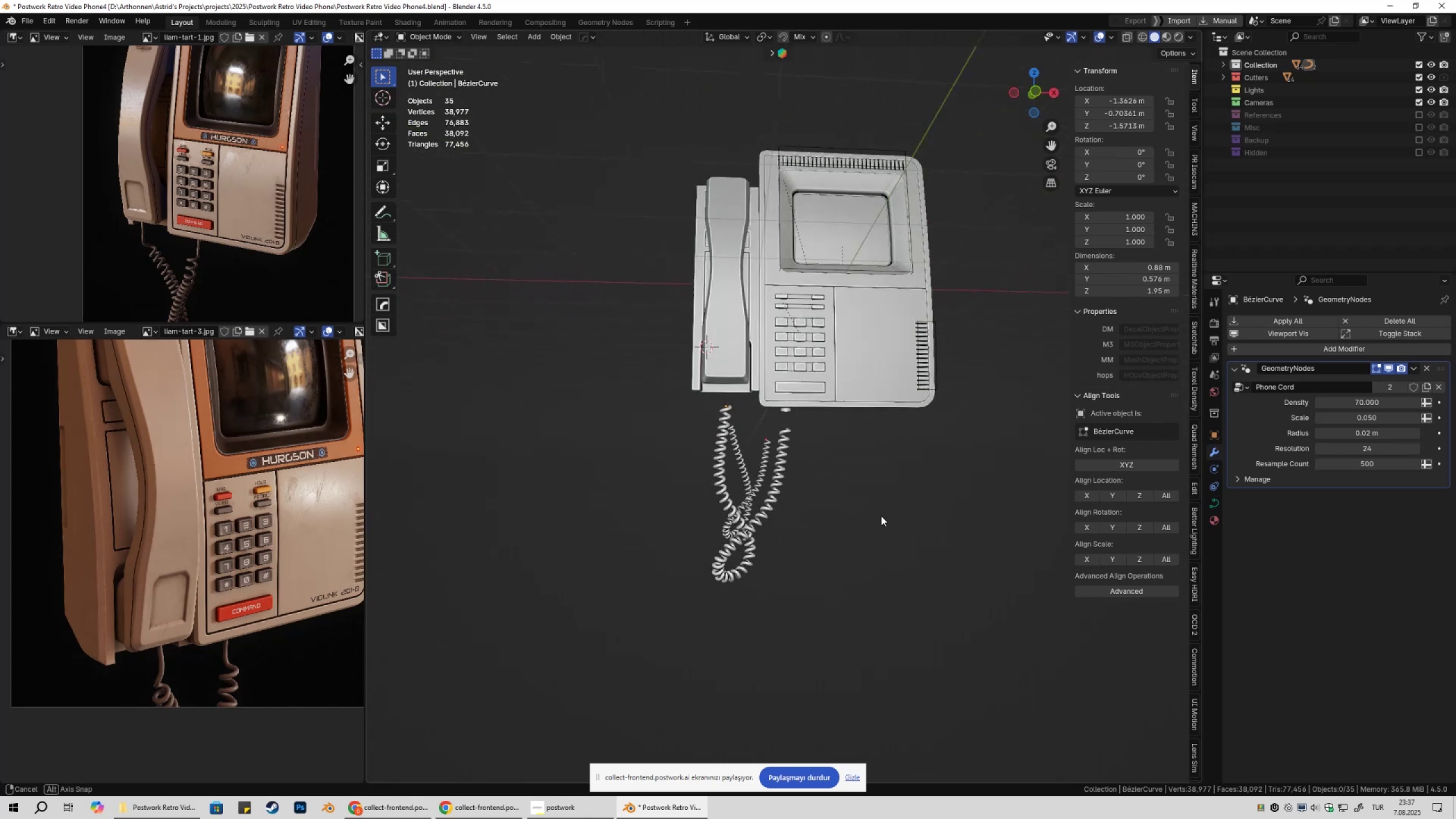 
left_click([747, 503])
 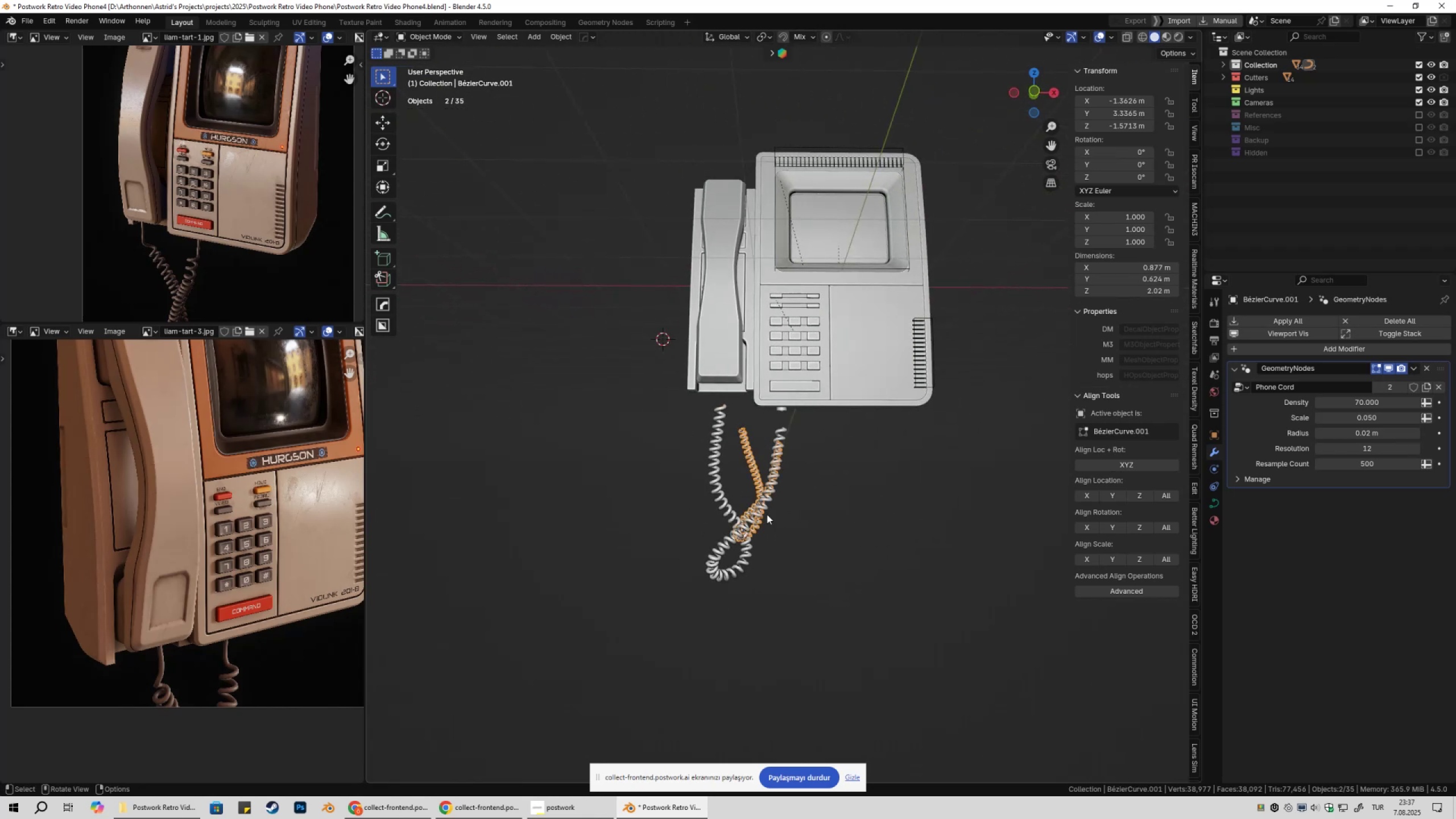 
key(Tab)
 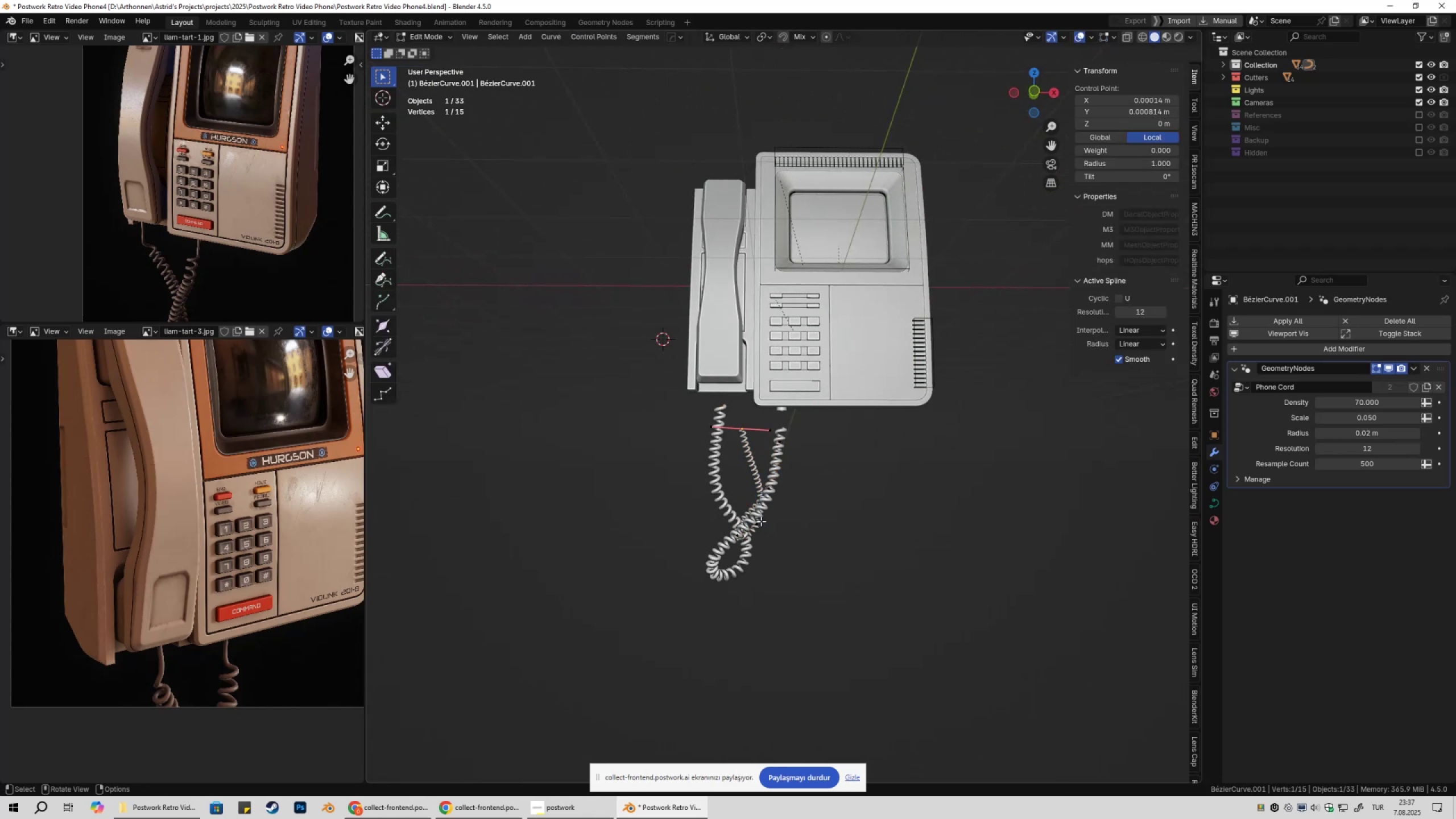 
key(Tab)
 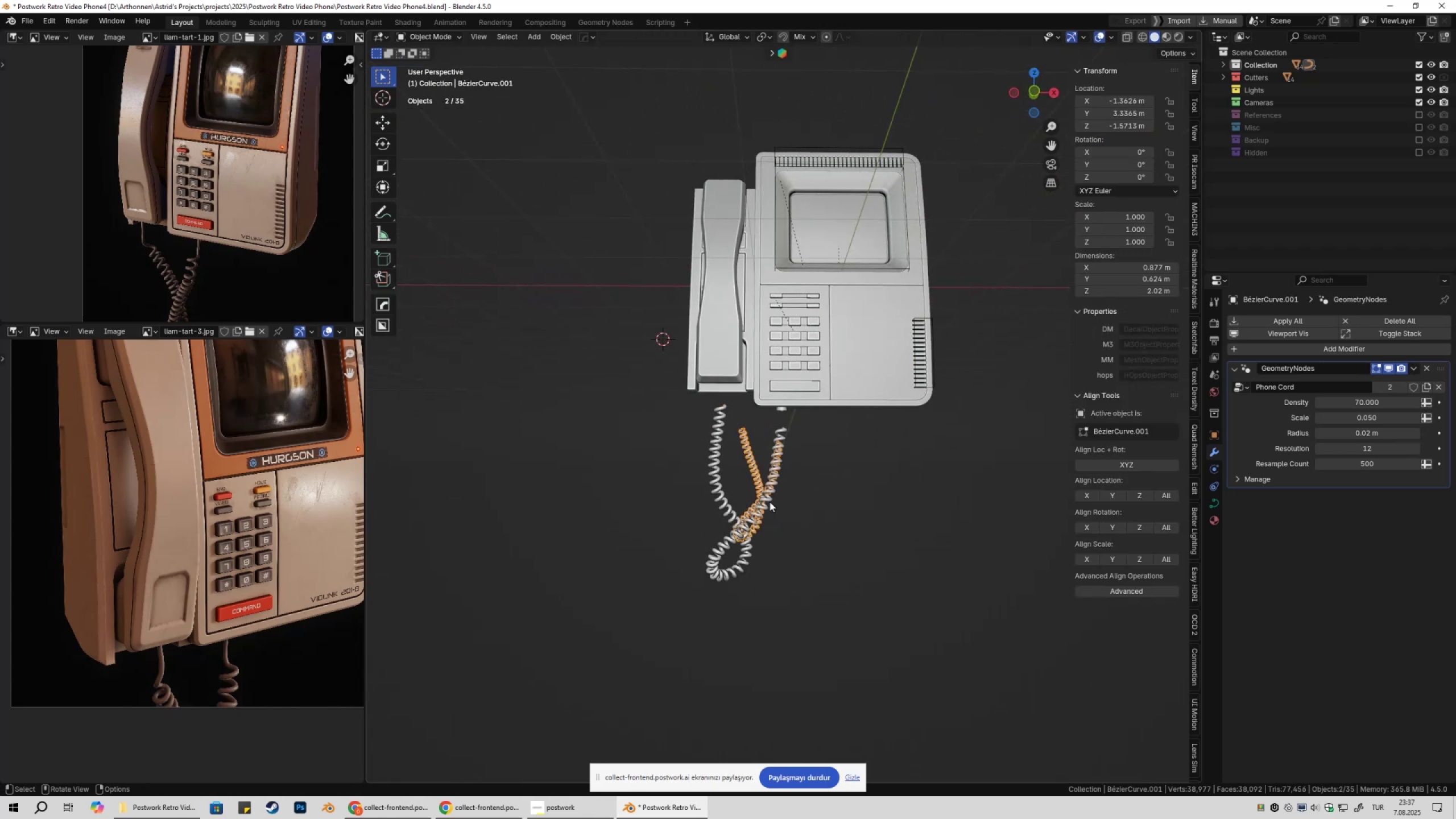 
left_click([770, 502])
 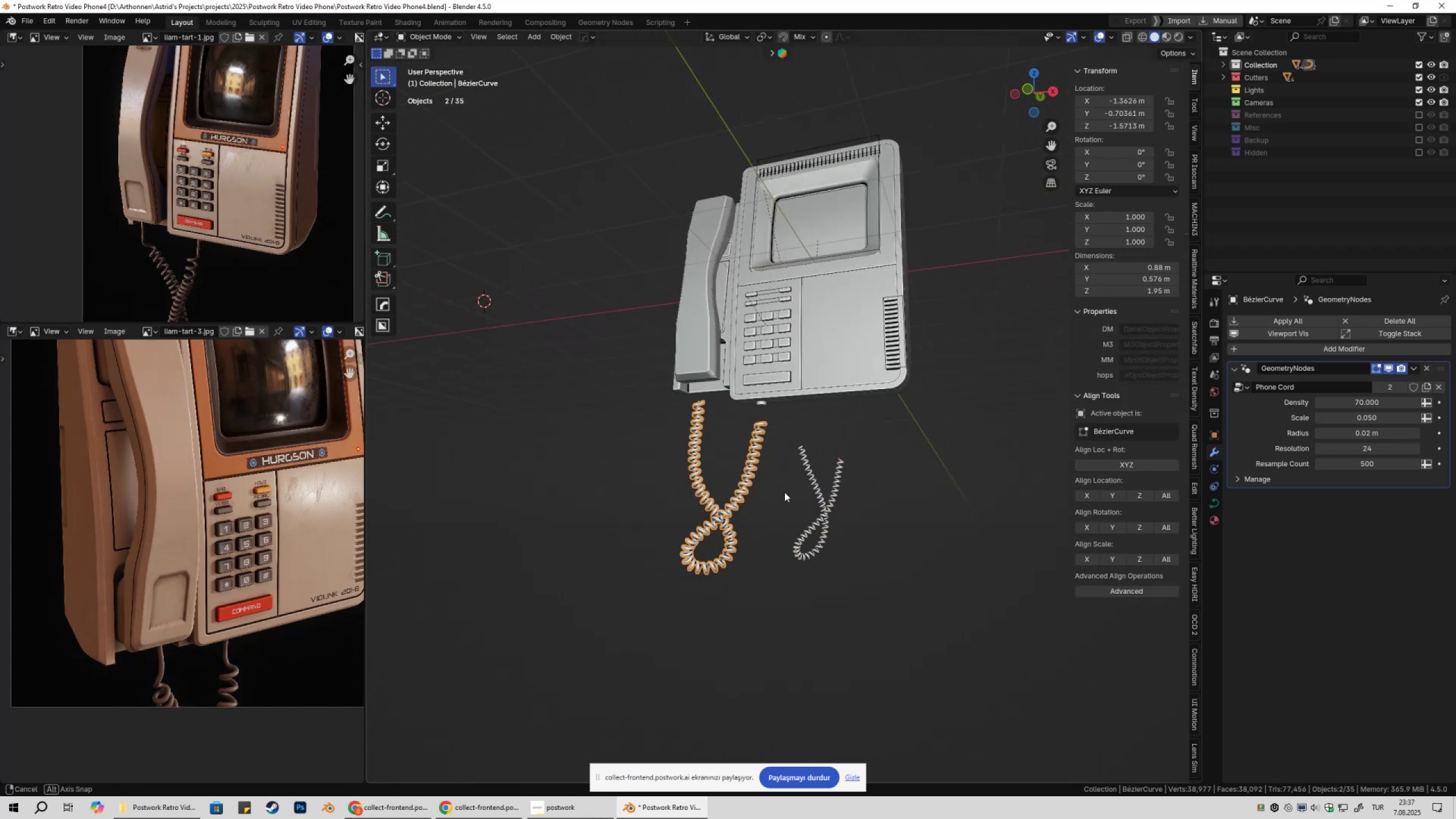 
key(Tab)
 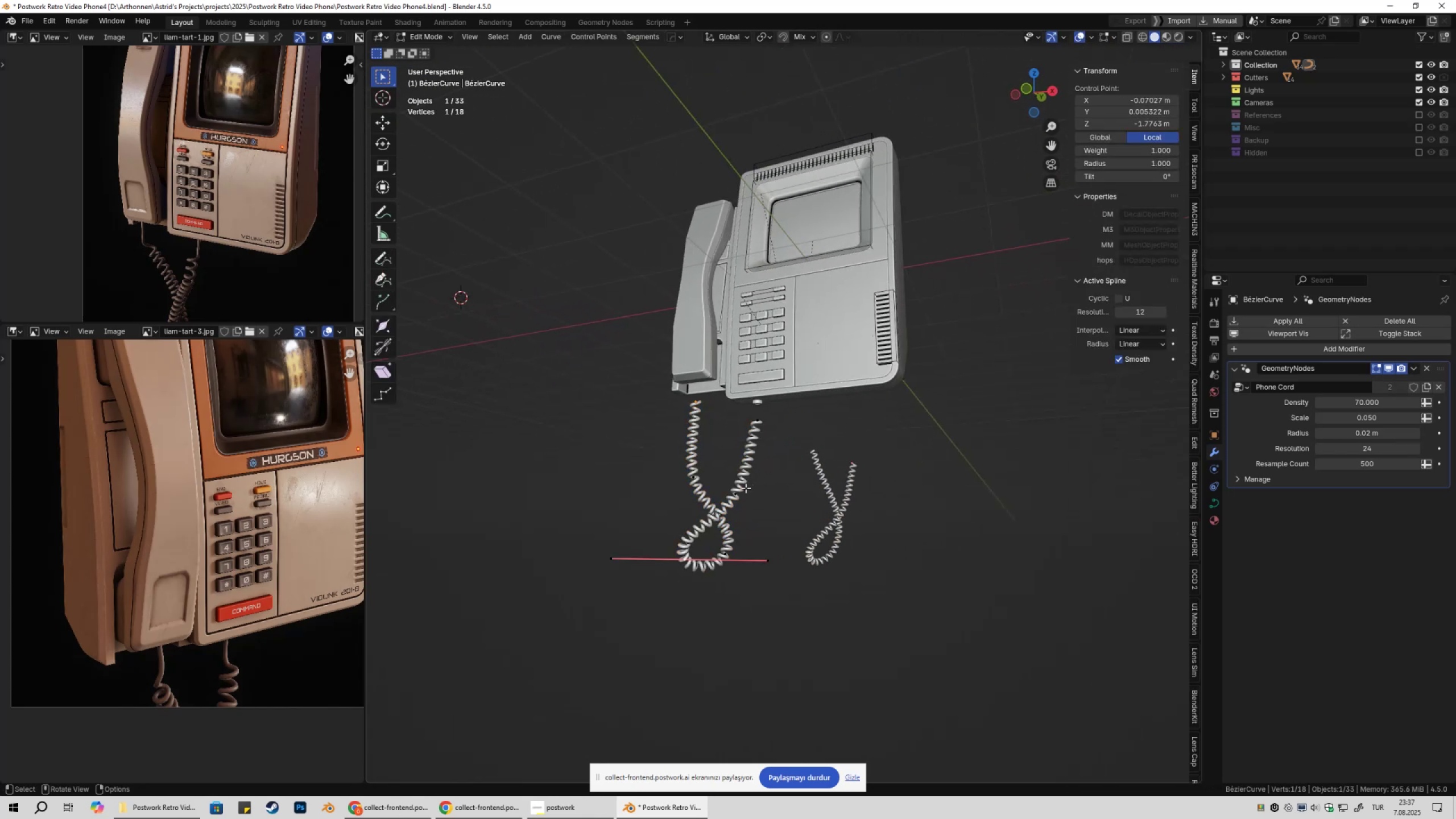 
left_click([746, 488])
 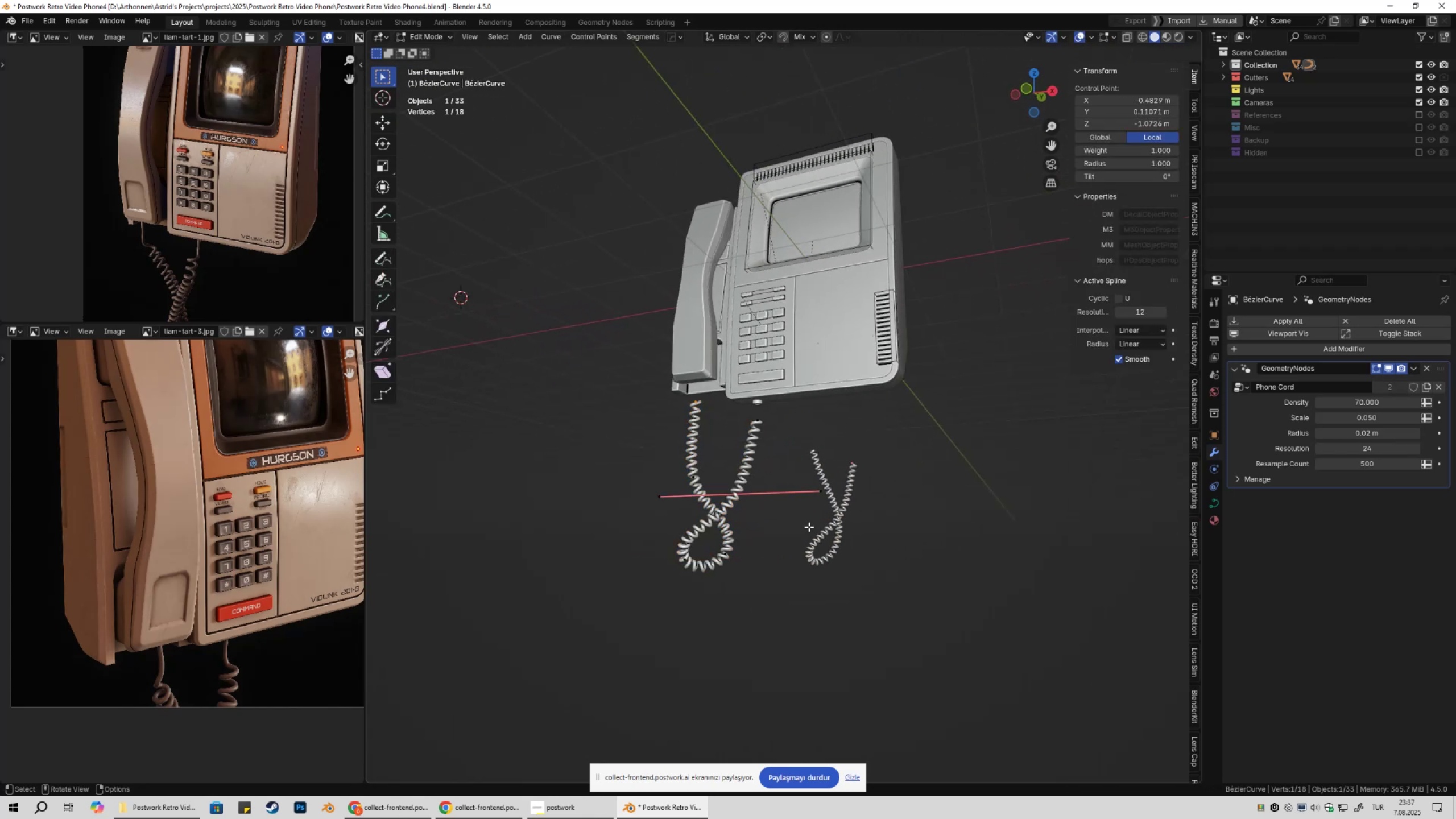 
type(gz)
key(Tab)
 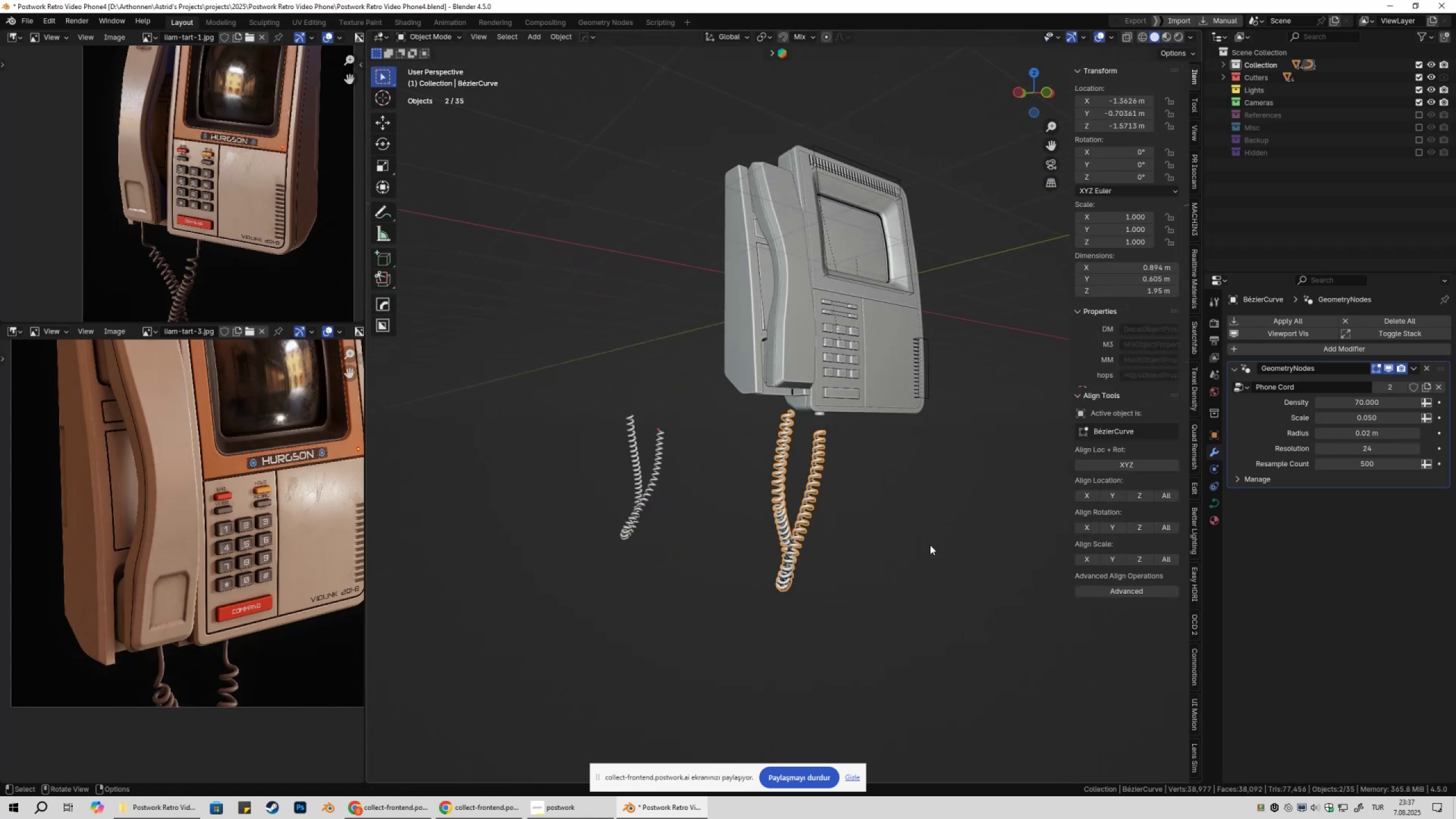 
left_click([930, 545])
 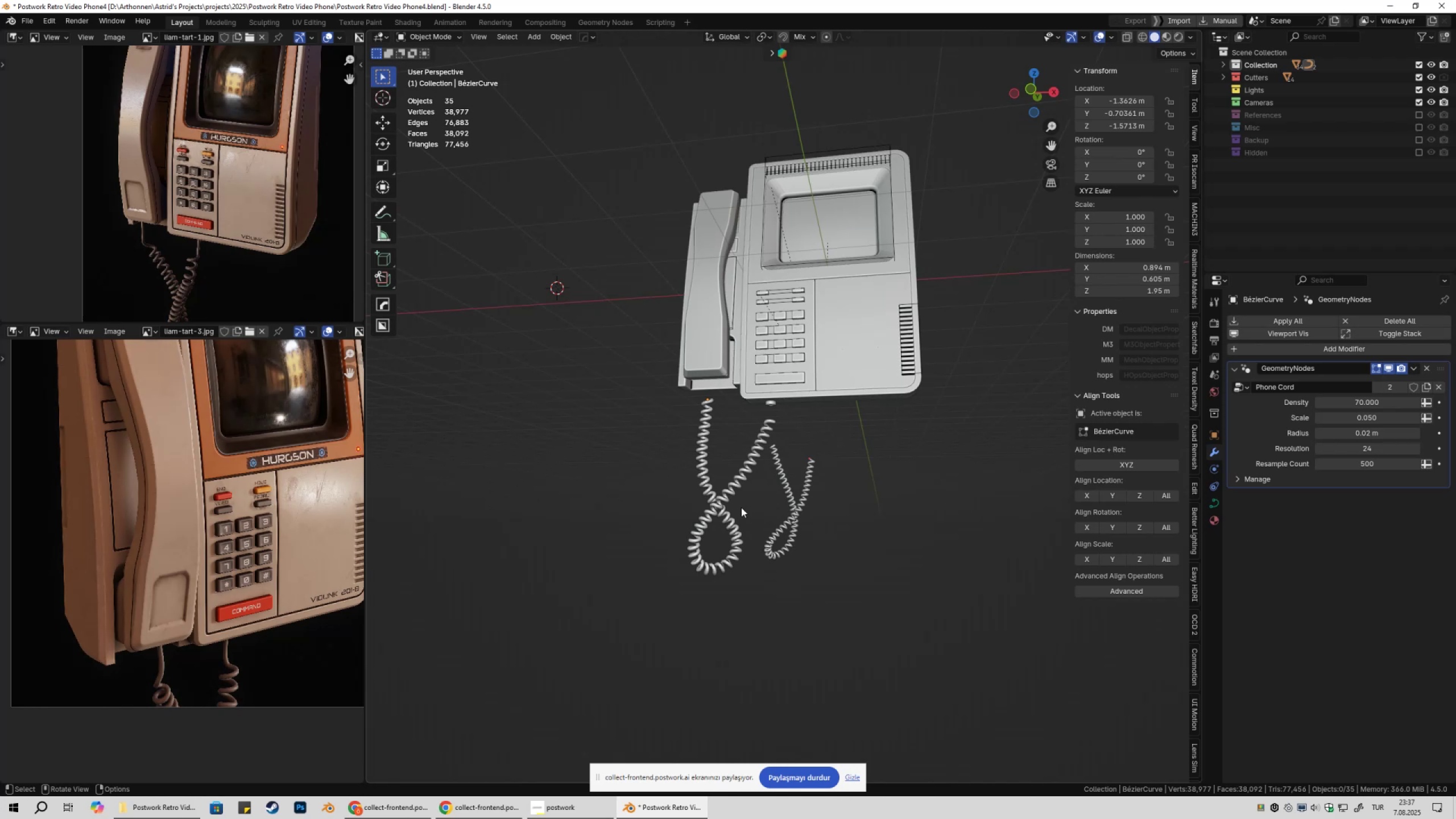 
wait(5.81)
 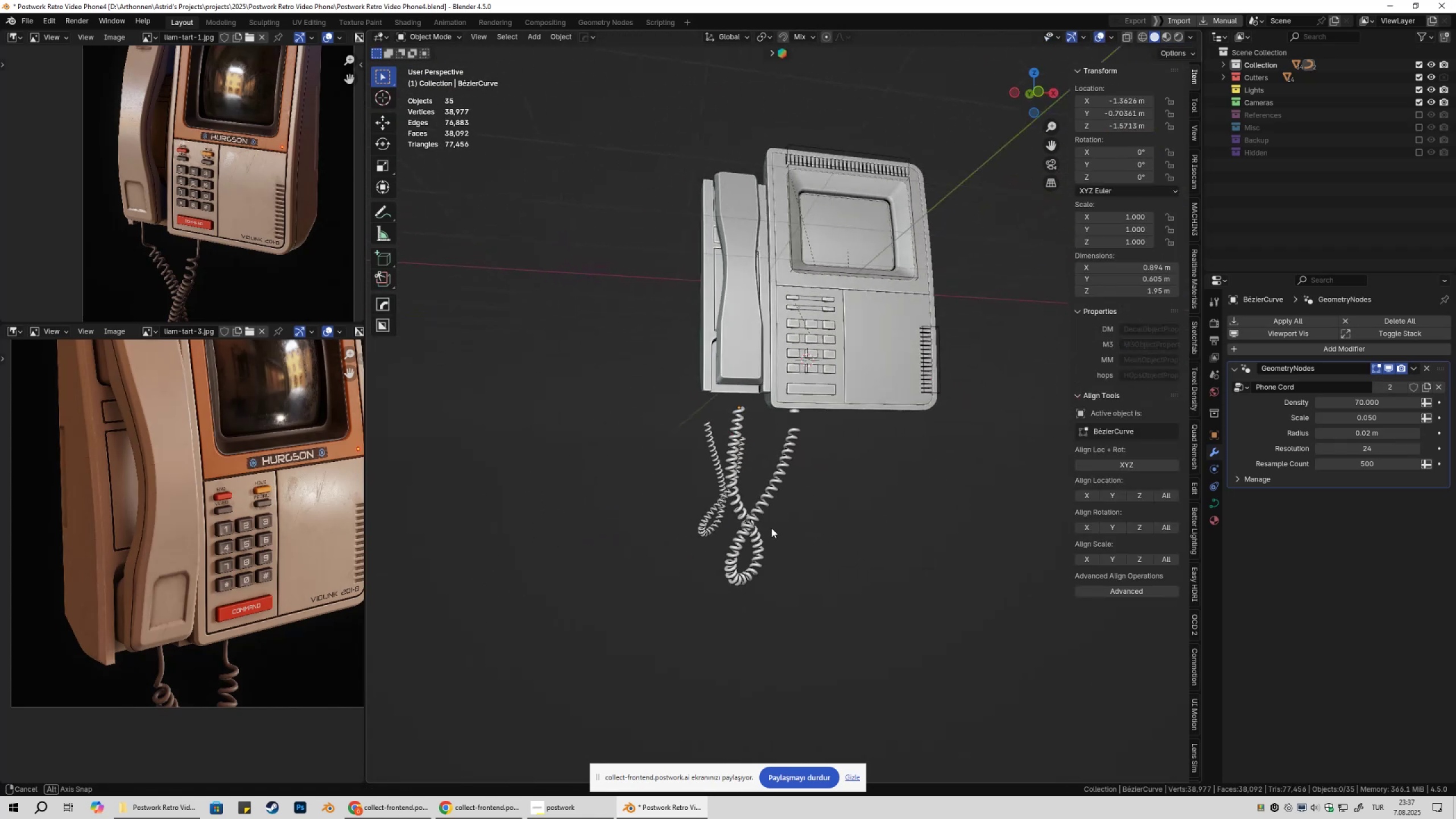 
left_click([721, 489])
 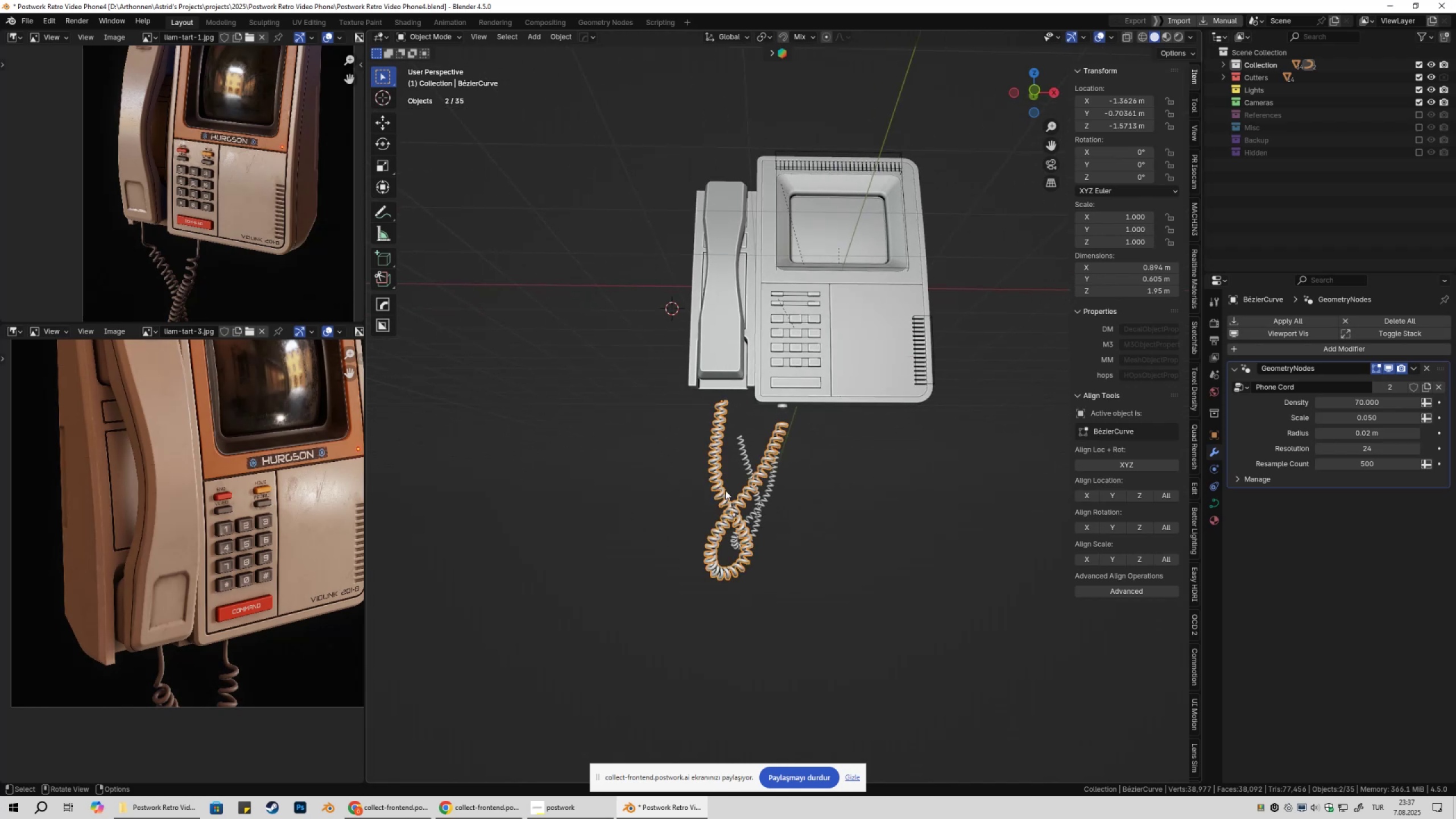 
key(Tab)
 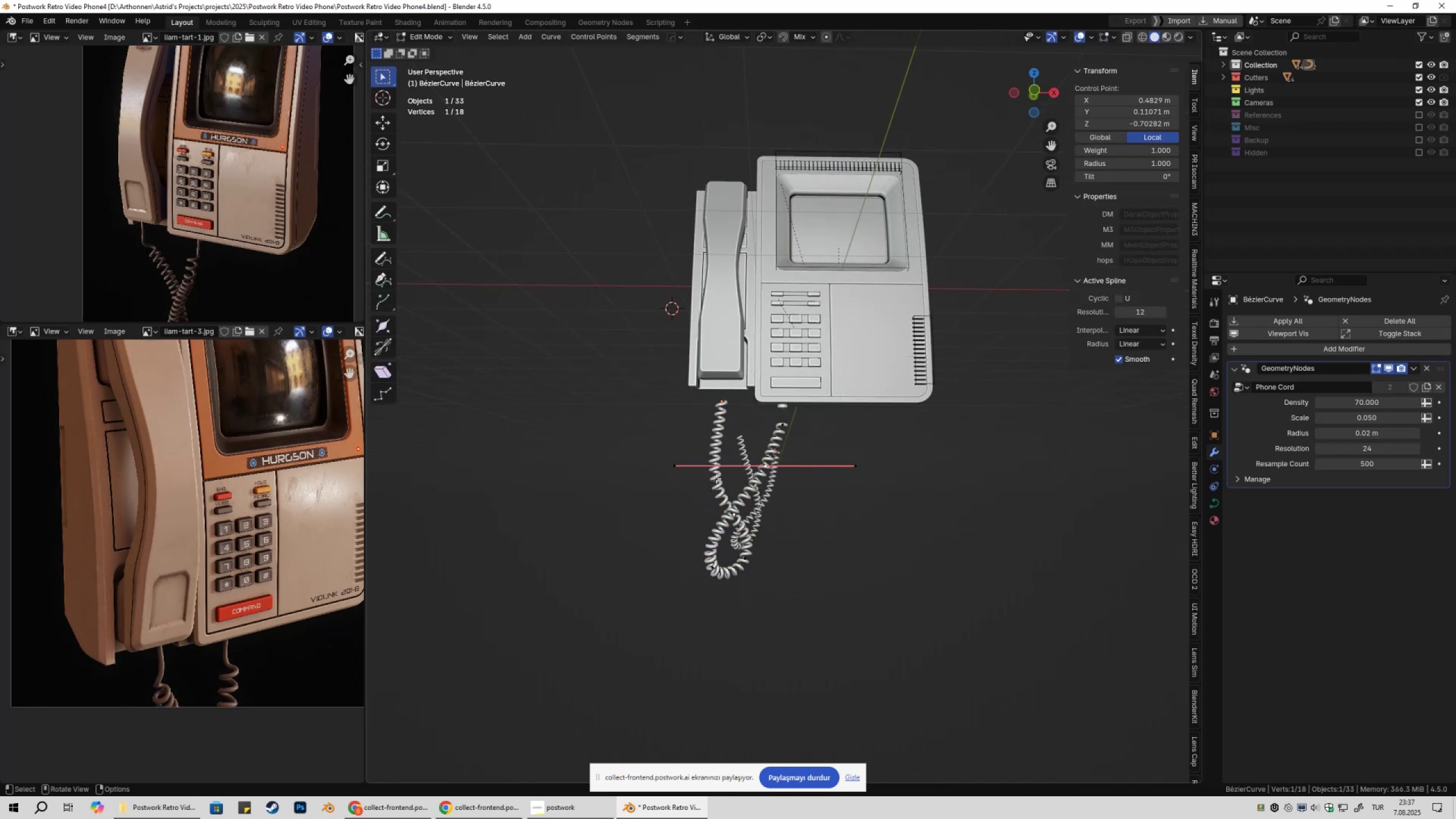 
left_click([716, 478])
 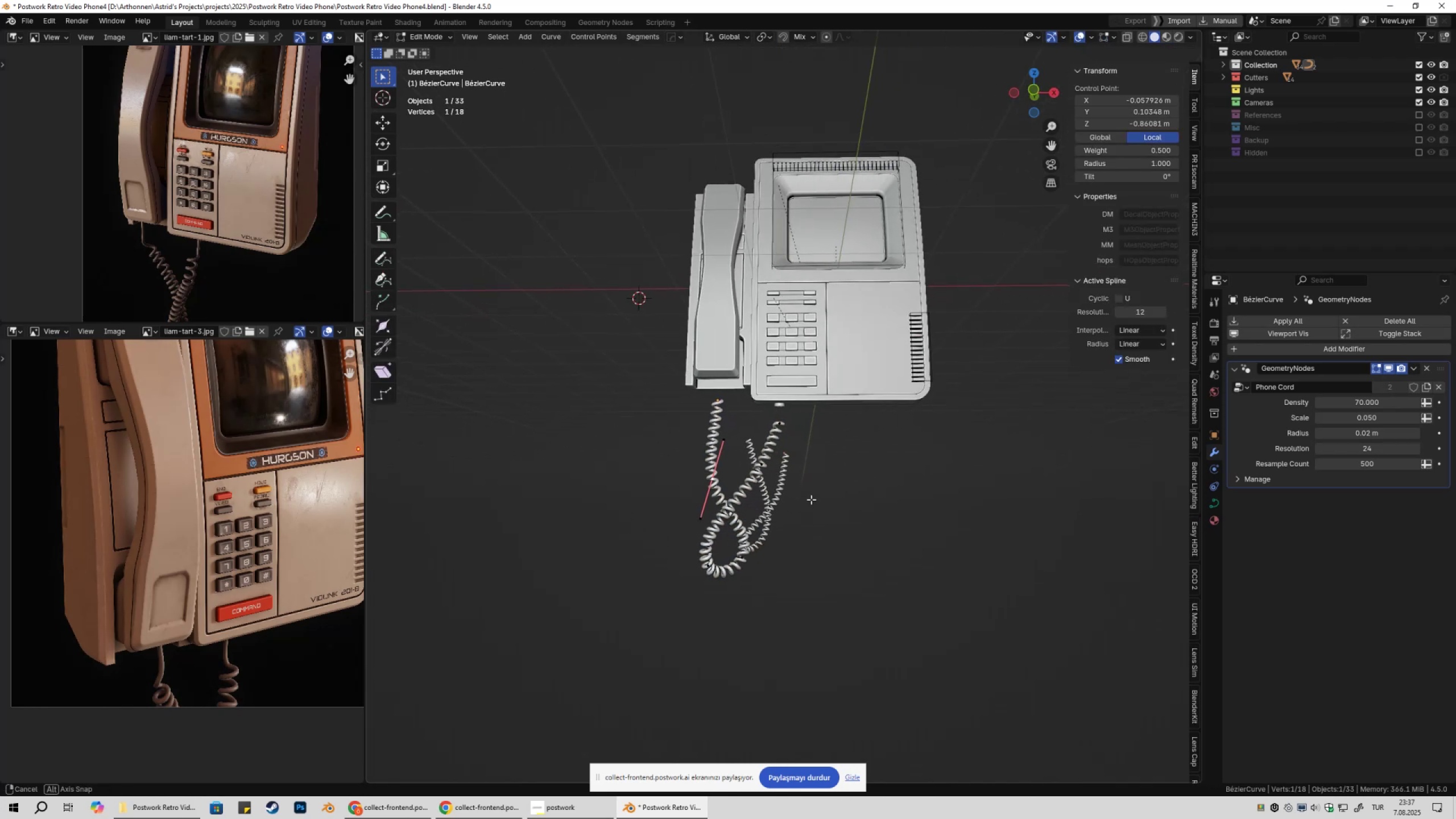 
type(gx)
 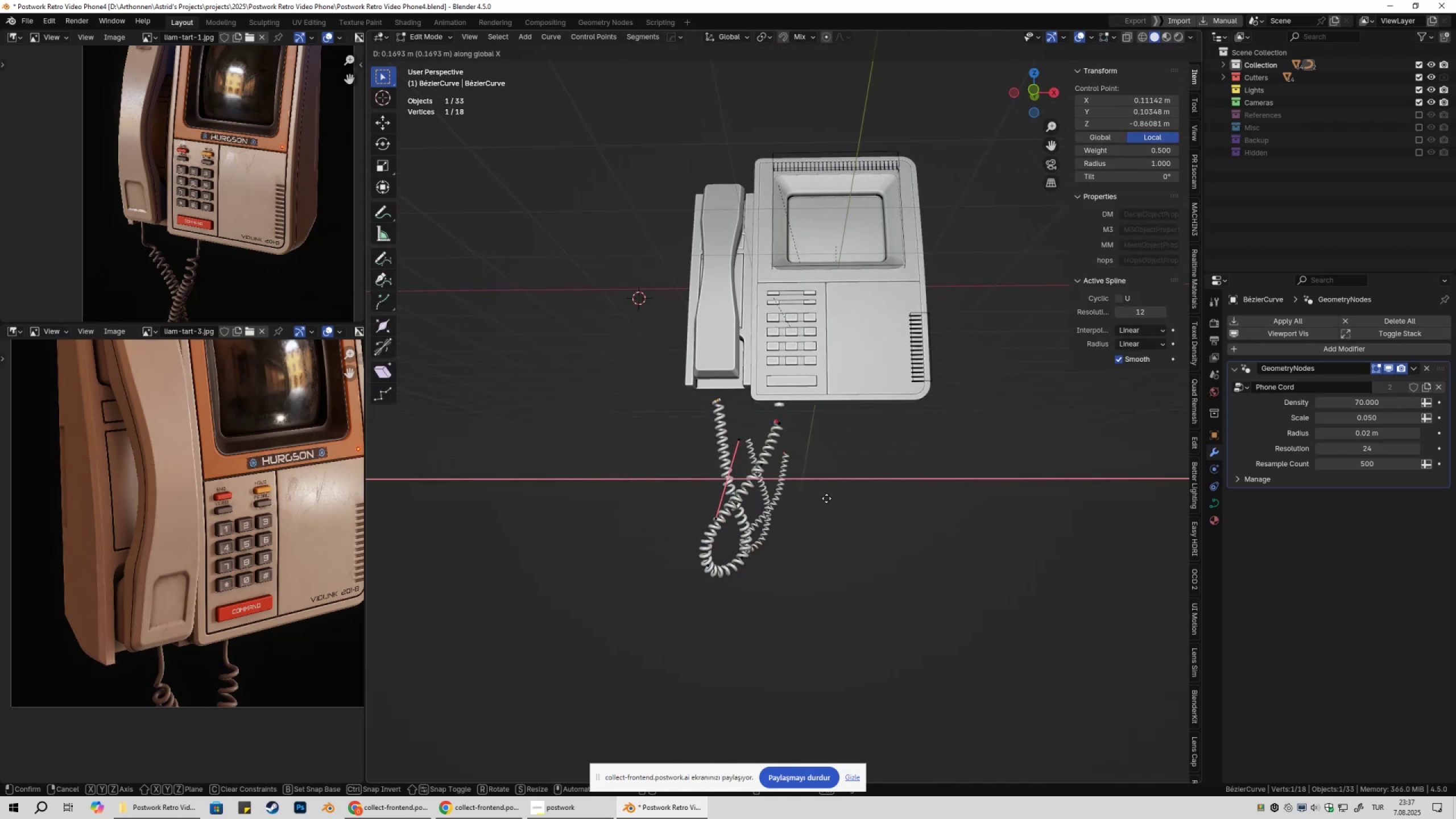 
left_click([825, 498])
 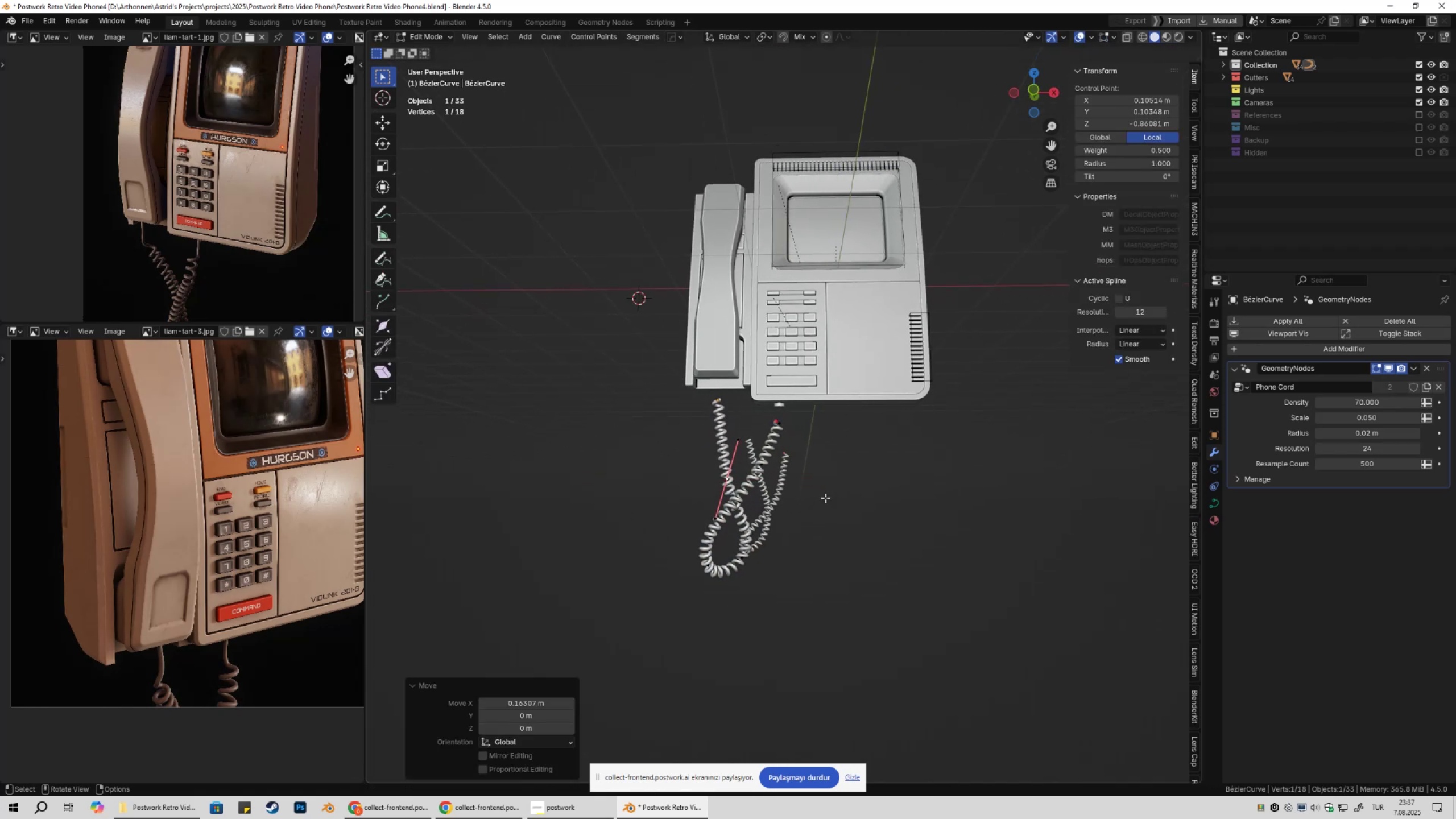 
key(Tab)
 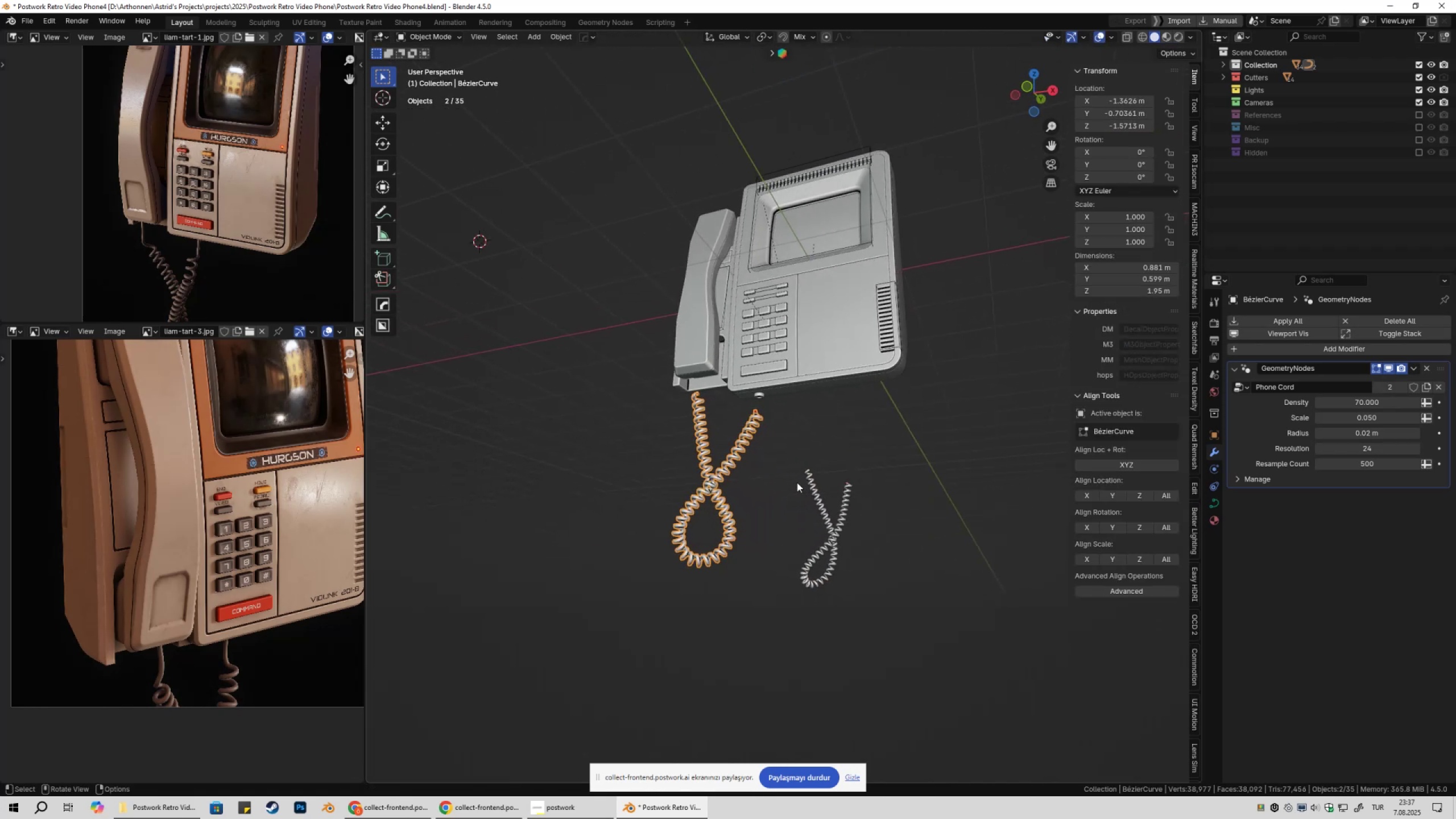 
left_click([798, 482])
 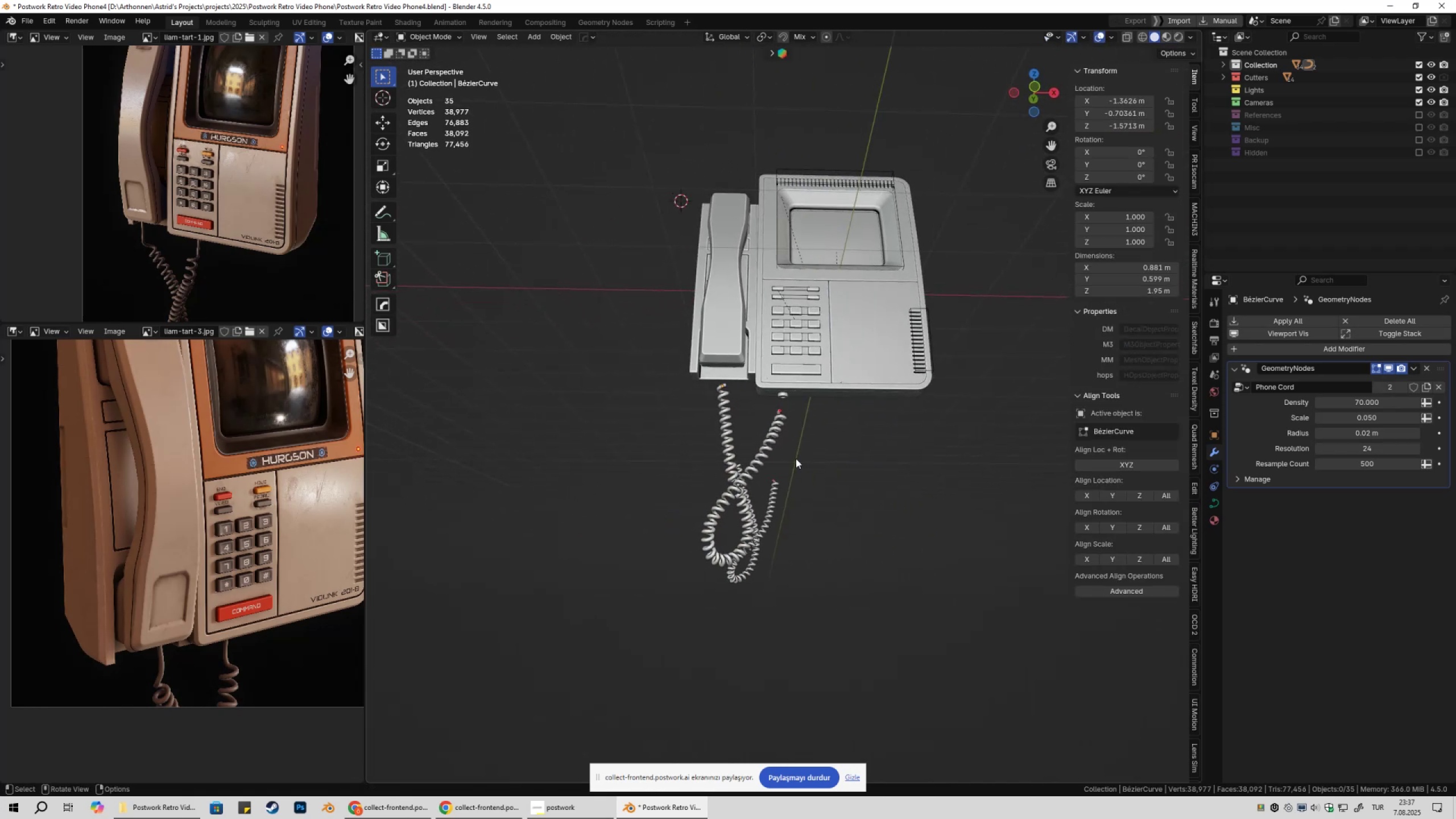 
left_click([766, 443])
 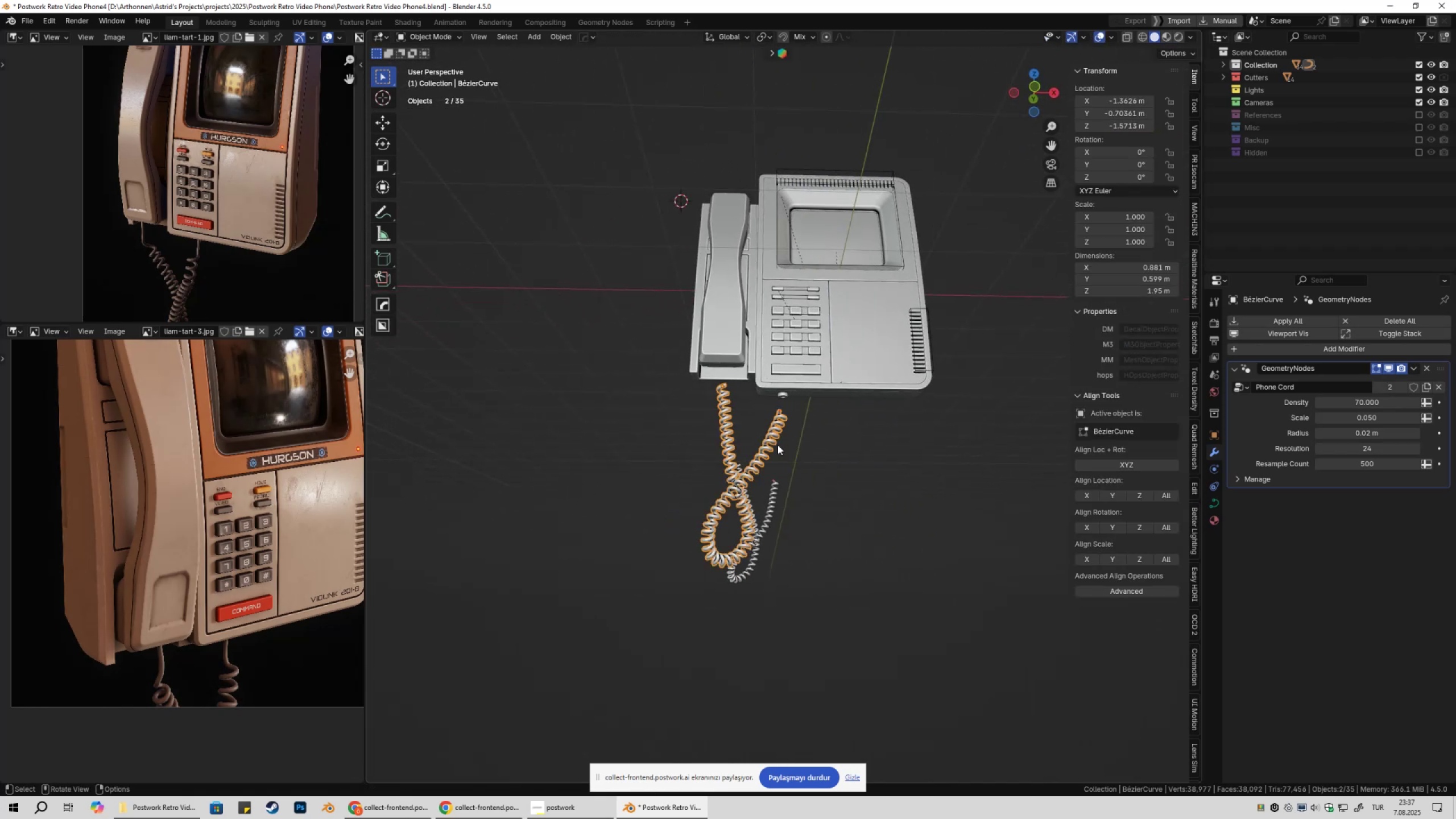 
key(Tab)
 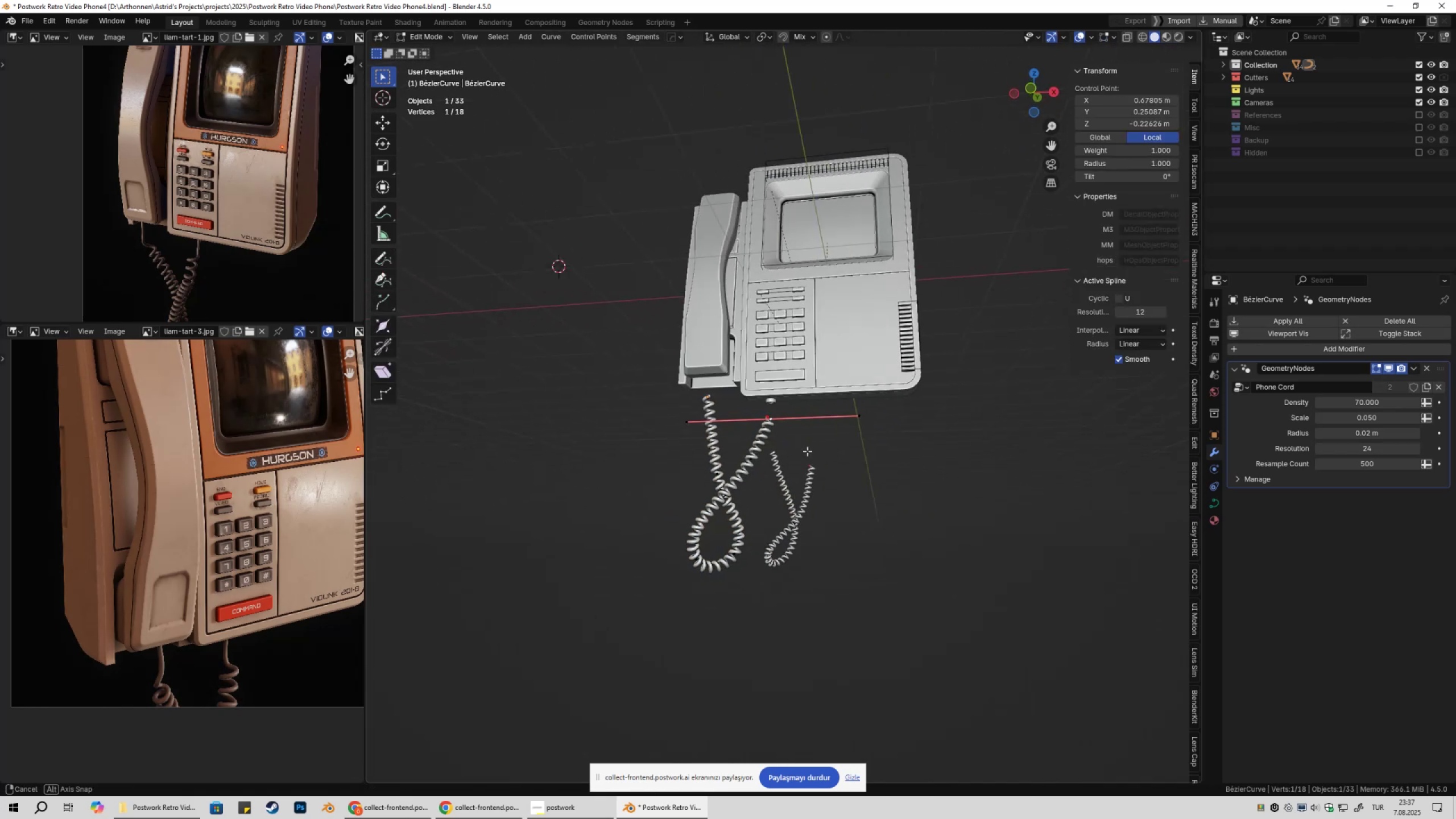 
scroll: coordinate [822, 450], scroll_direction: up, amount: 4.0
 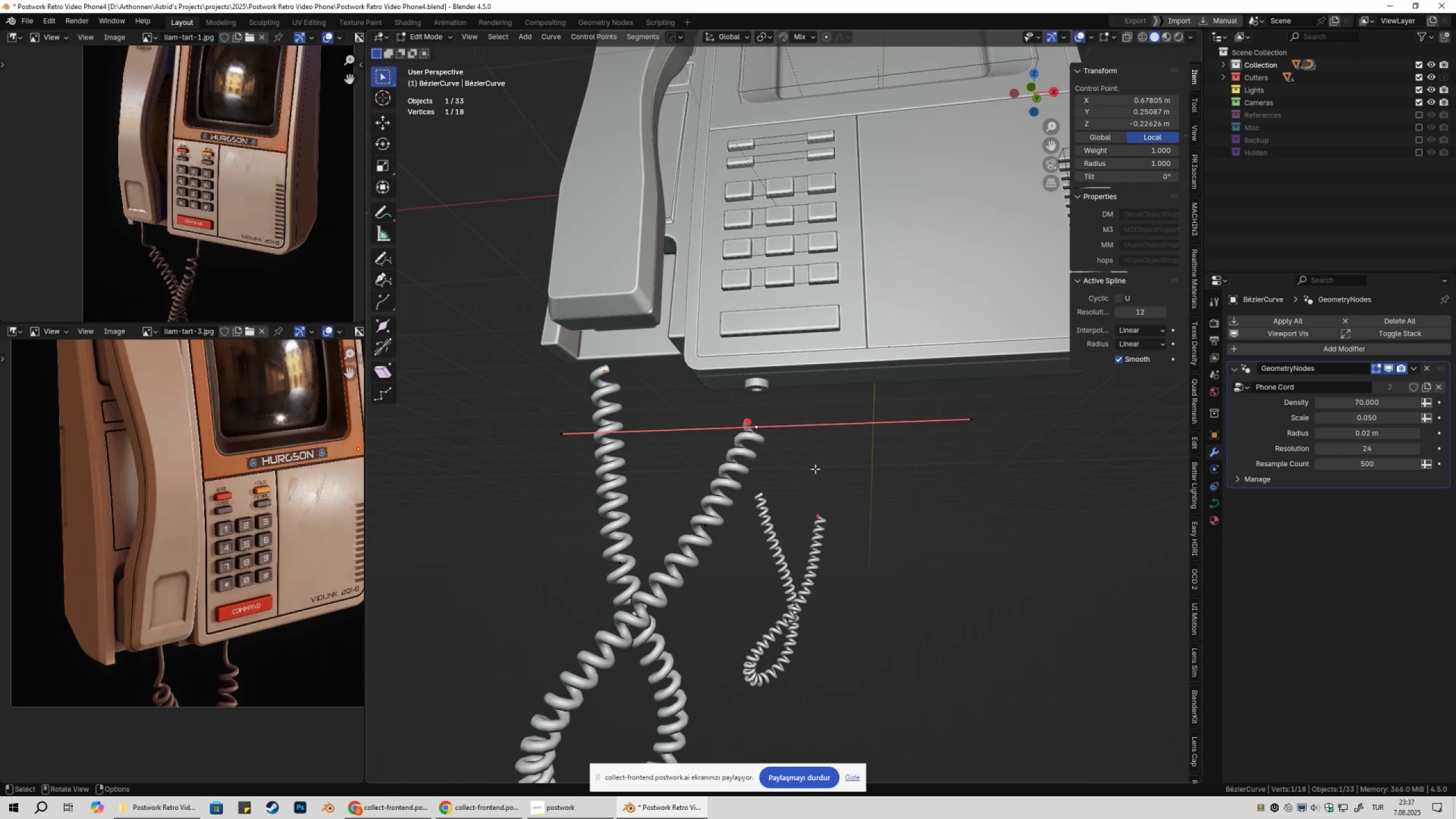 
double_click([758, 433])
 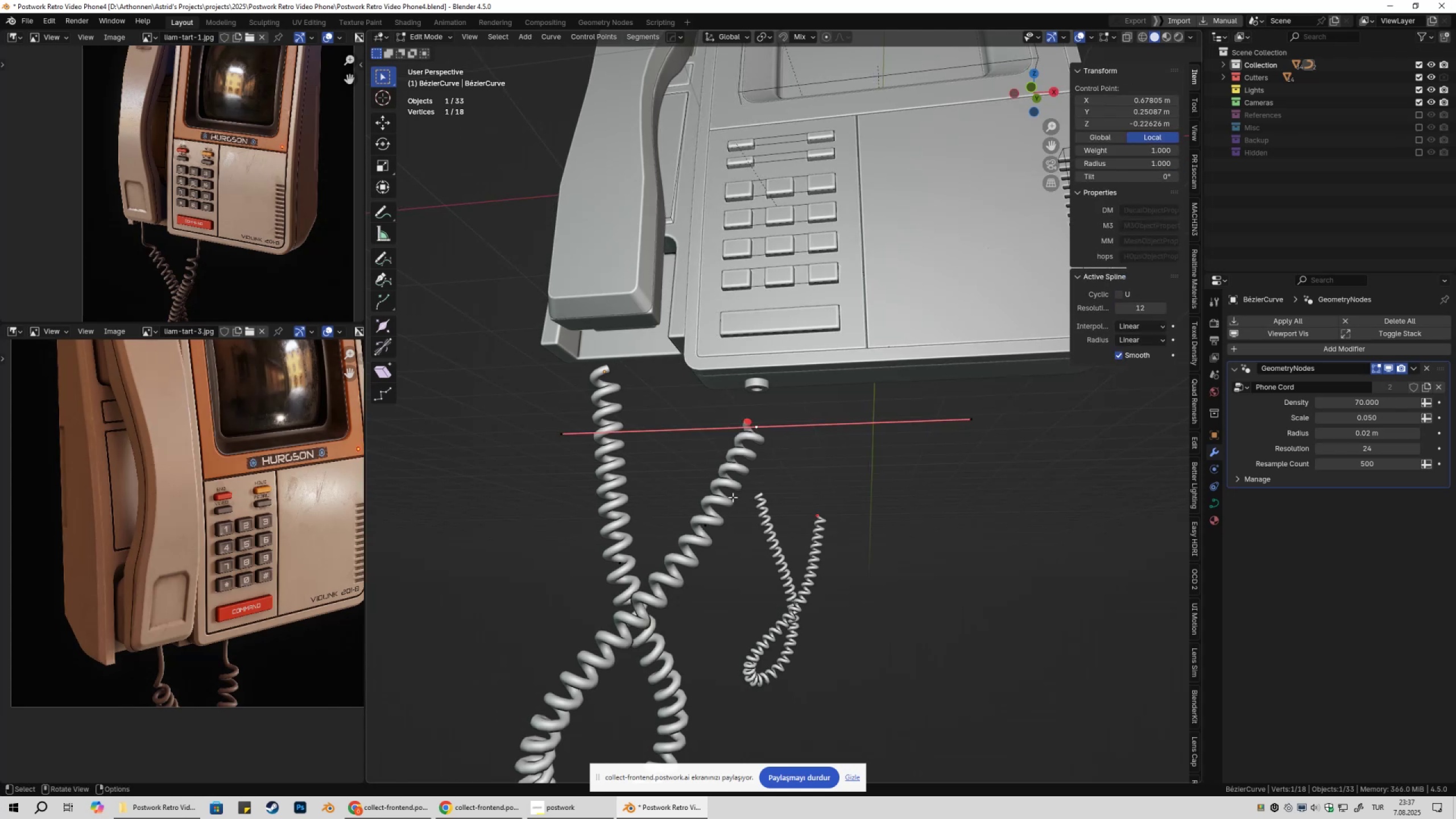 
hold_key(key=ShiftLeft, duration=0.64)
triple_click([699, 543])
 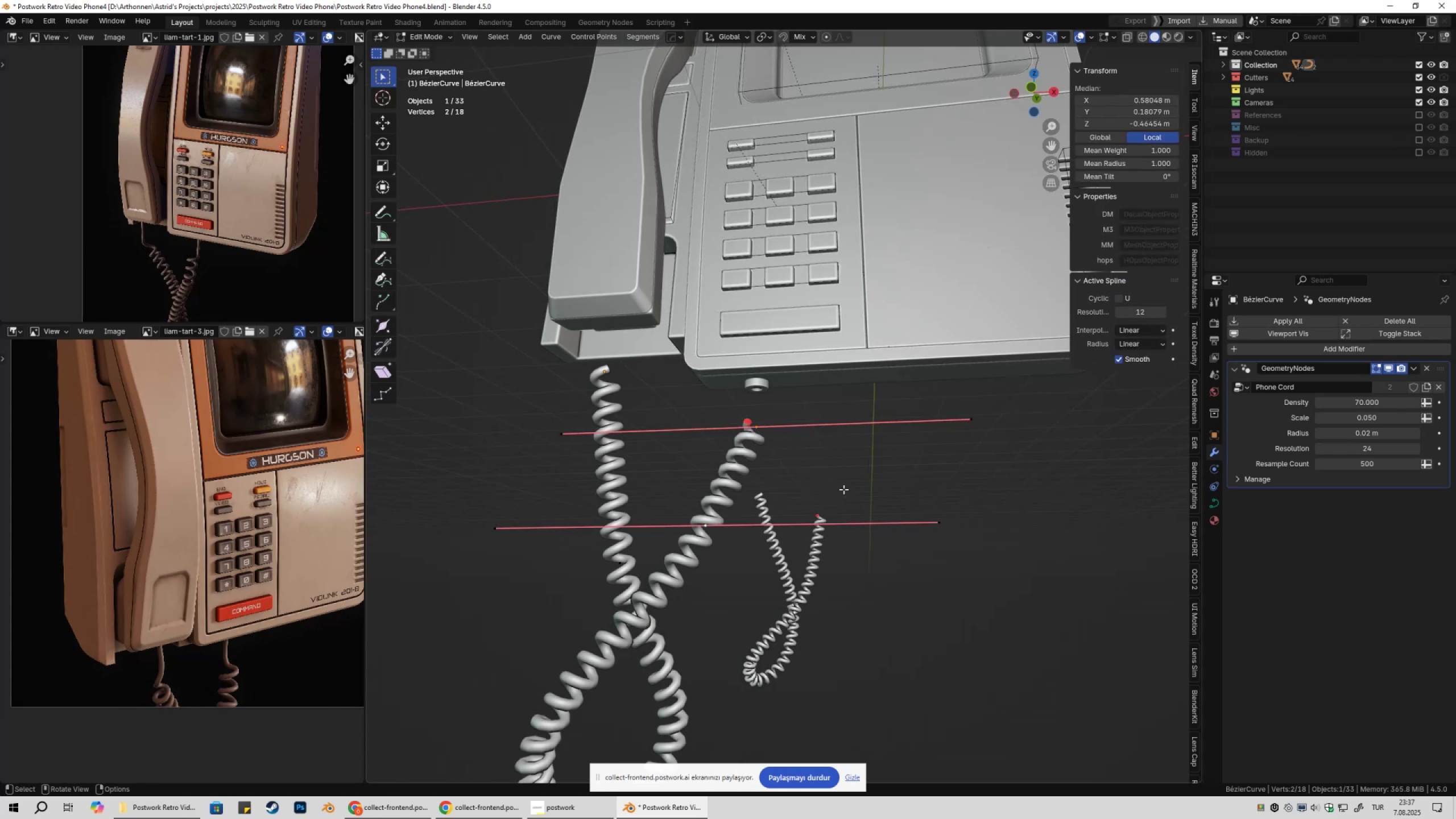 
right_click([843, 489])
 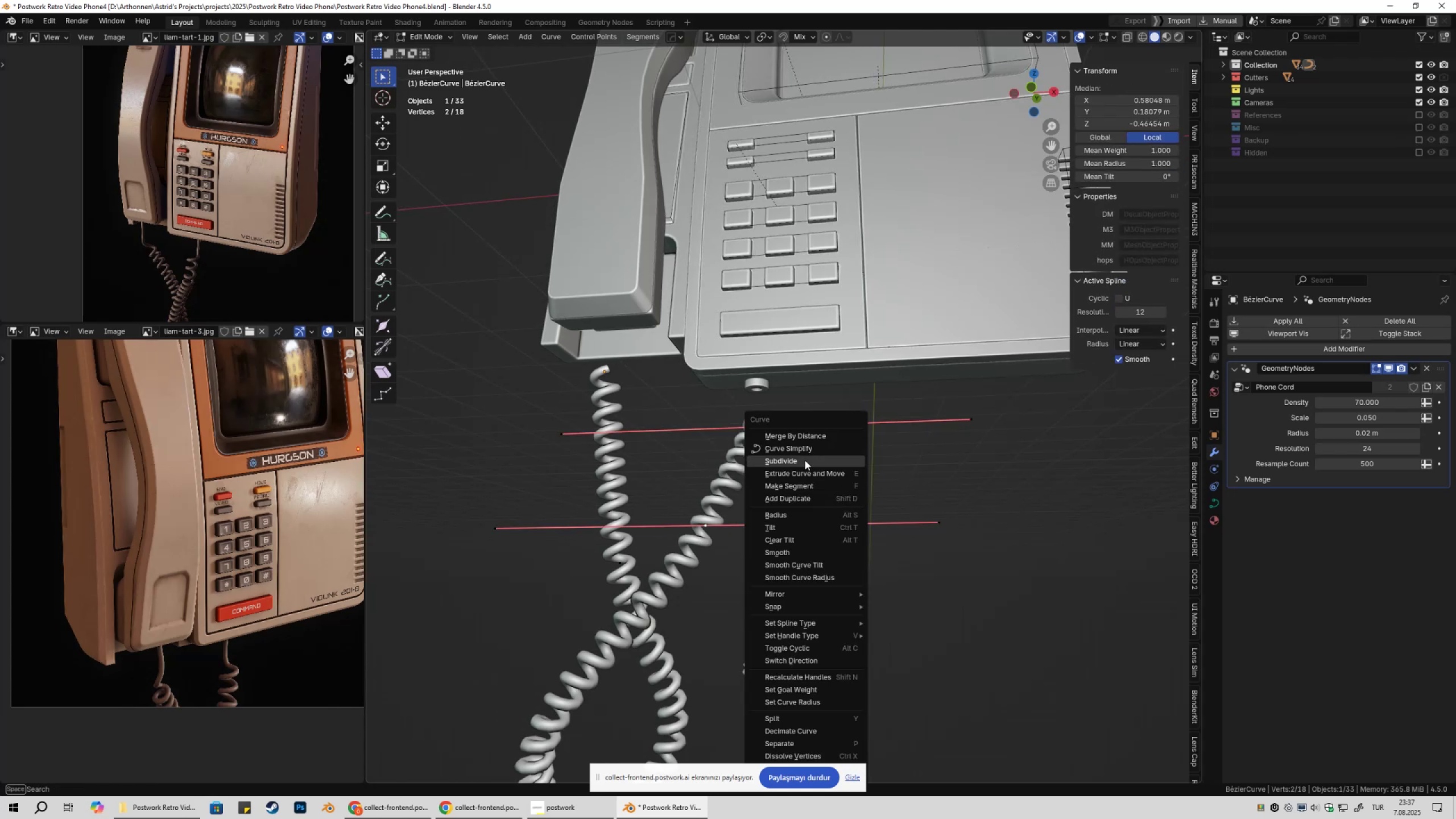 
left_click([805, 461])
 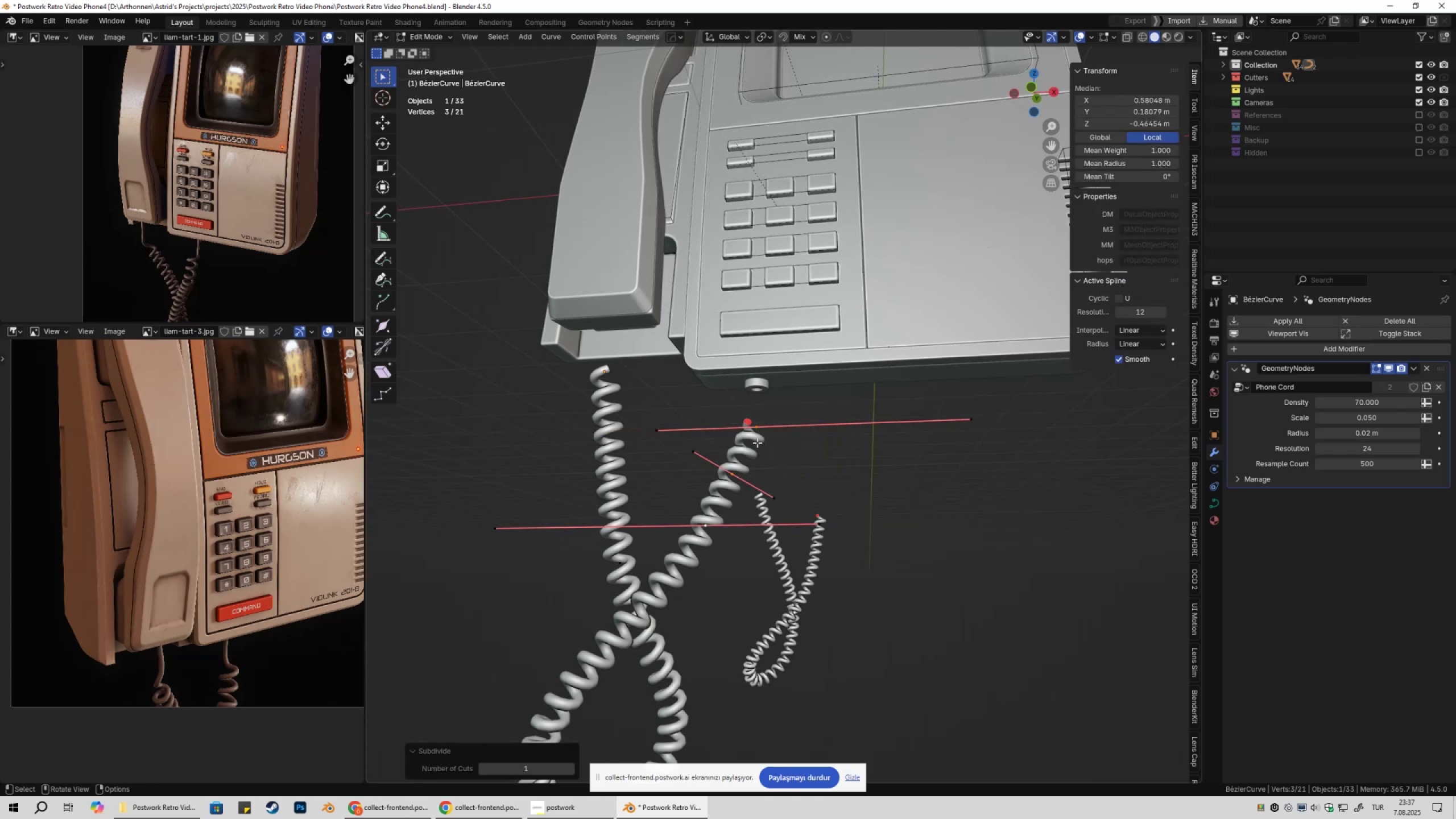 
left_click([731, 473])
 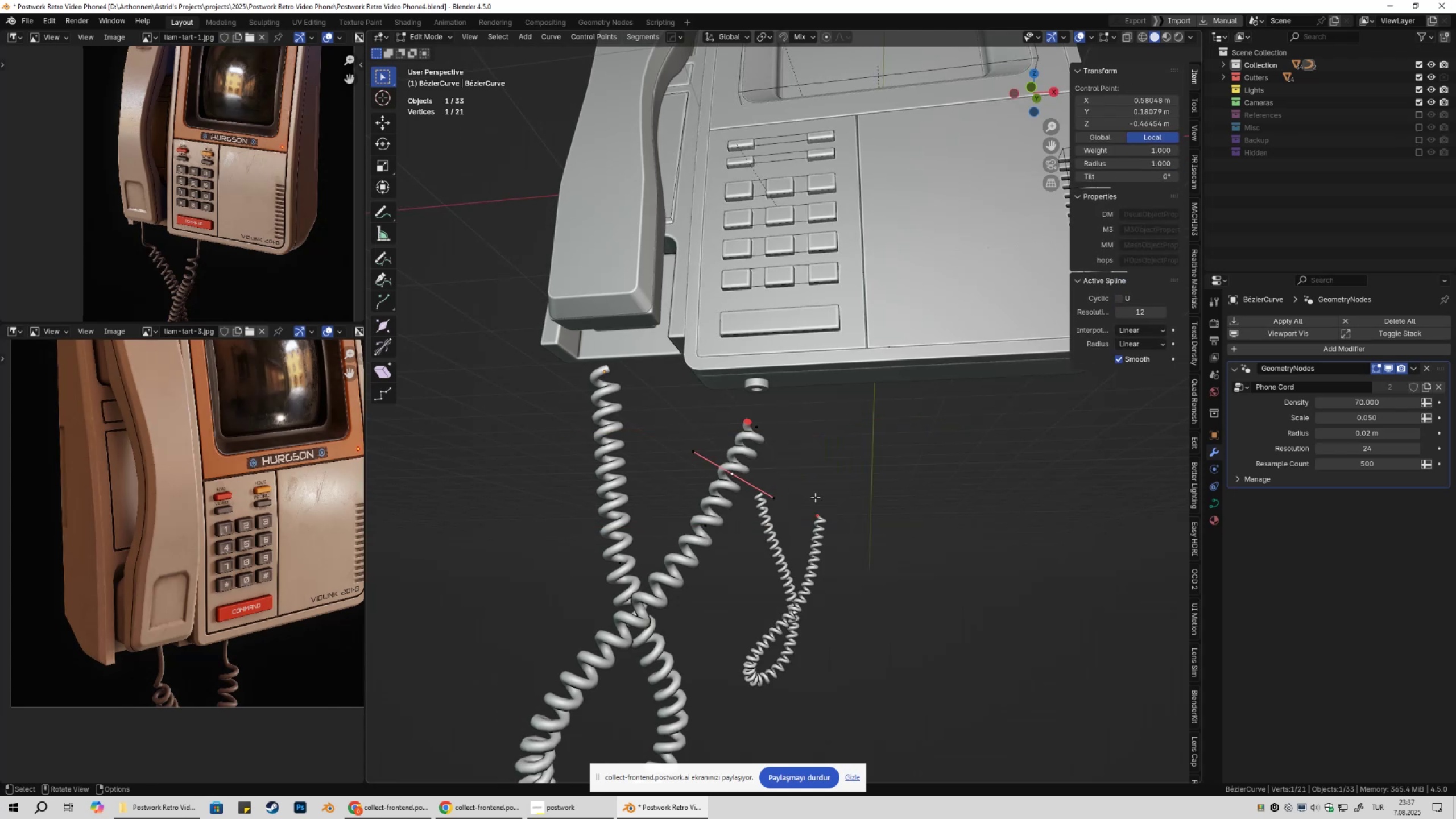 
type(gx)
 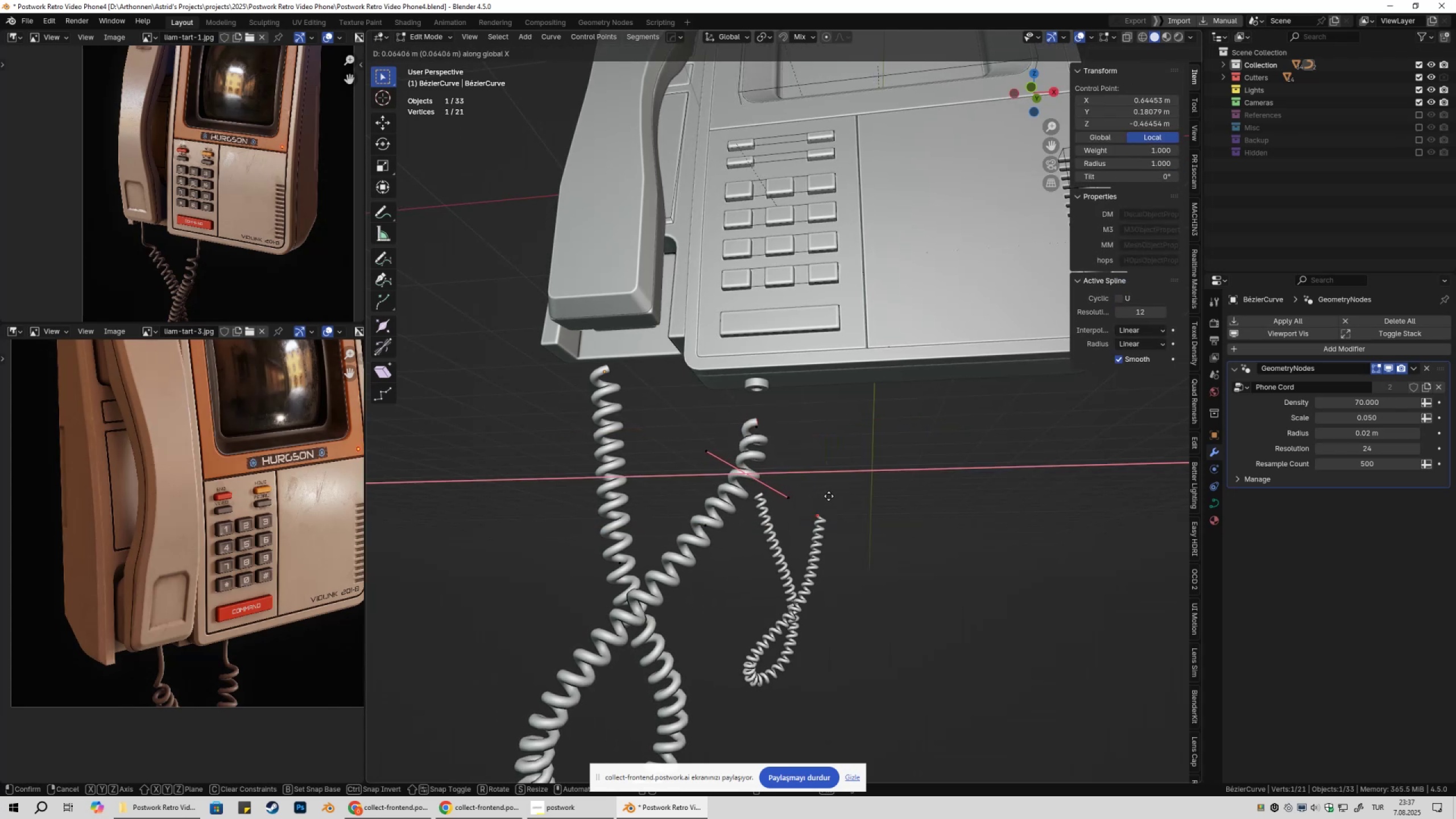 
left_click([830, 496])
 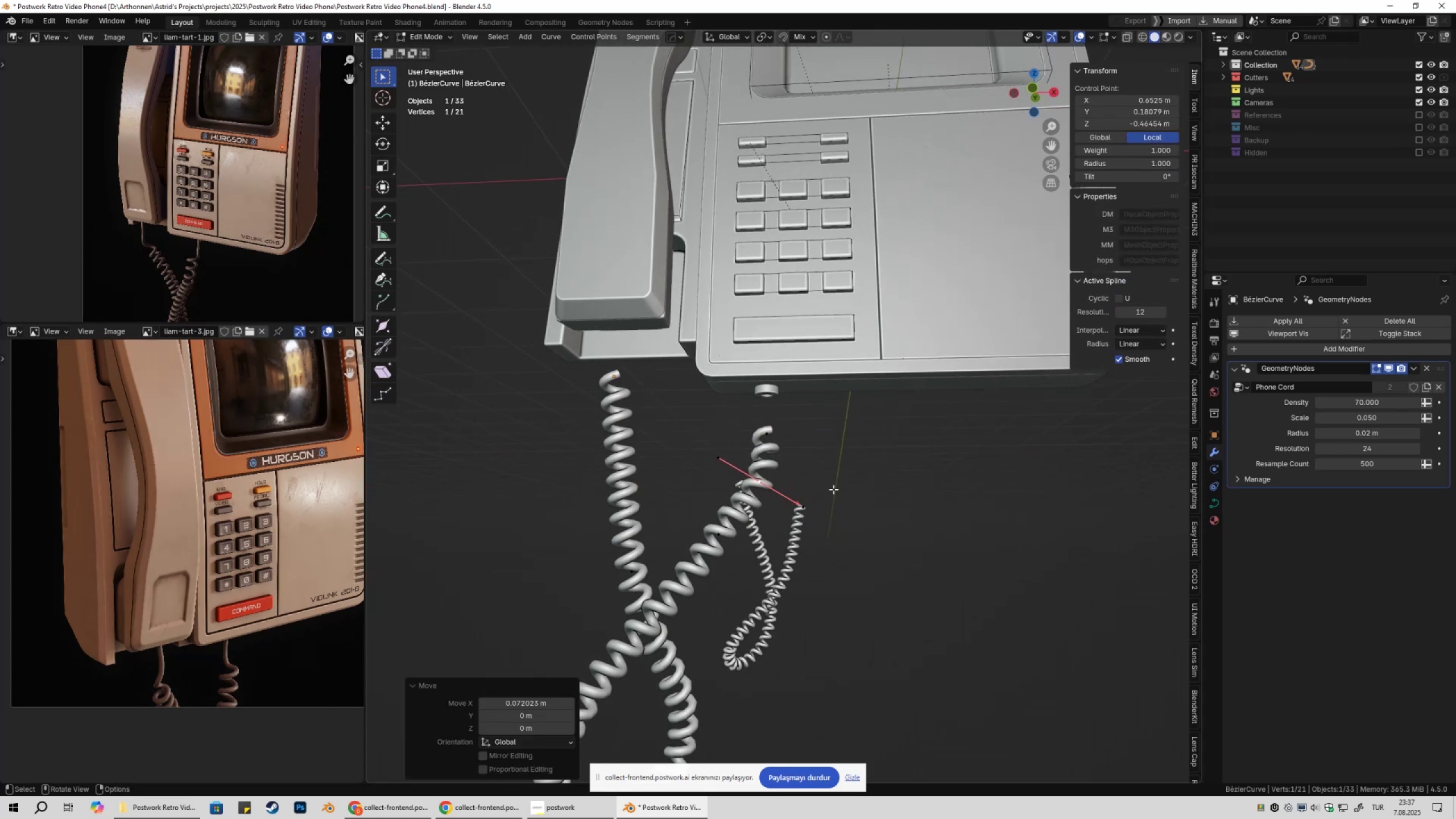 
type(gx)
 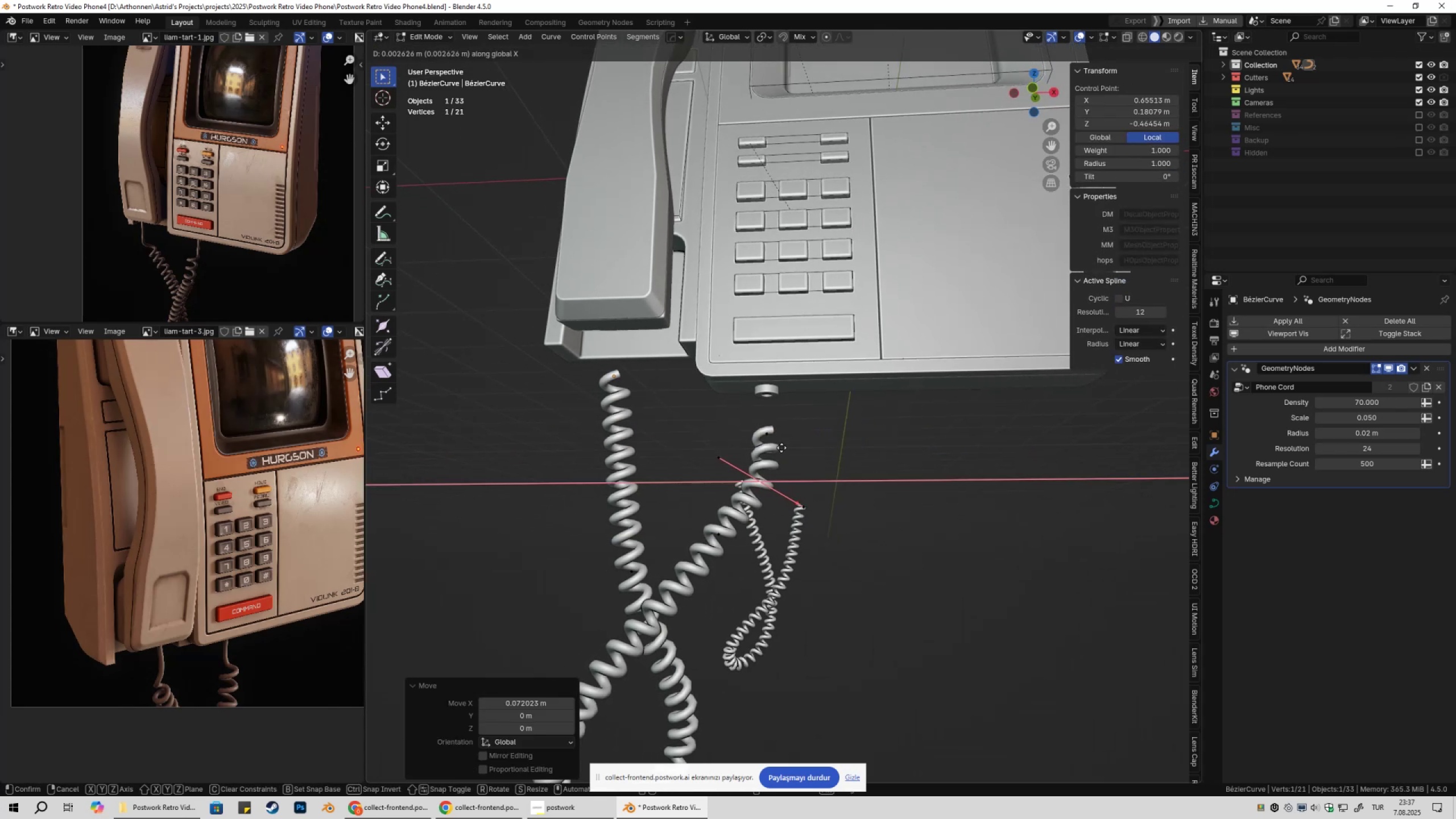 
hold_key(key=ControlLeft, duration=0.53)
left_click([767, 436])
 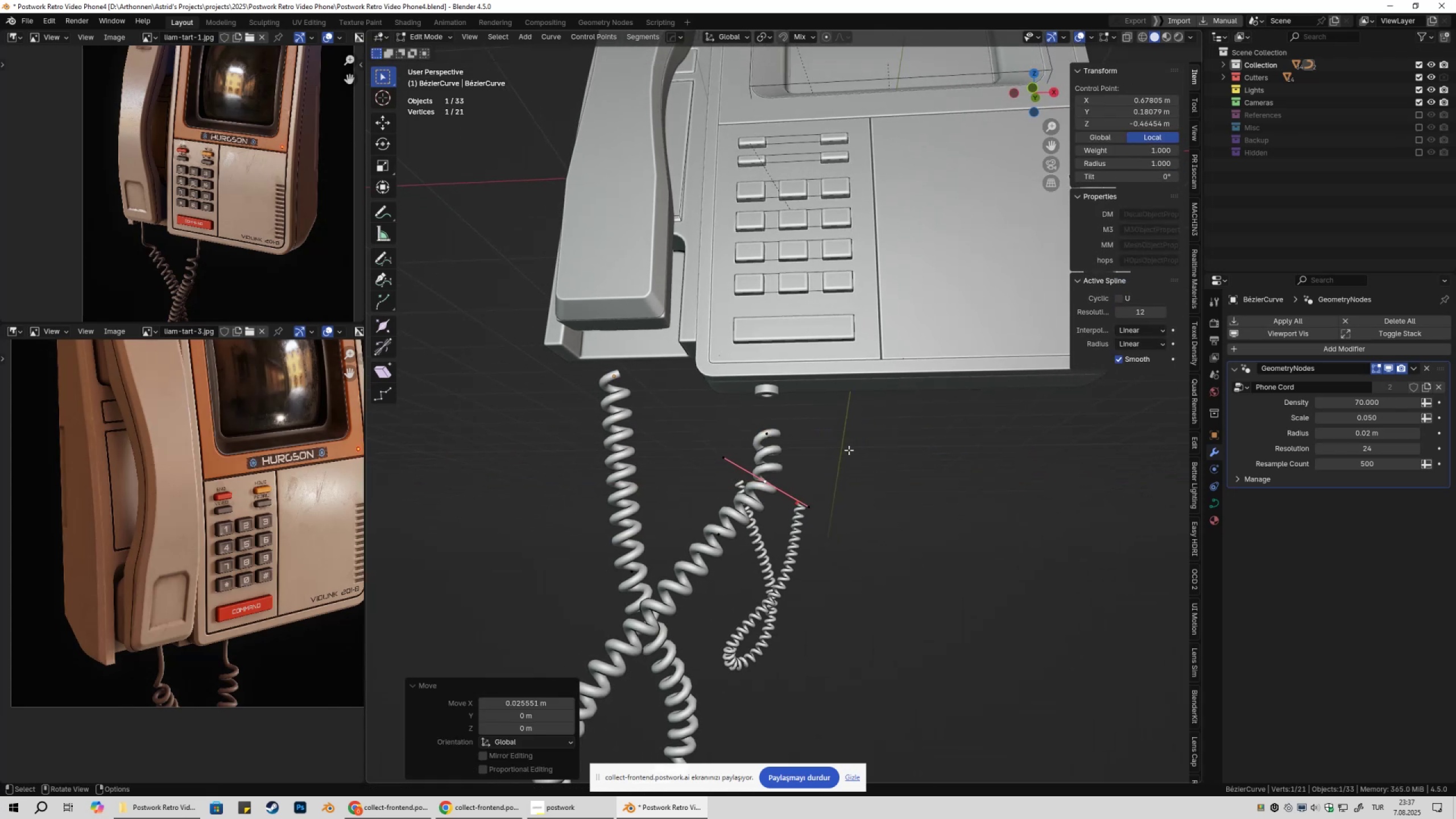 
double_click([849, 450])
 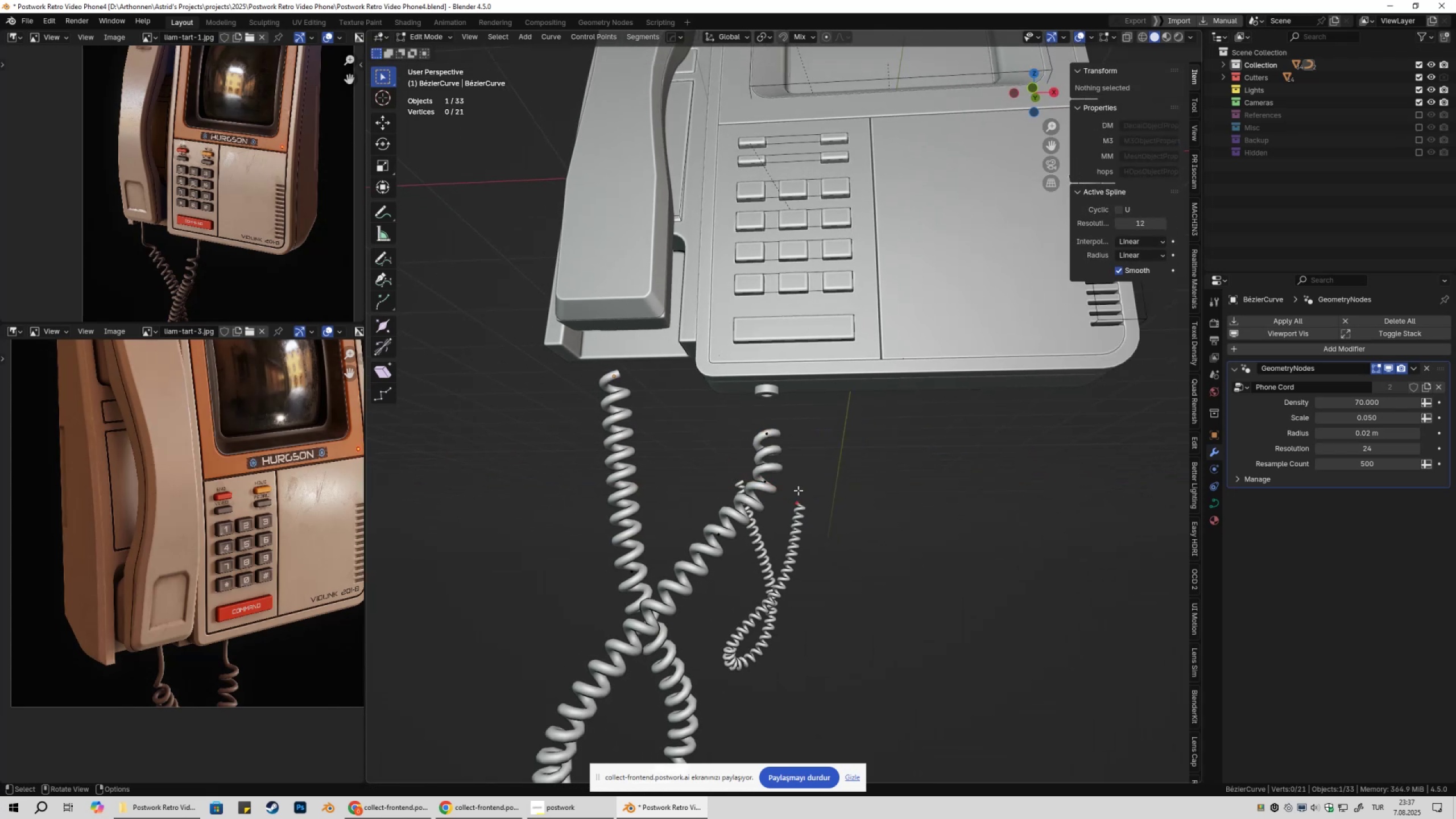 
left_click([760, 483])
 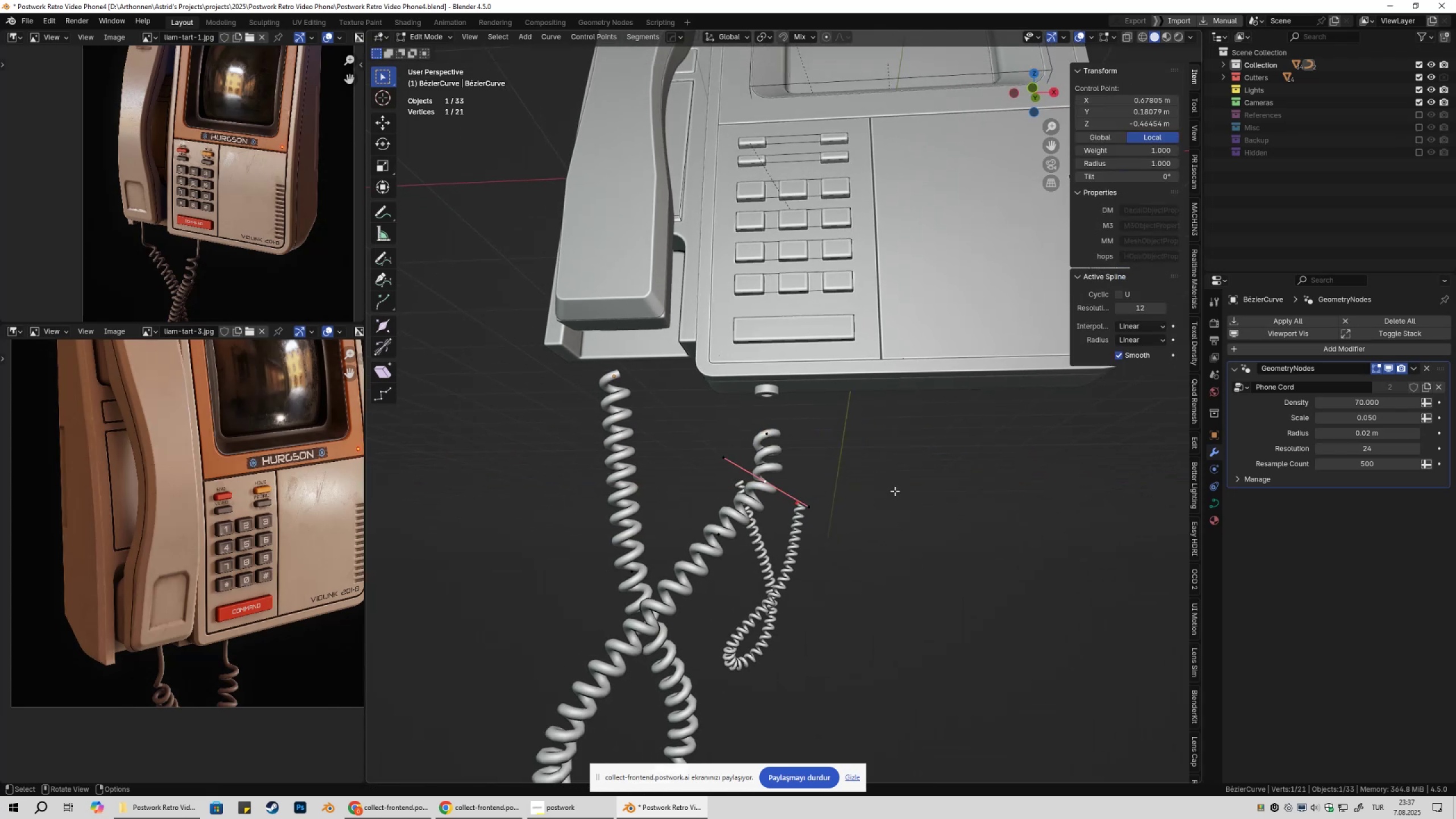 
type(gx)
 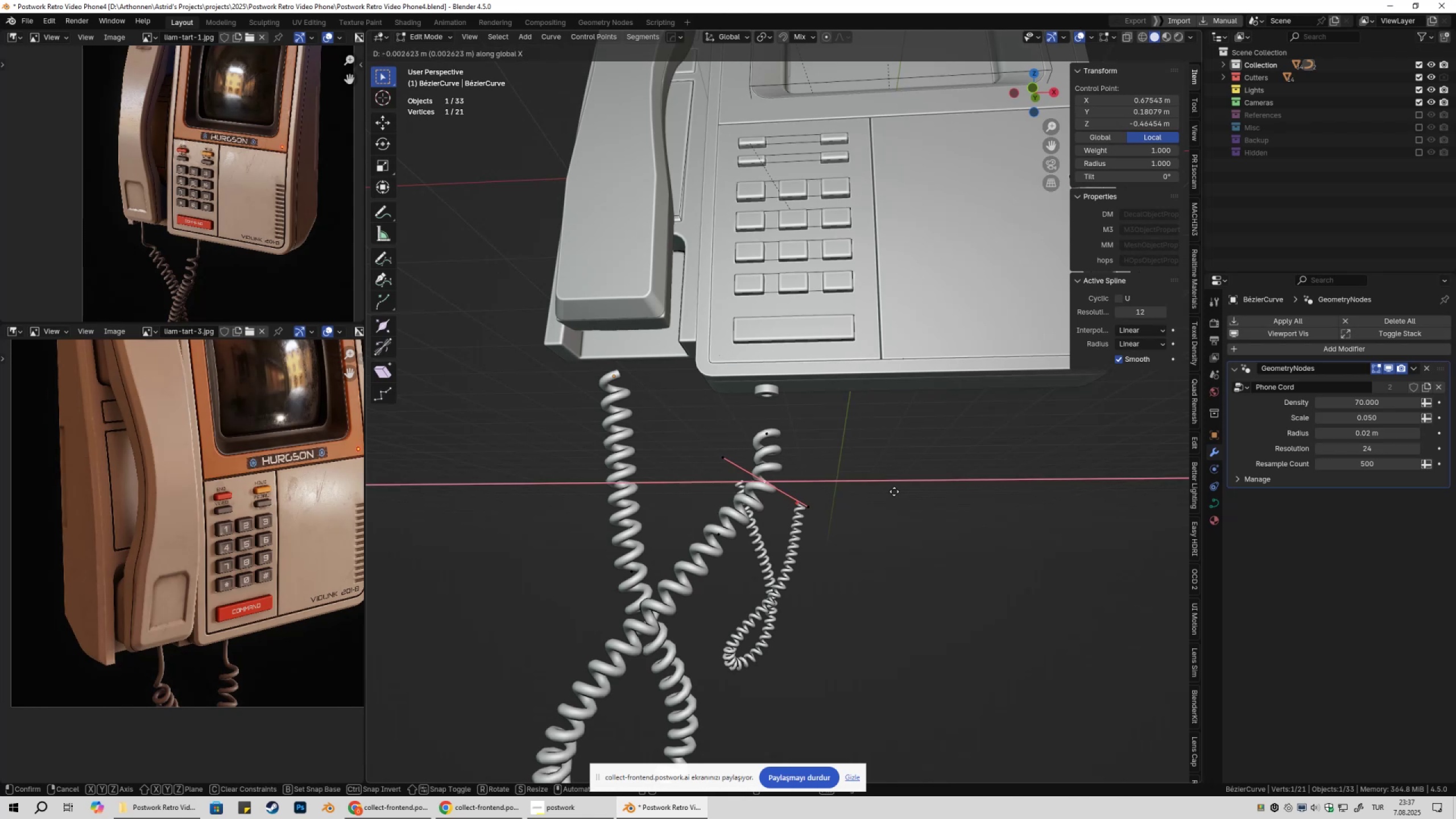 
hold_key(key=ShiftLeft, duration=1.53)
 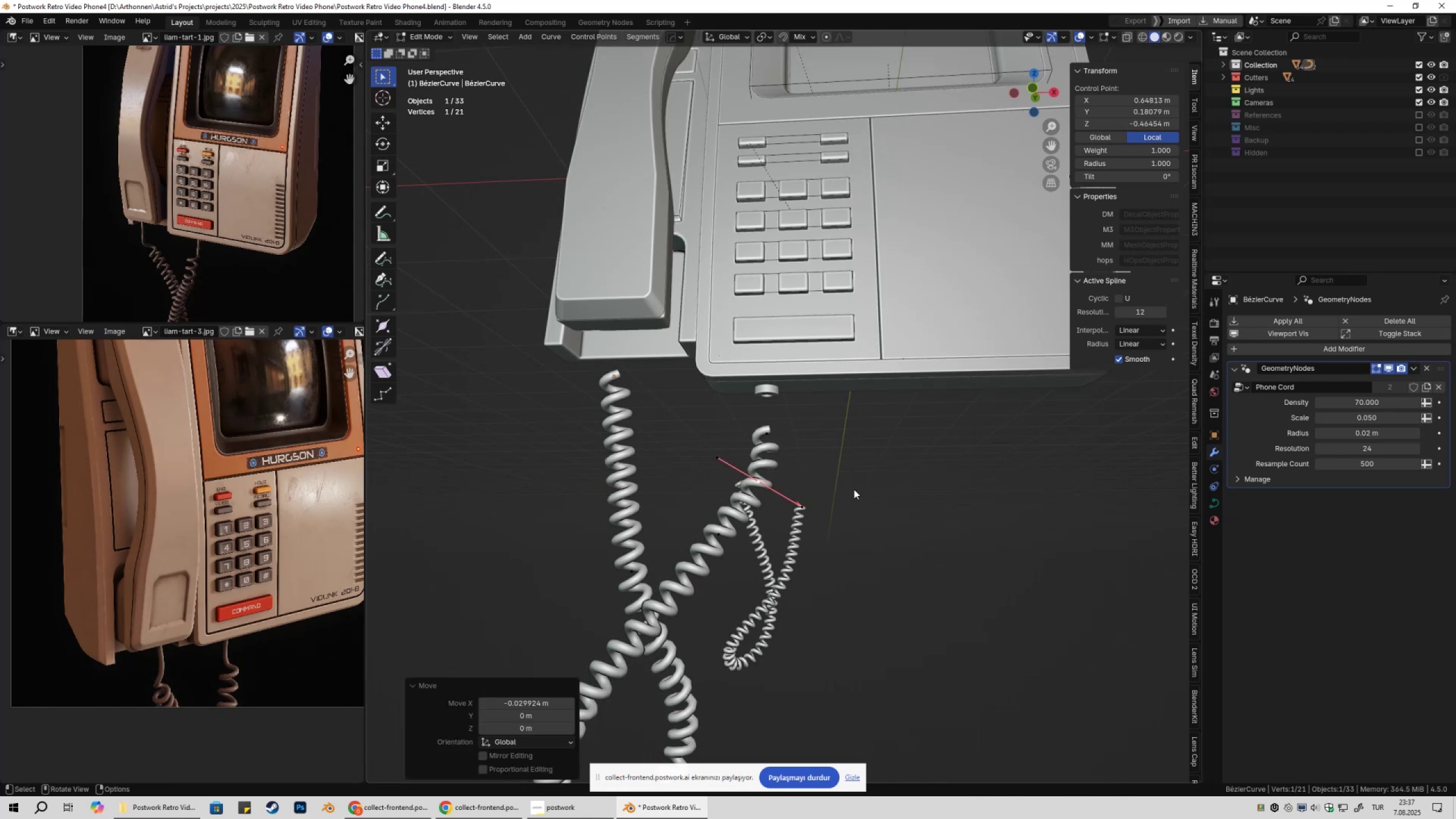 
hold_key(key=ShiftLeft, duration=0.35)
left_click([840, 489])
 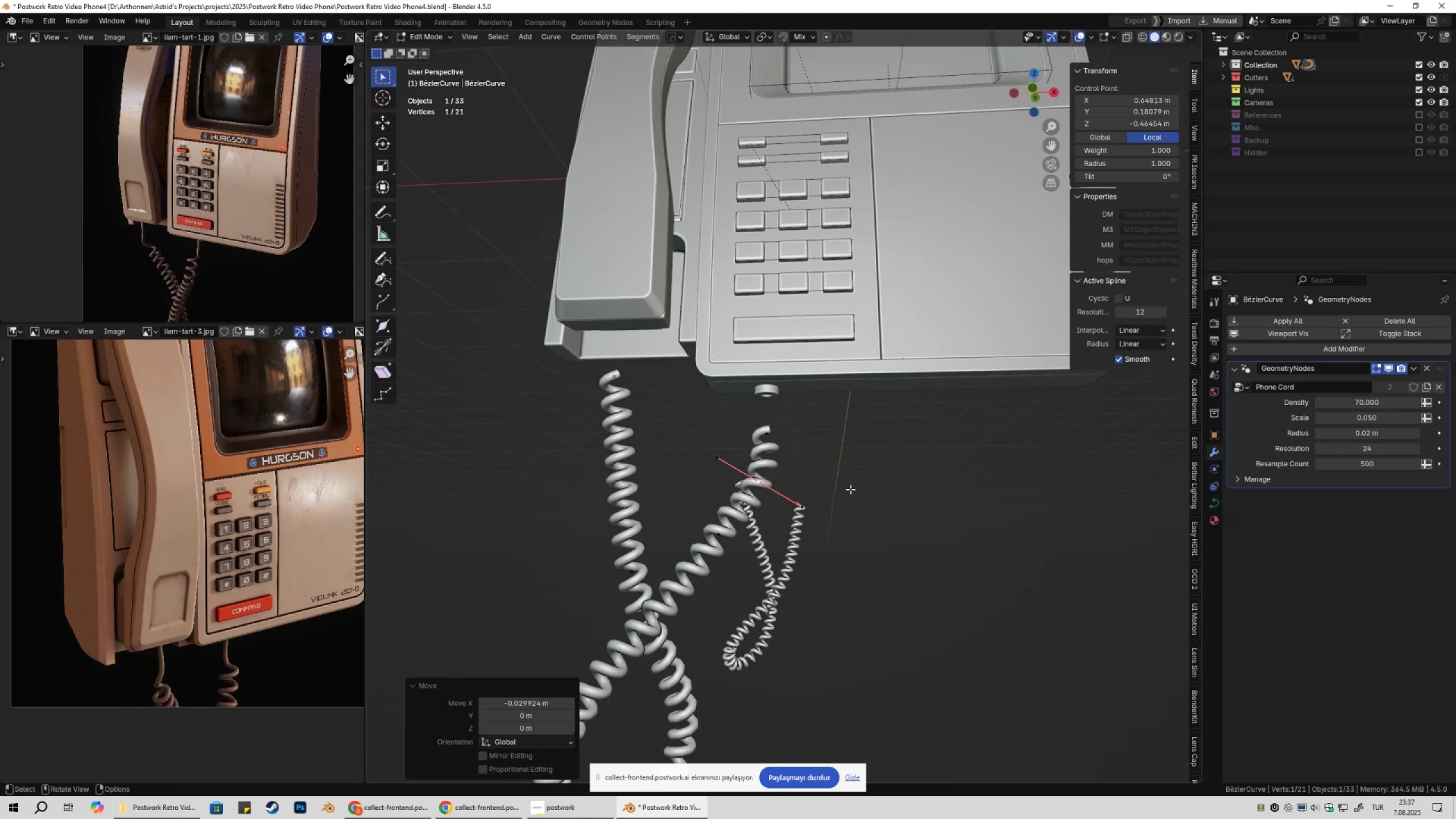 
key(Tab)
 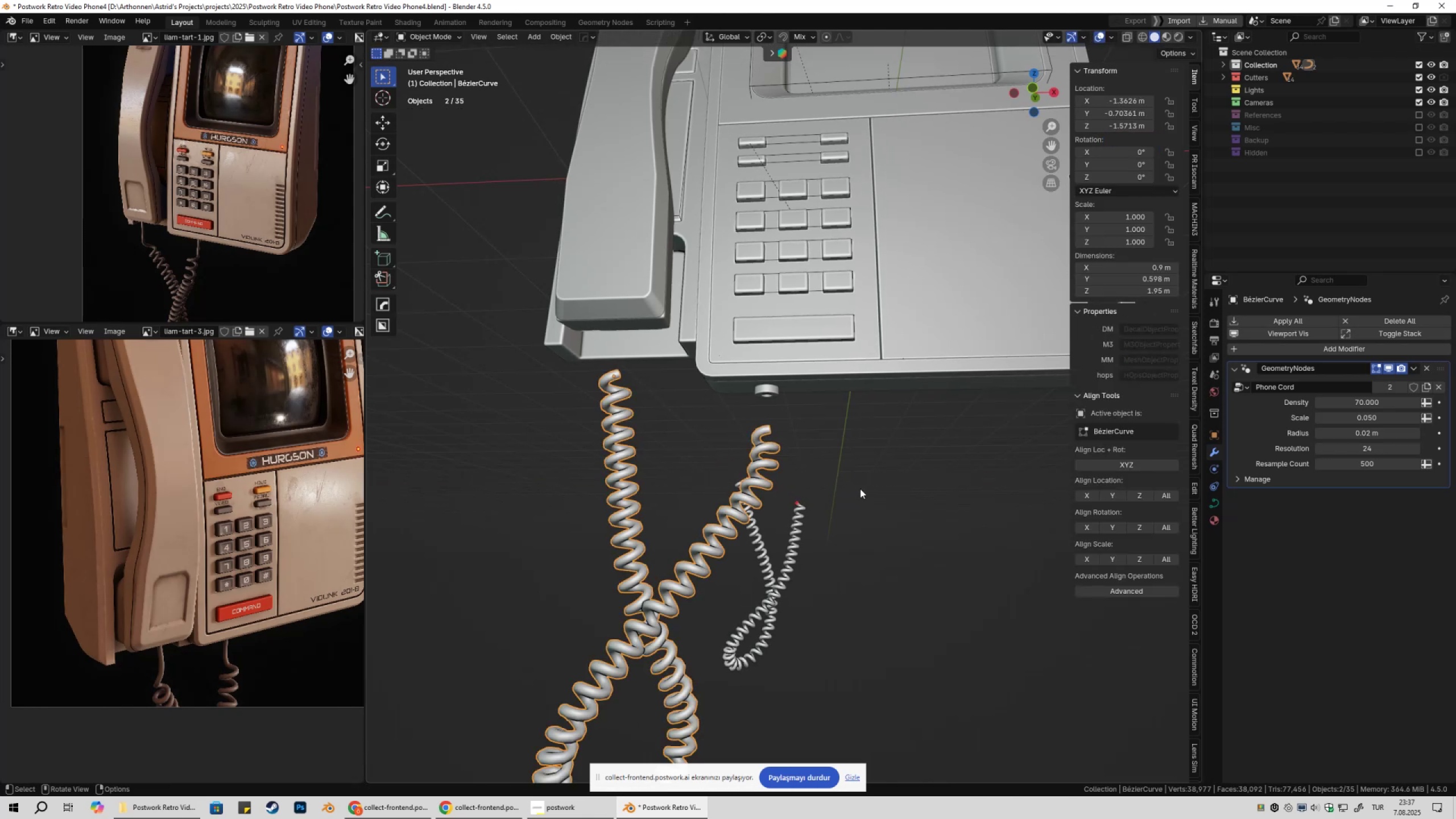 
double_click([860, 489])
 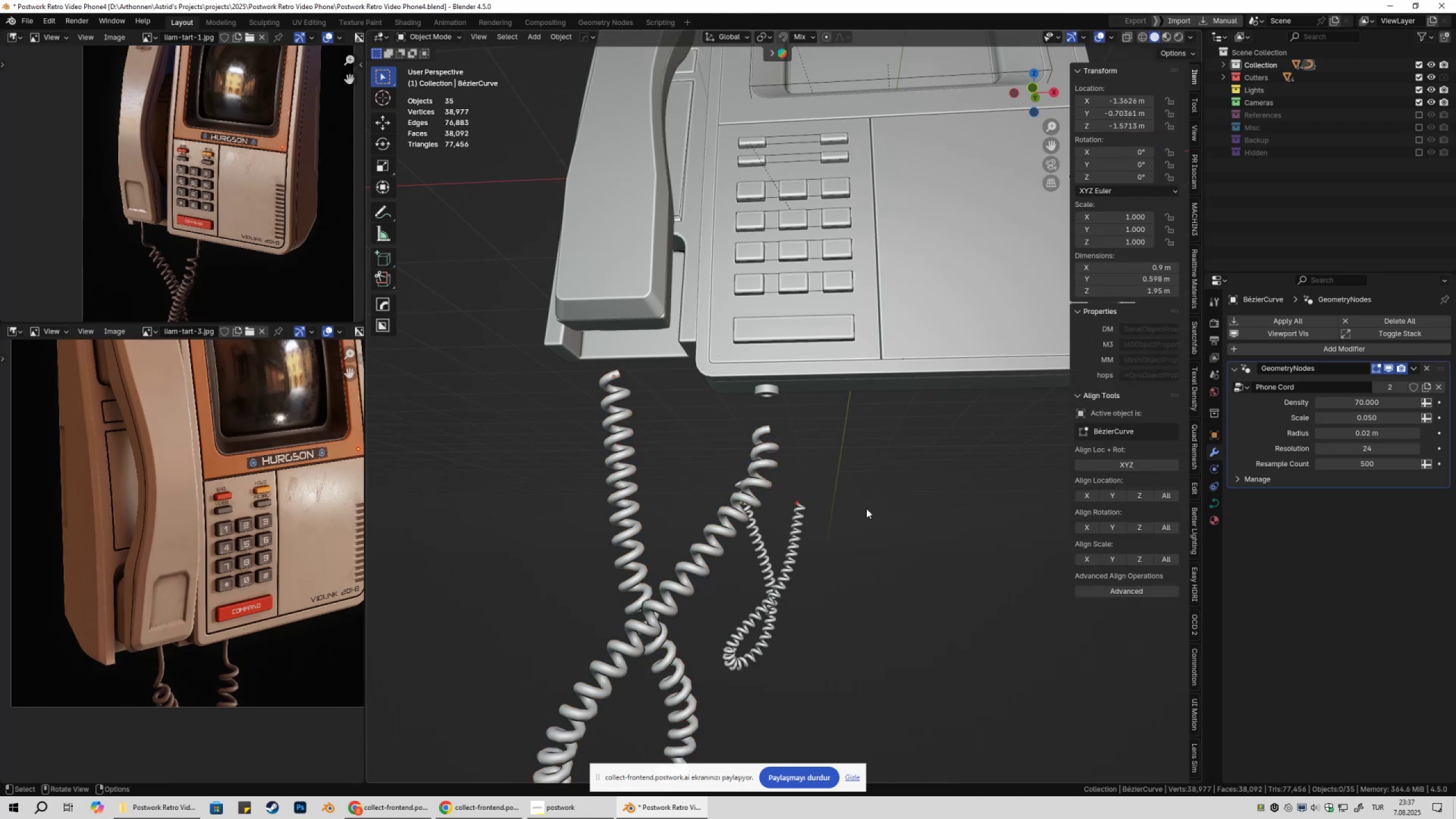 
scroll: coordinate [867, 510], scroll_direction: down, amount: 2.0
 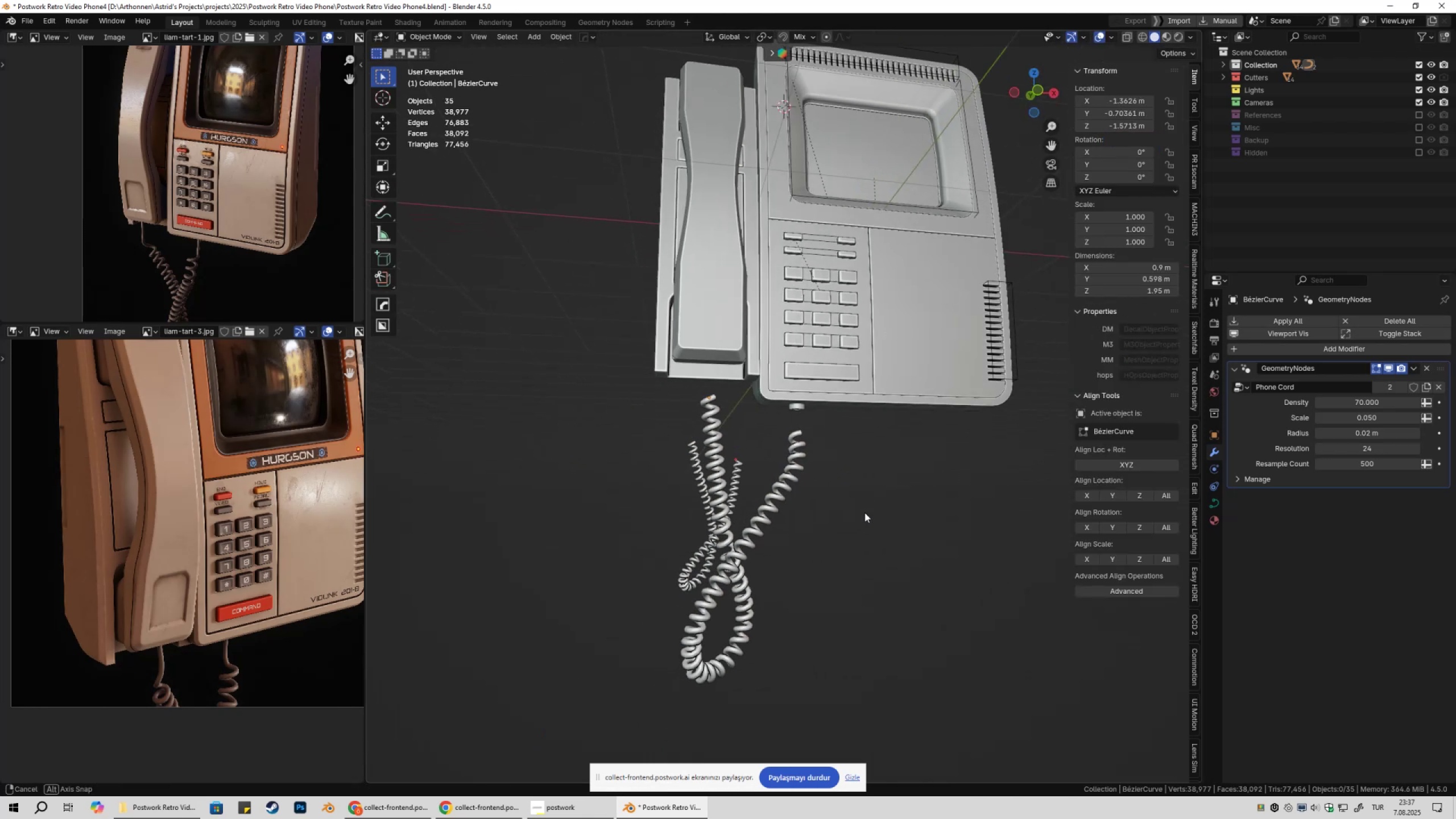 
key(Control+ControlLeft)
 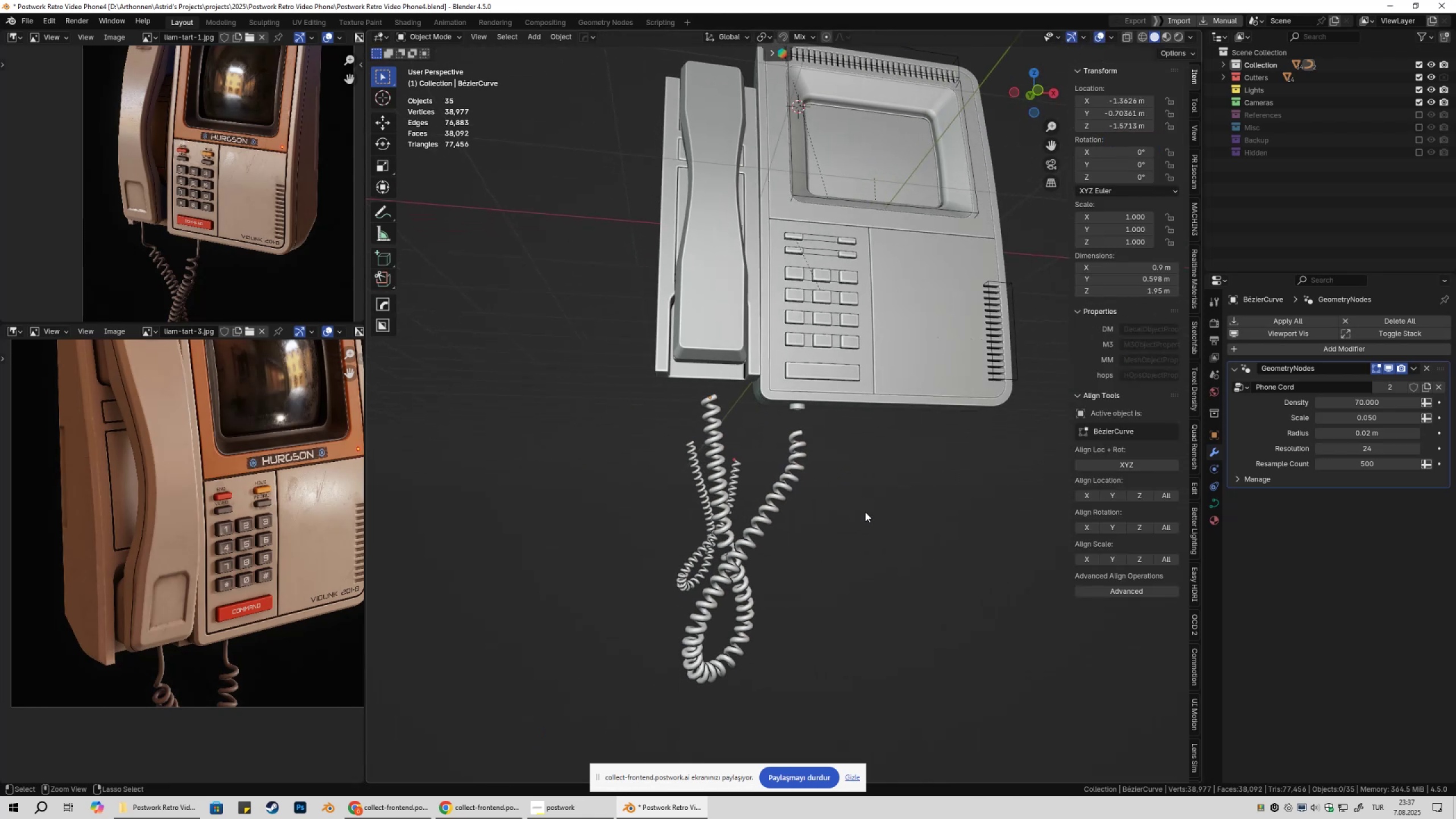 
key(Control+S)
 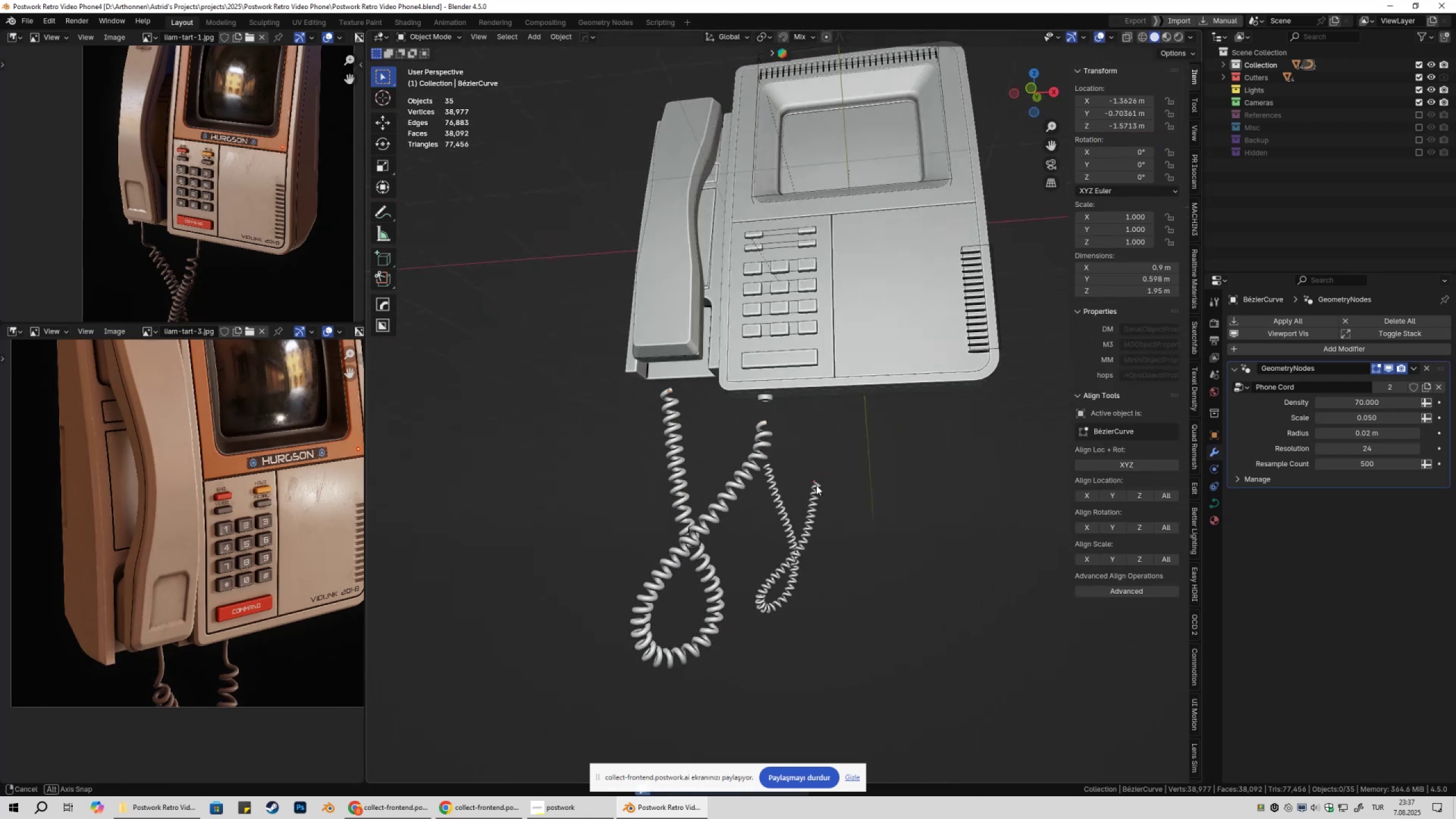 
scroll: coordinate [824, 511], scroll_direction: down, amount: 2.0
 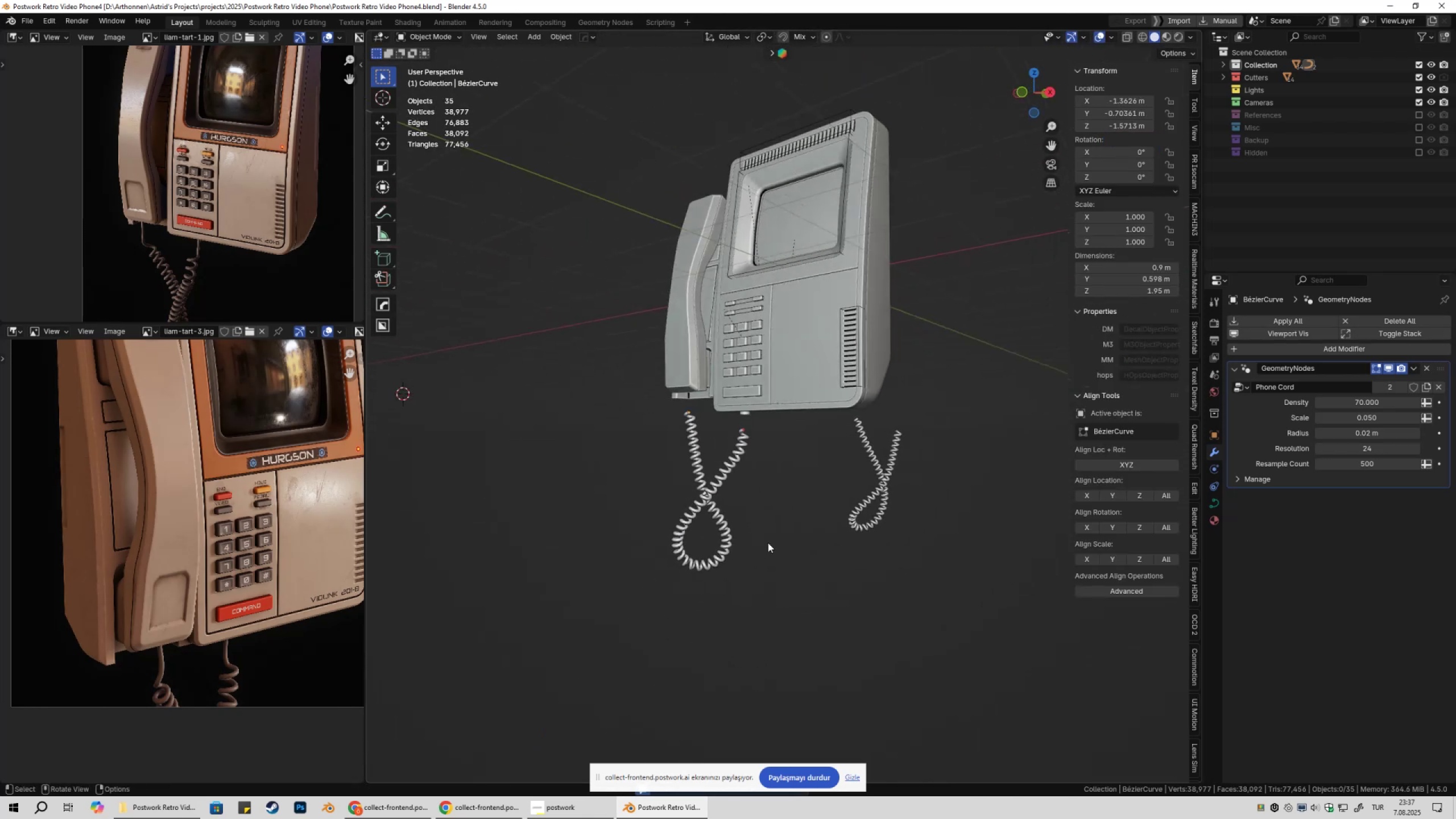 
left_click([768, 543])
 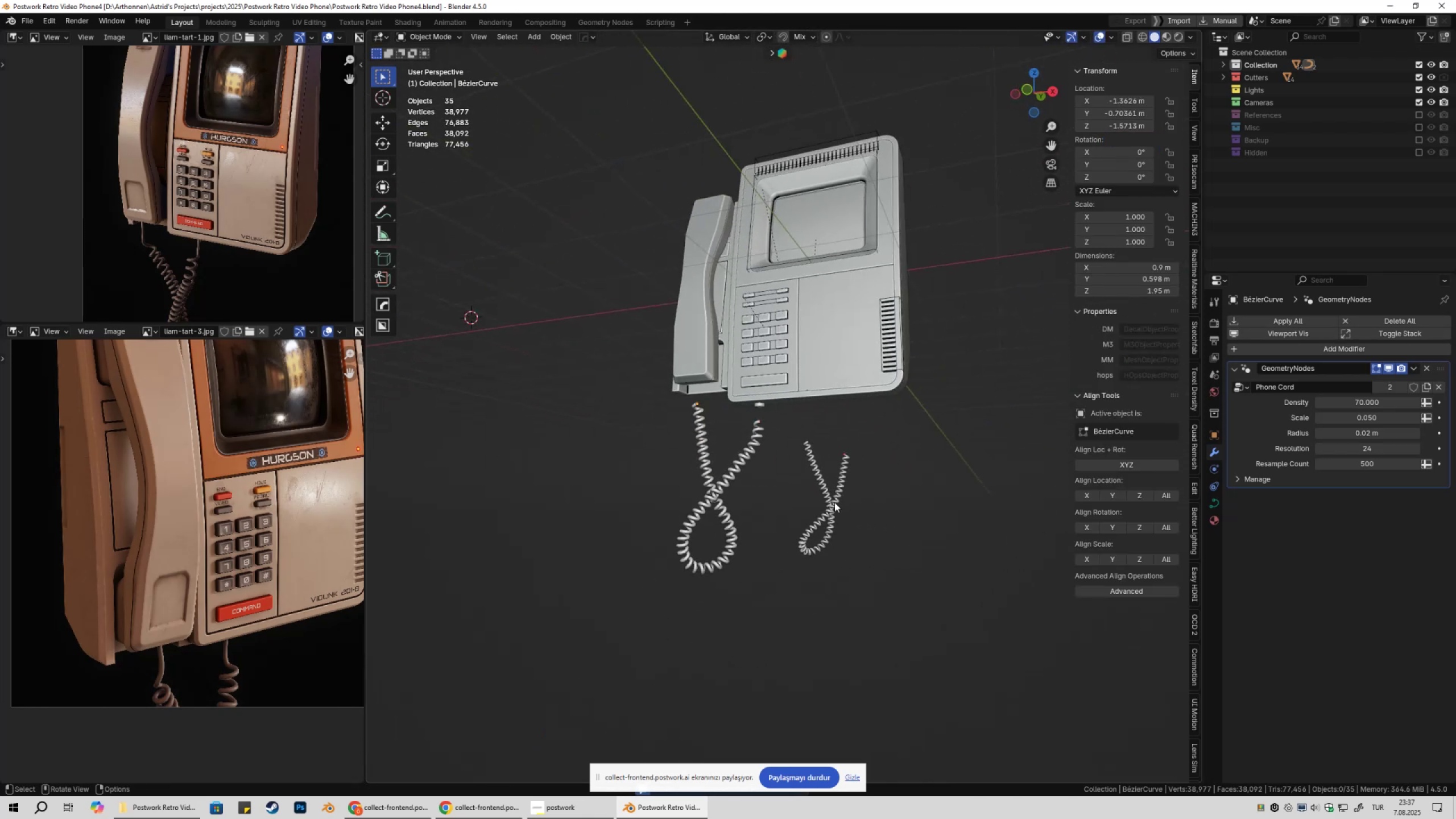 
key(X)
 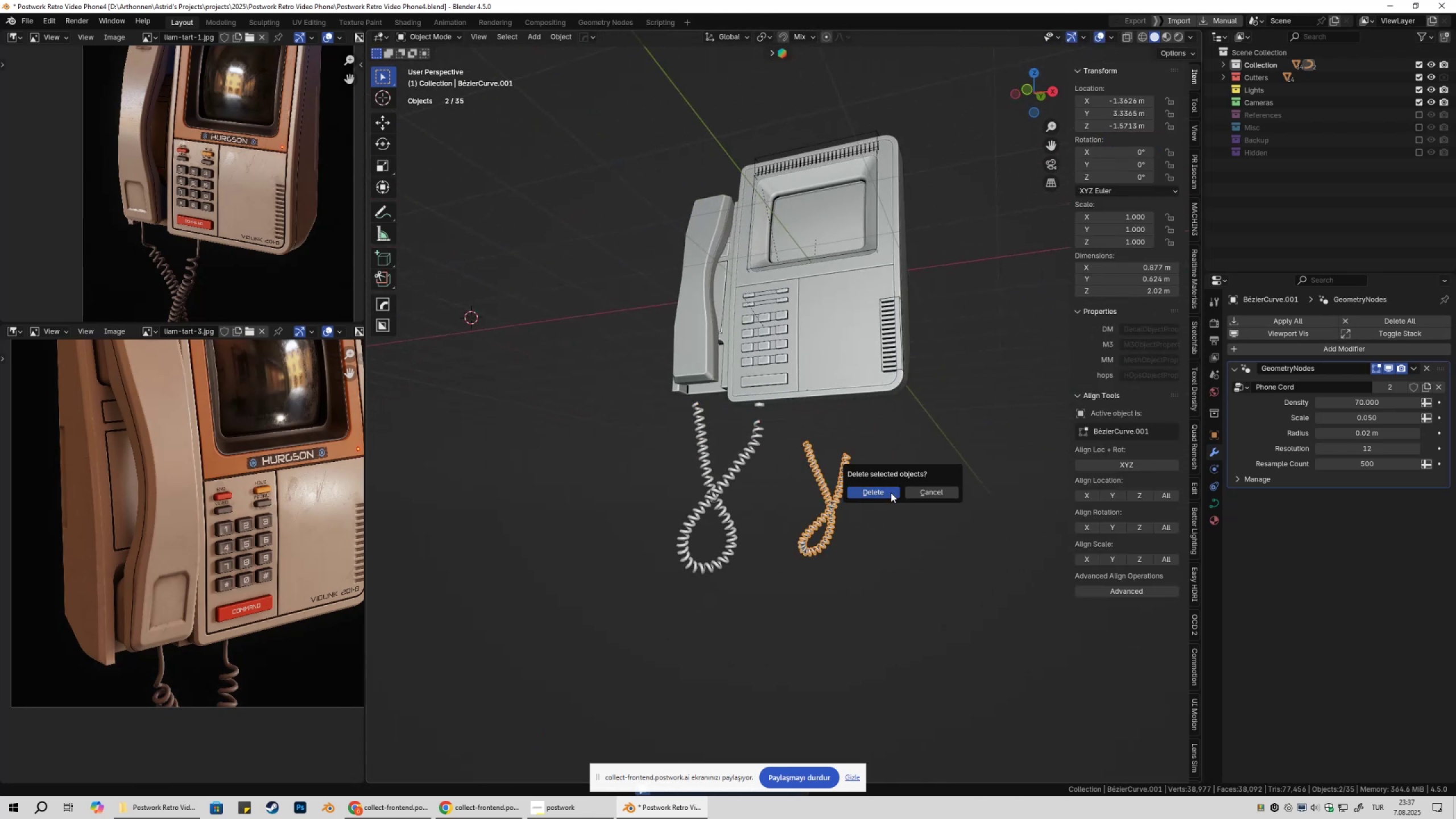 
double_click([891, 493])
 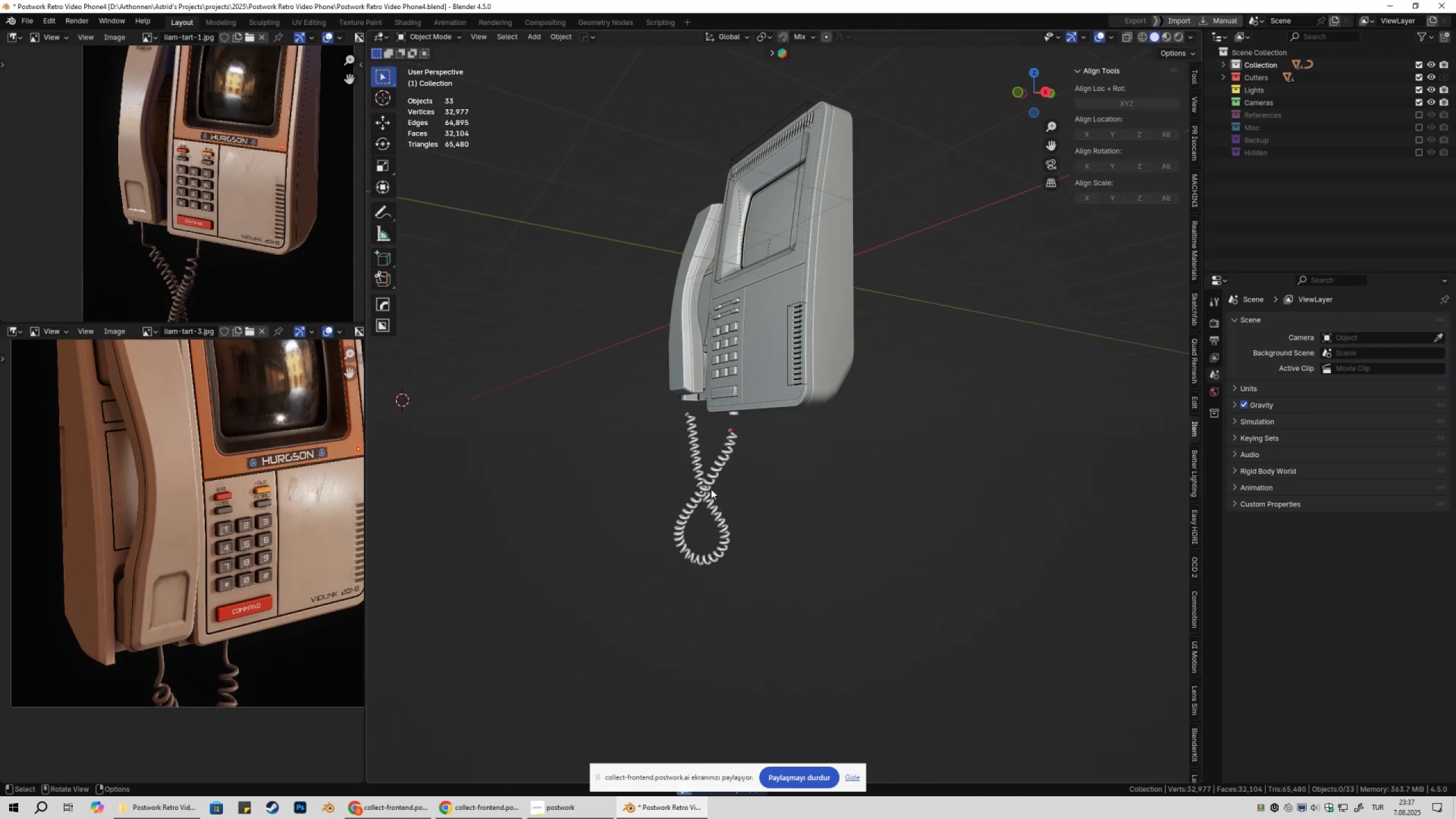 
left_click([711, 489])
 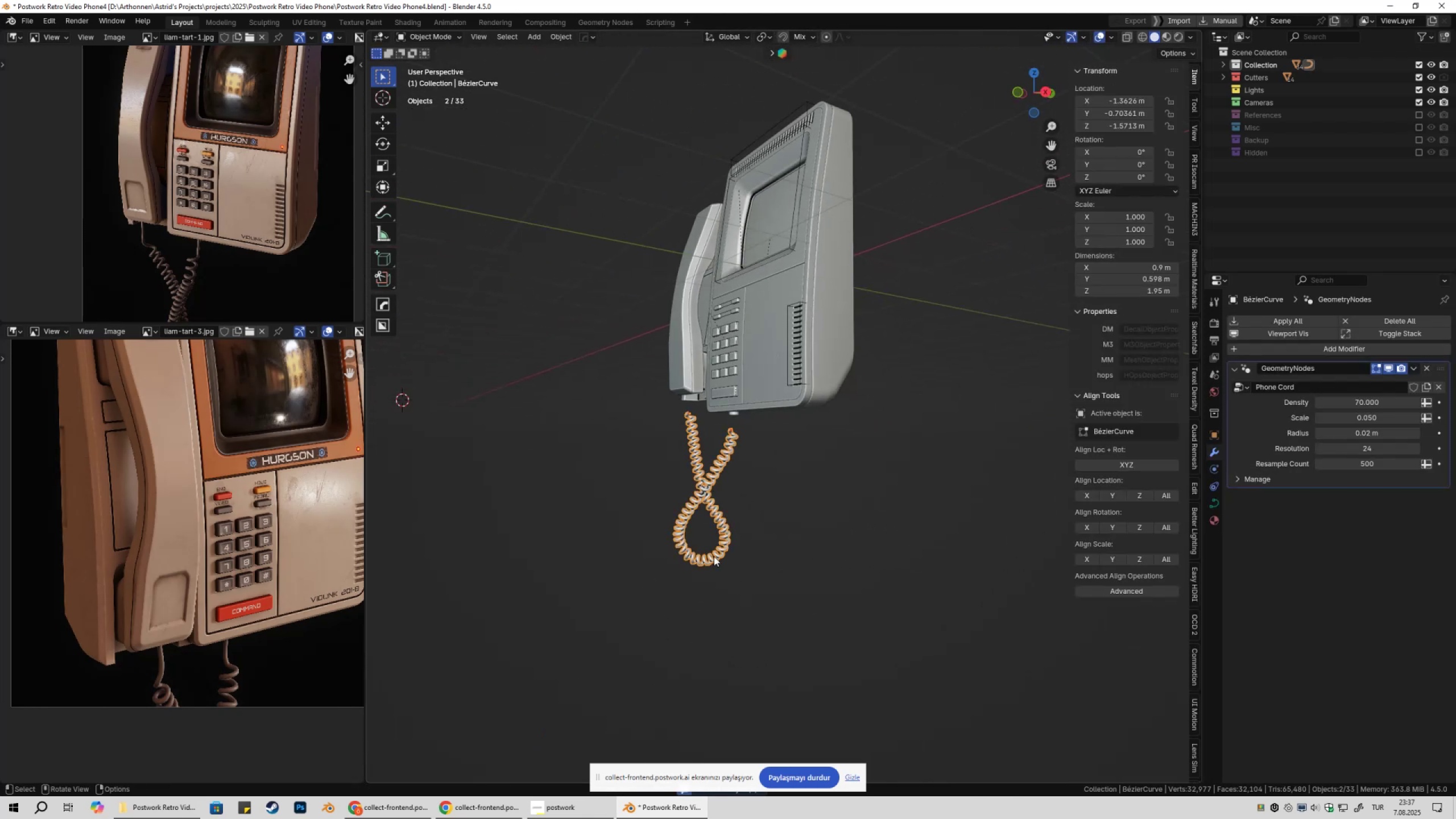 
type(Dy)
 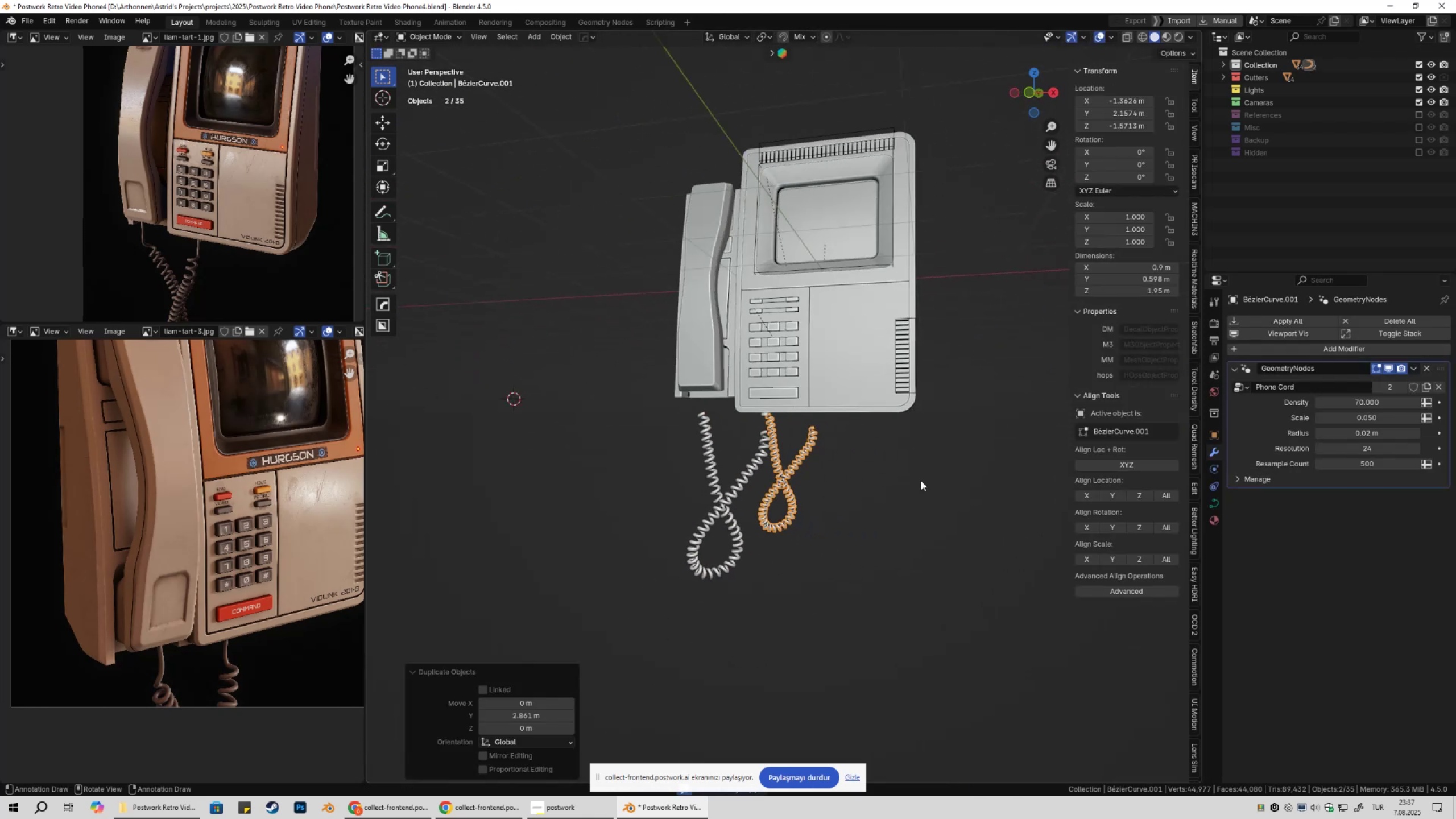 
key(Control+ControlLeft)
 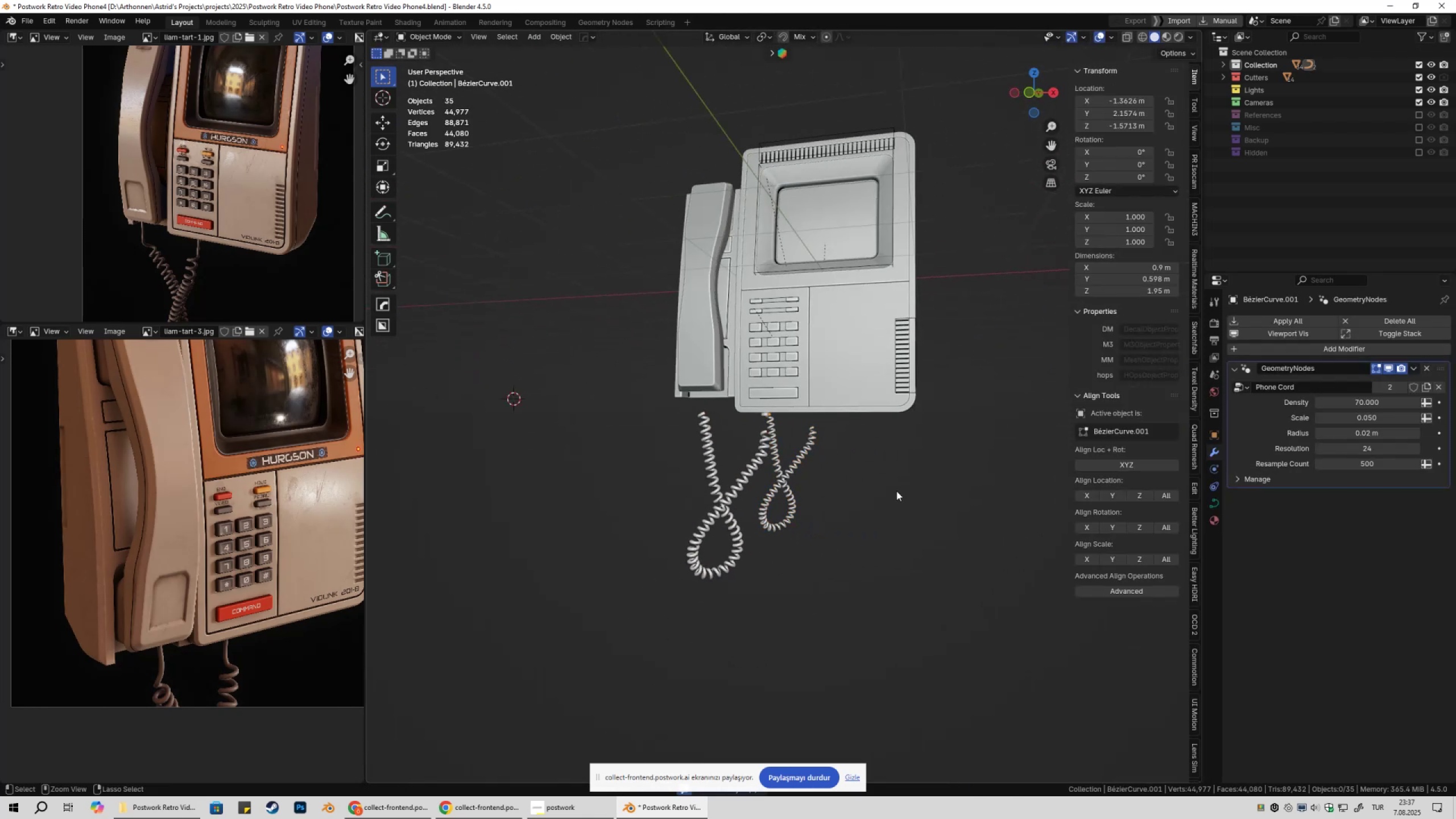 
key(Control+S)
 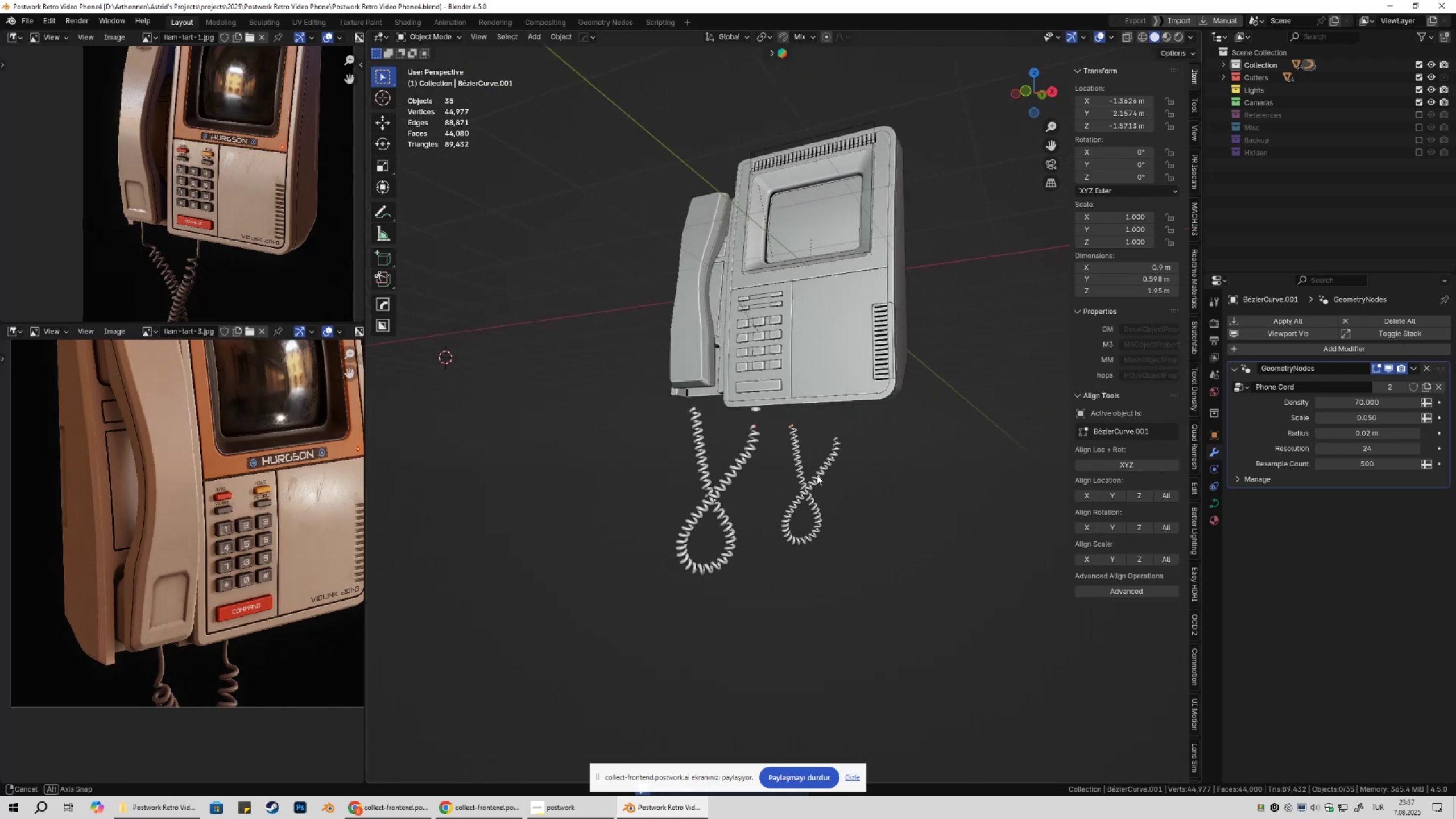 
key(Shift+ShiftLeft)
 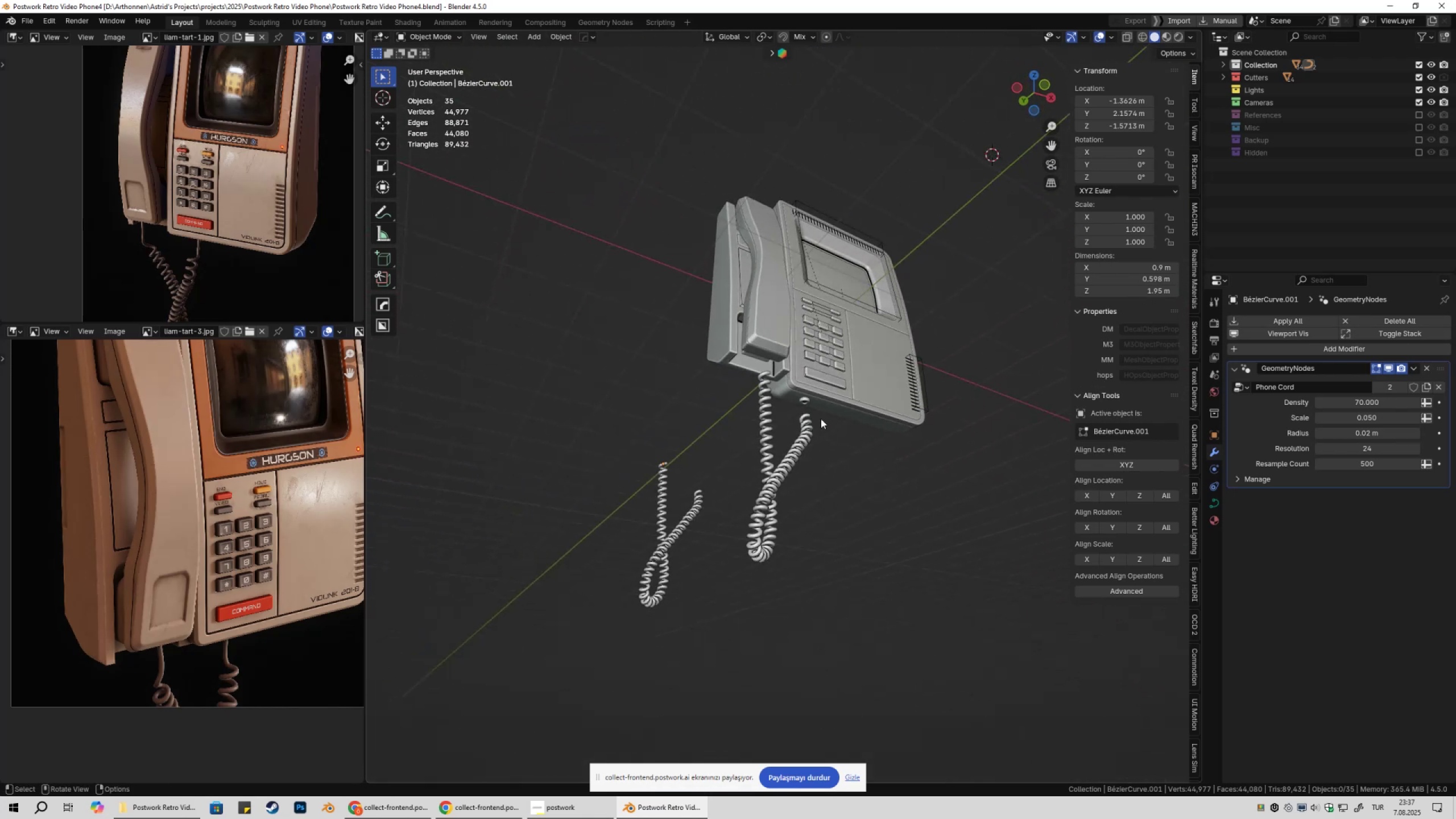 
left_click([803, 404])
 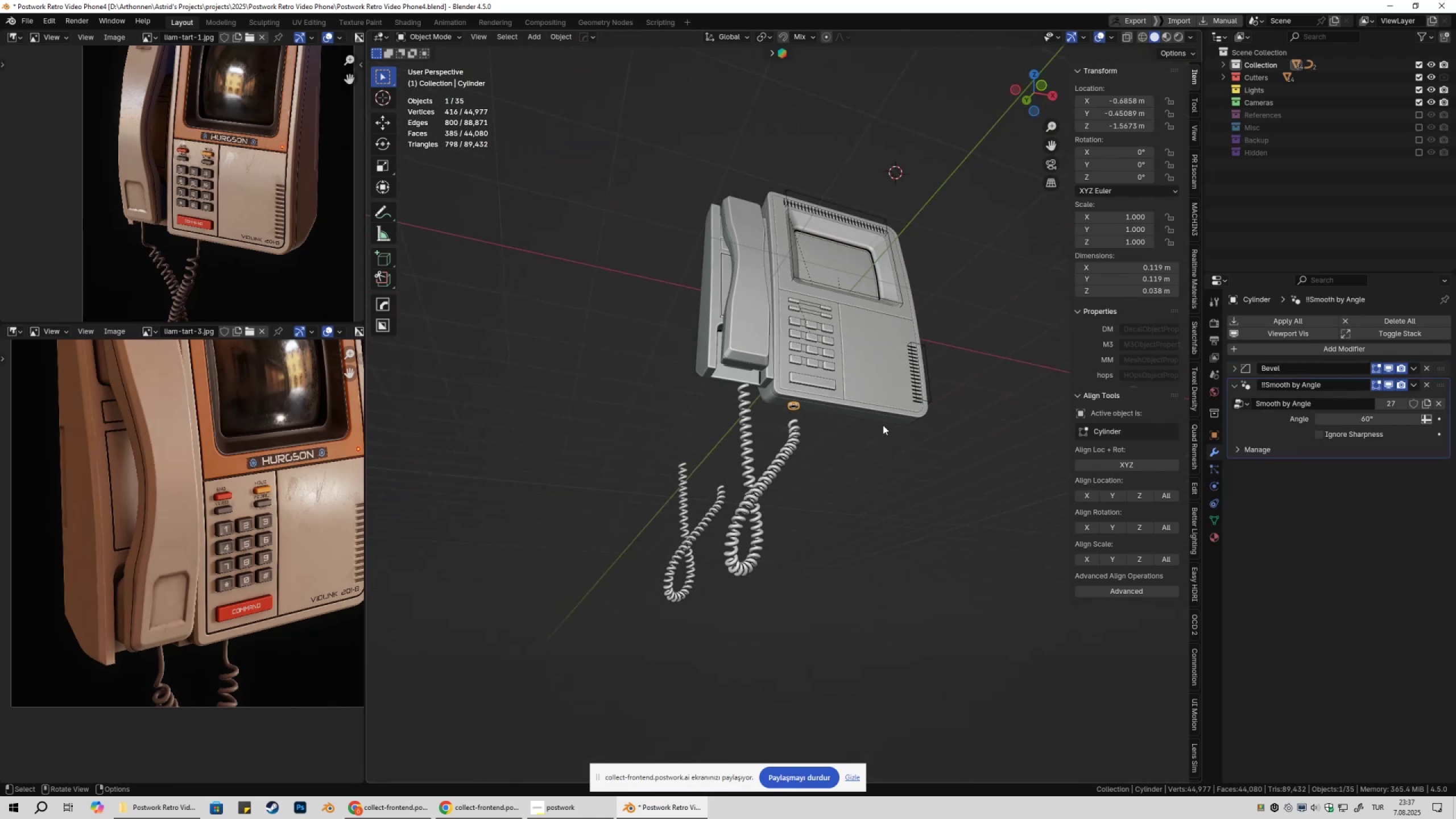 
type(Dx)
 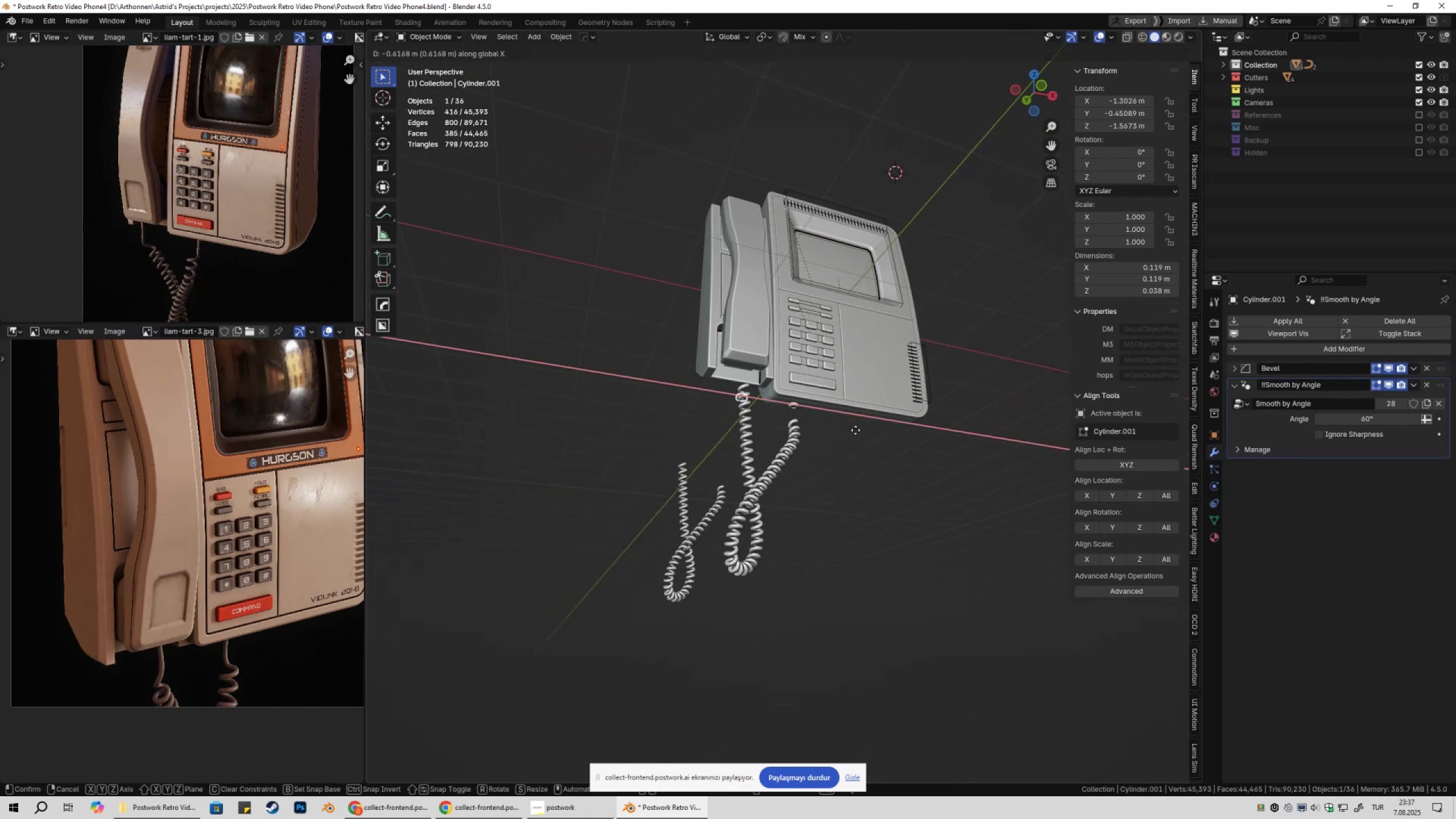 
left_click([845, 430])
 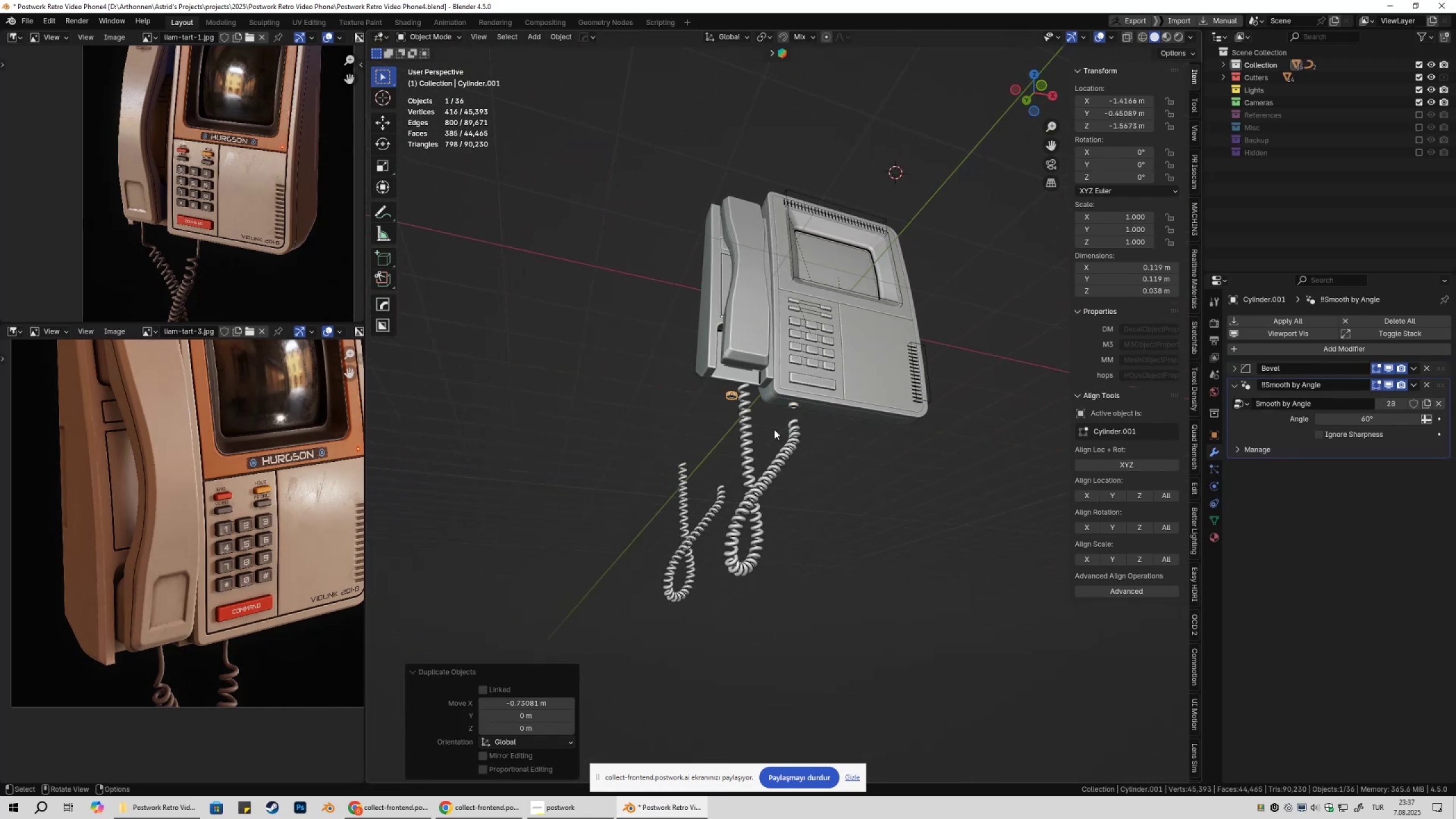 
scroll: coordinate [735, 408], scroll_direction: up, amount: 5.0
 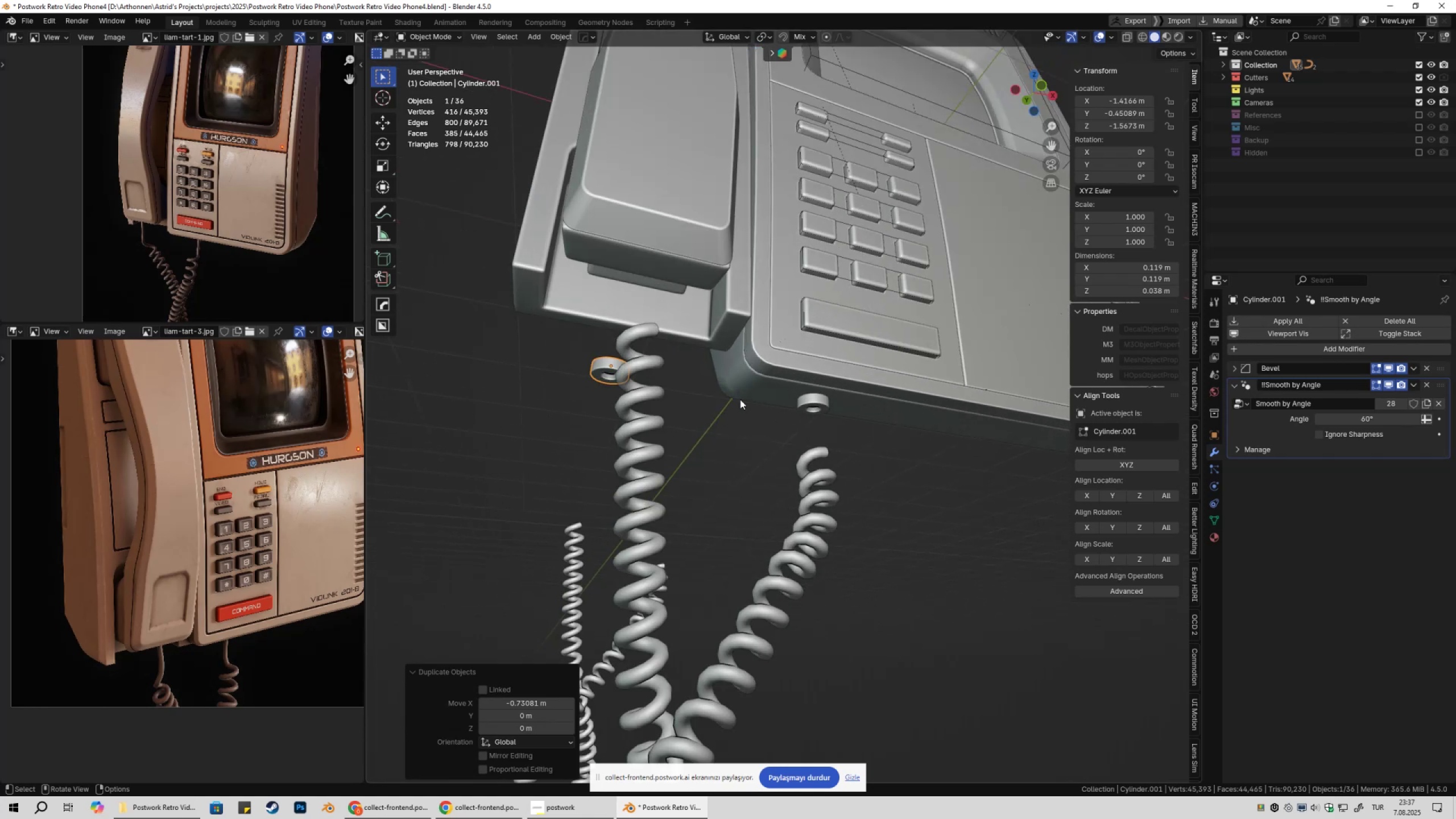 
hold_key(key=ShiftLeft, duration=0.32)
 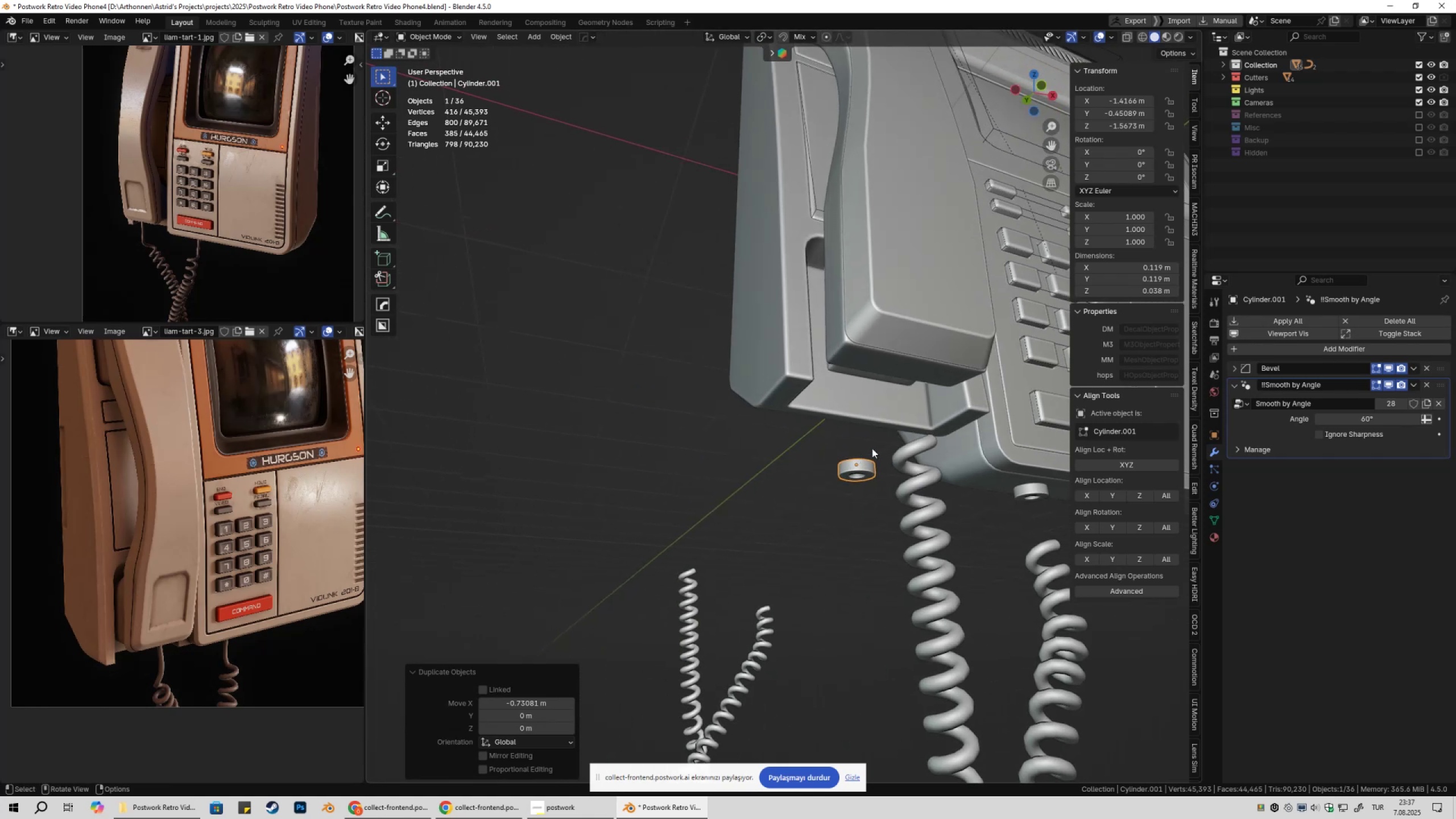 
scroll: coordinate [872, 448], scroll_direction: up, amount: 1.0
 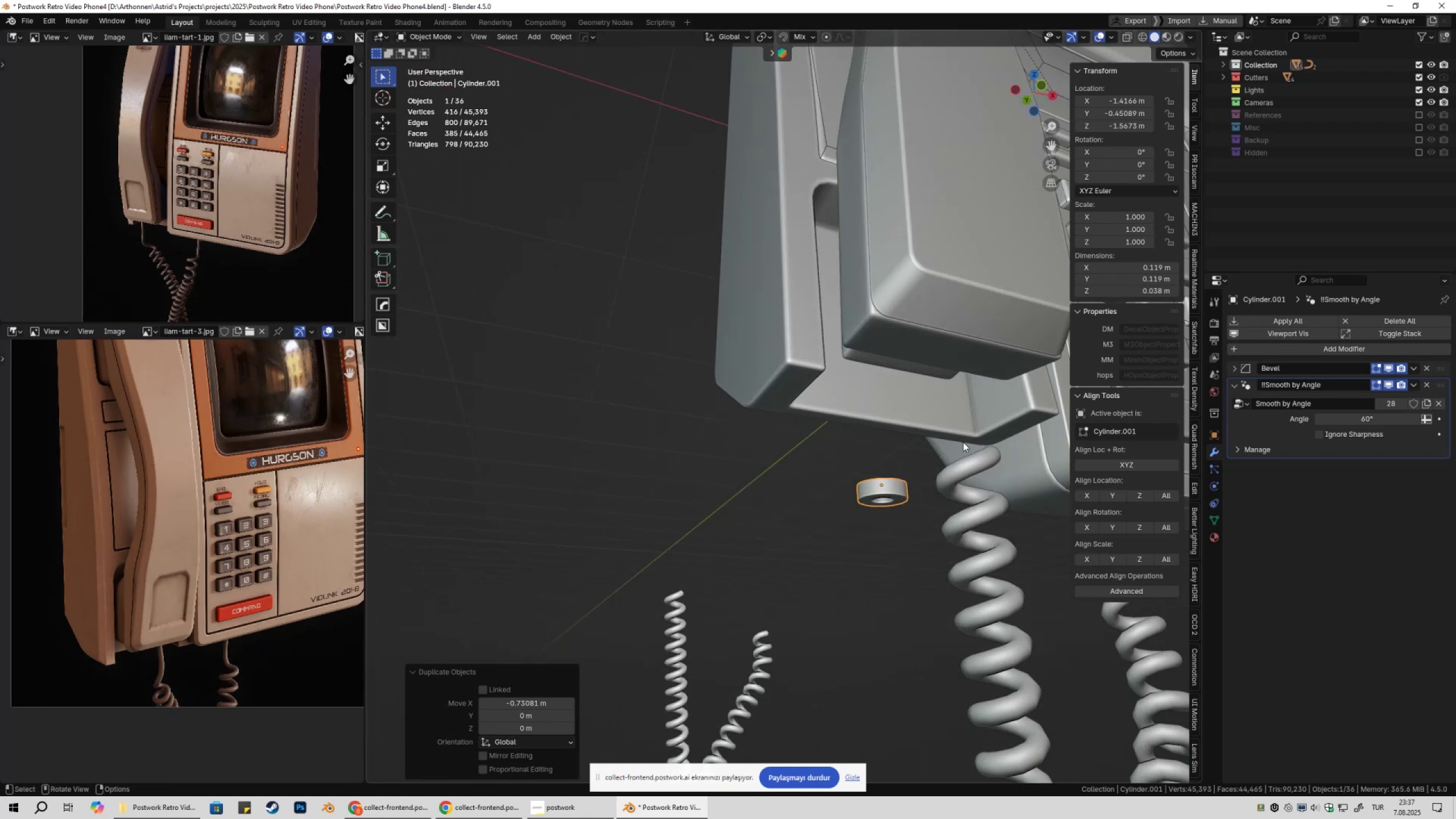 
type(gz)
 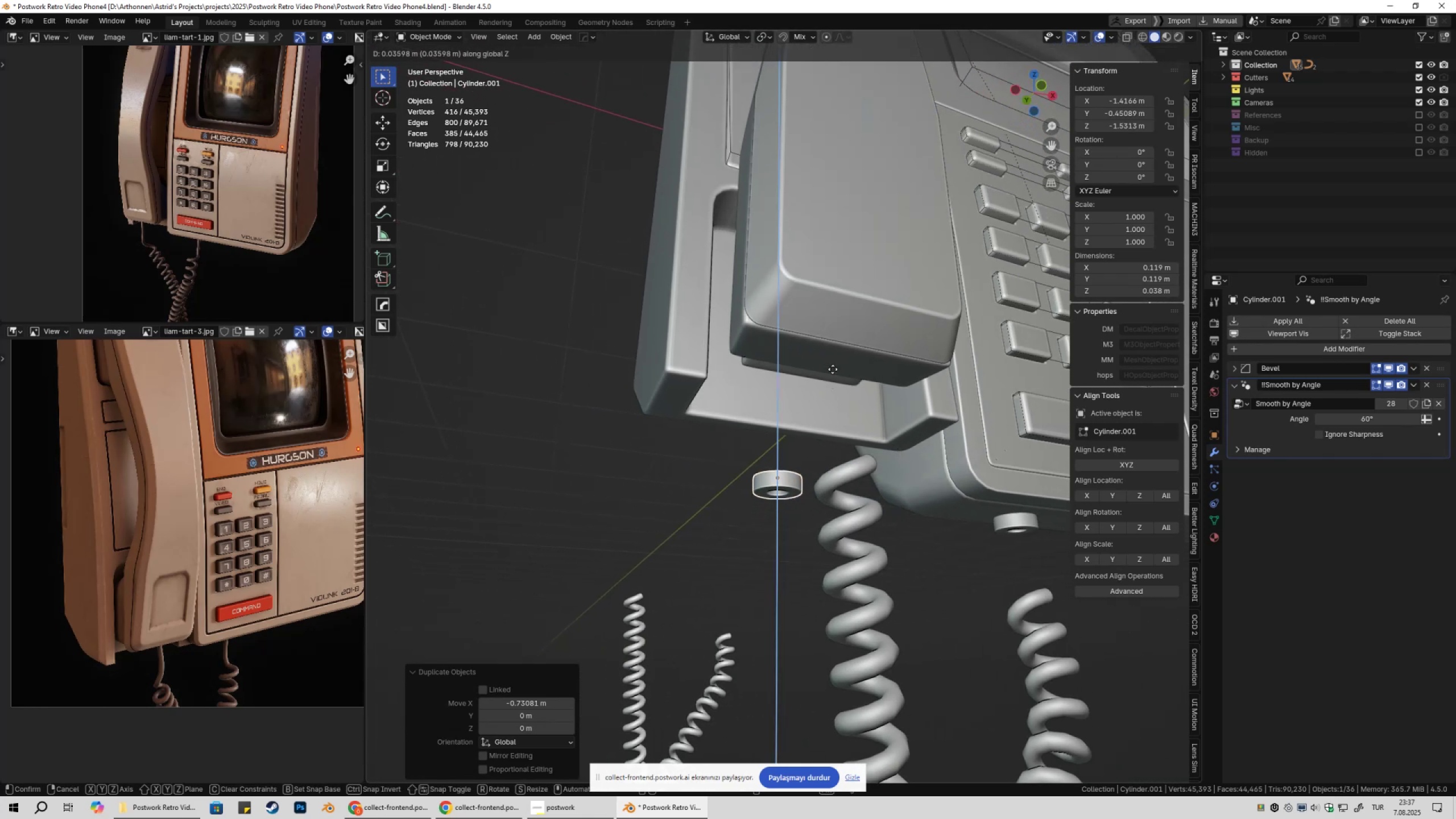 
hold_key(key=ControlLeft, duration=0.51)
left_click([833, 357])
 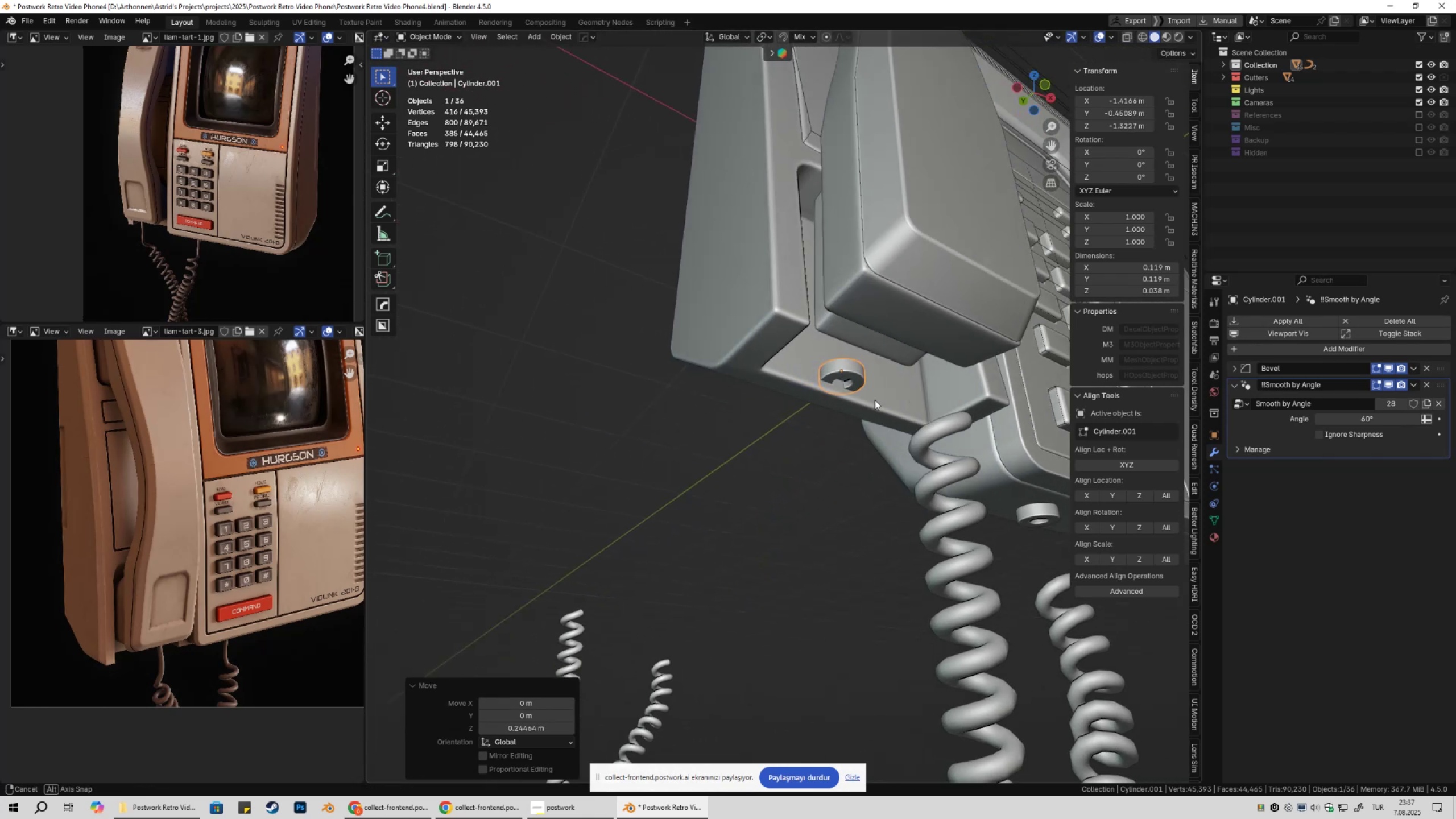 
type(gy)
 